 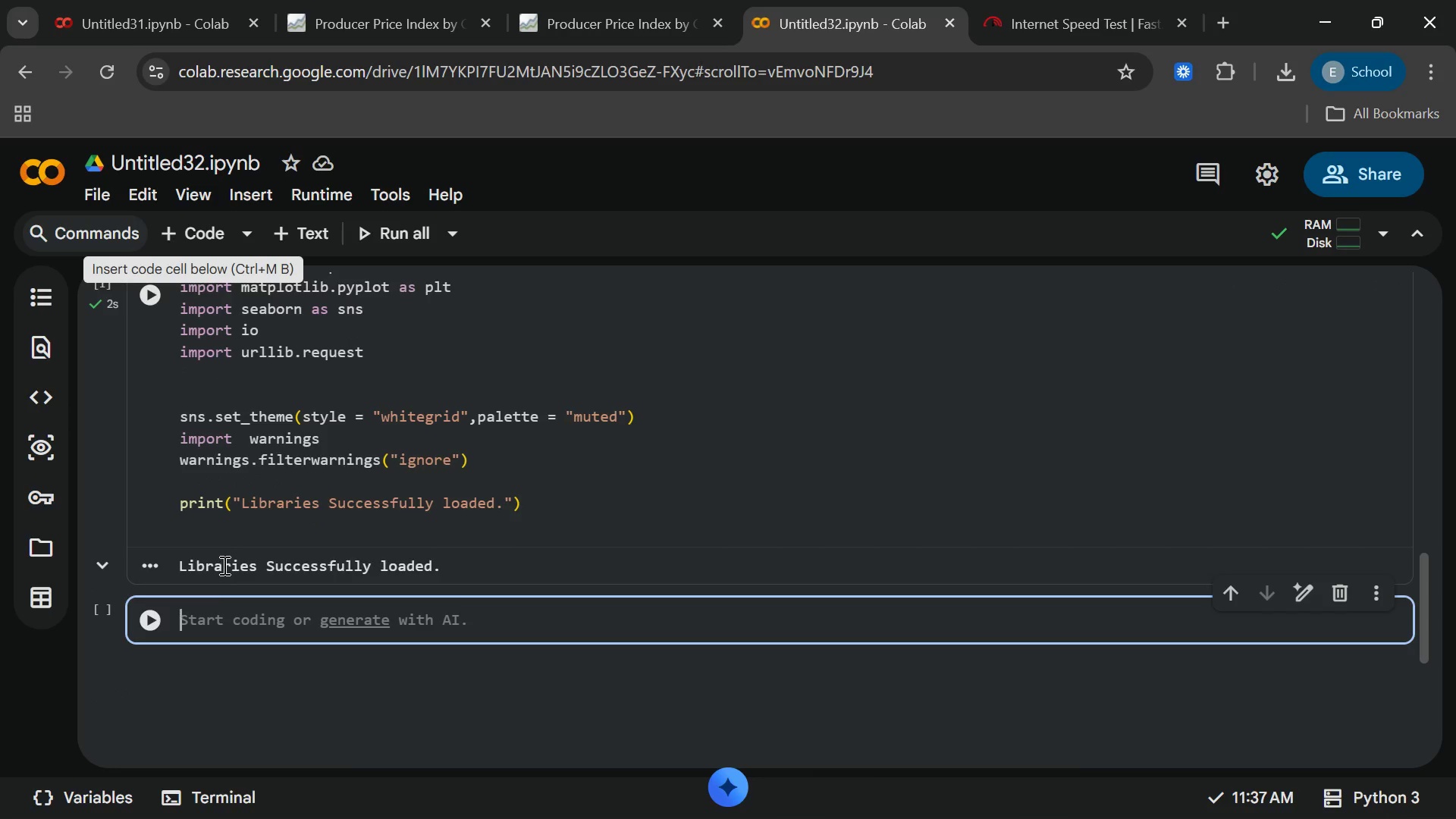 
type(def load_fred_dtaa([End]:)
 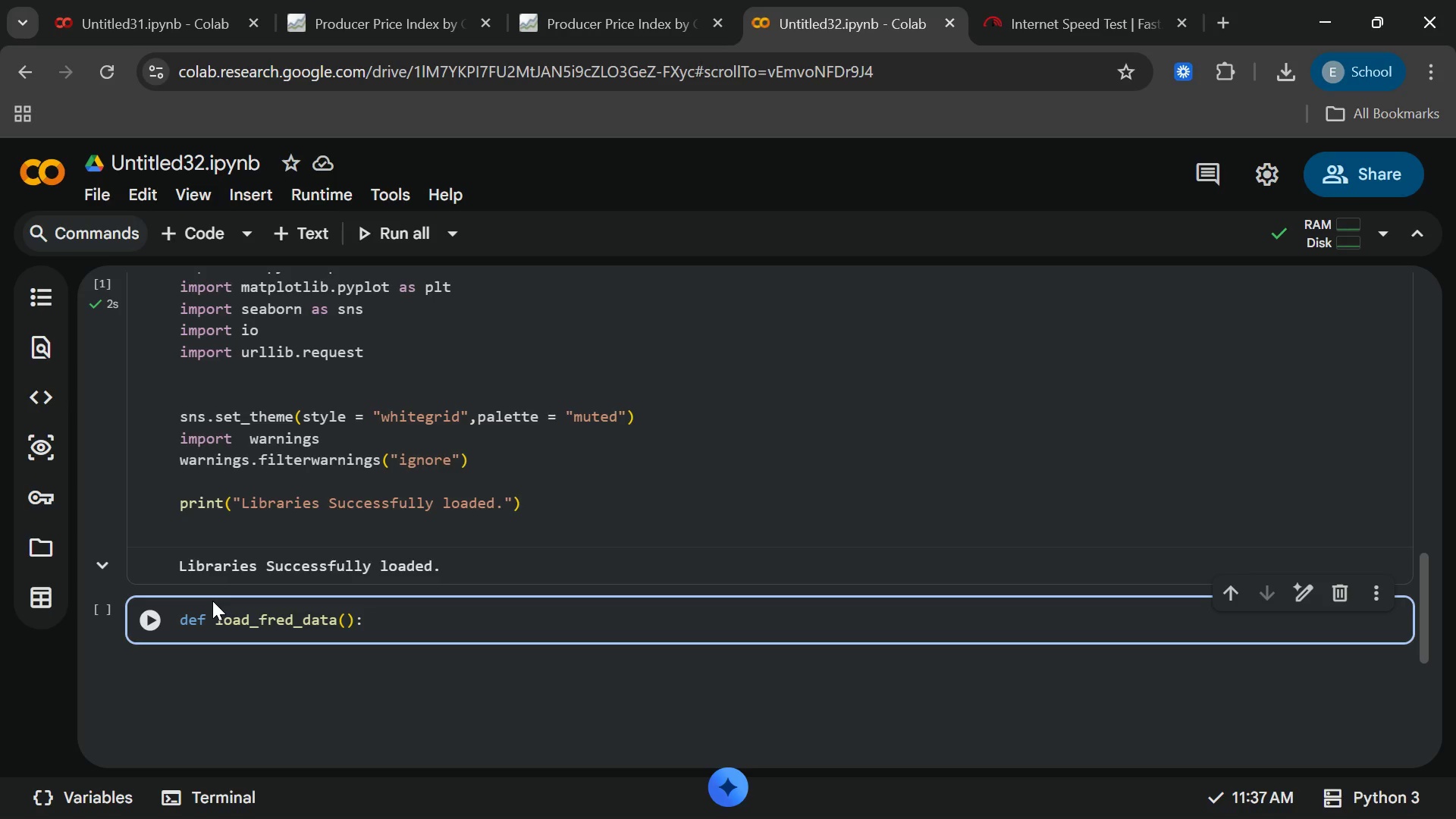 
key(Enter)
 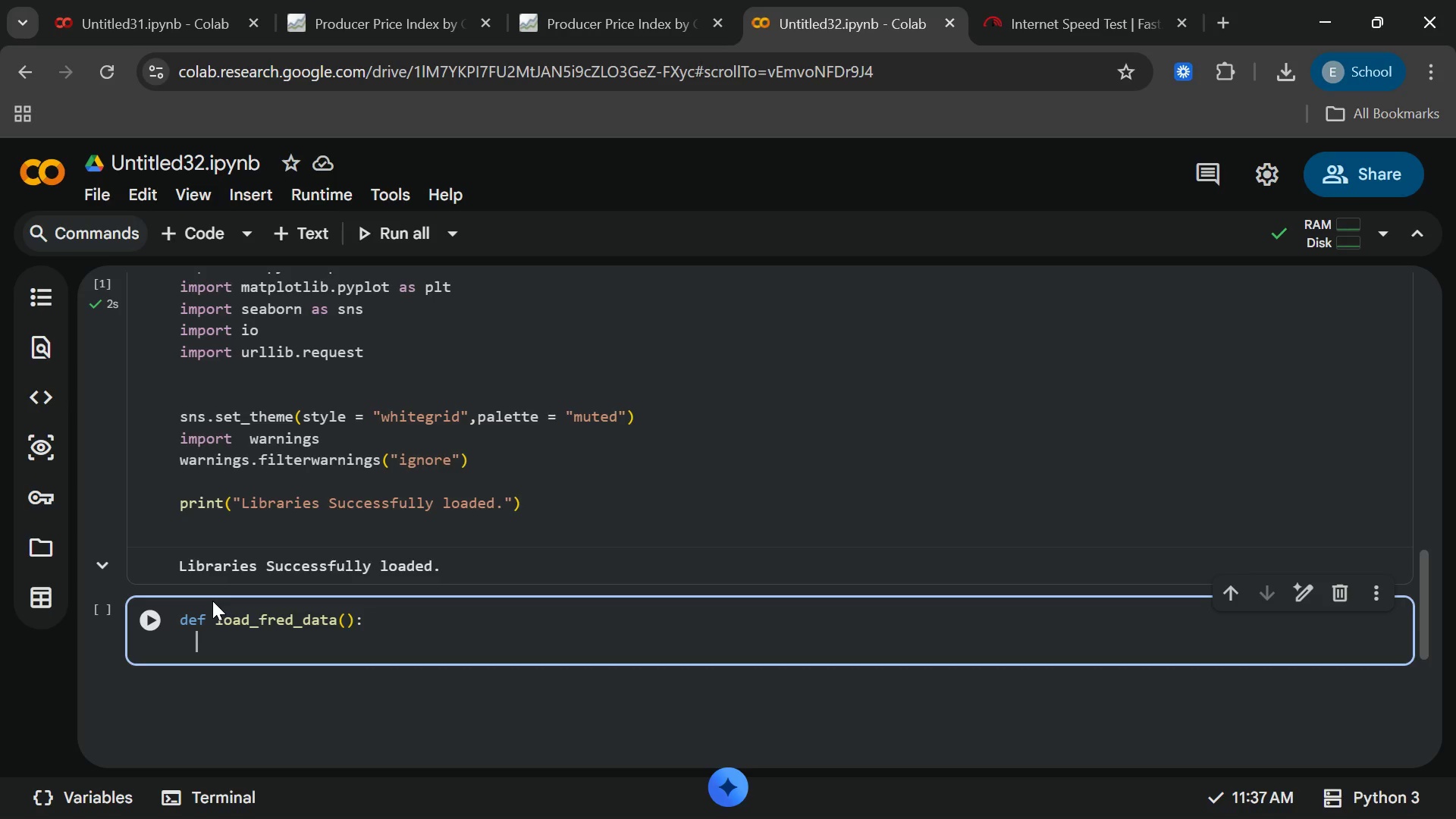 
type(r)
key(Backspace)
type(try :)
 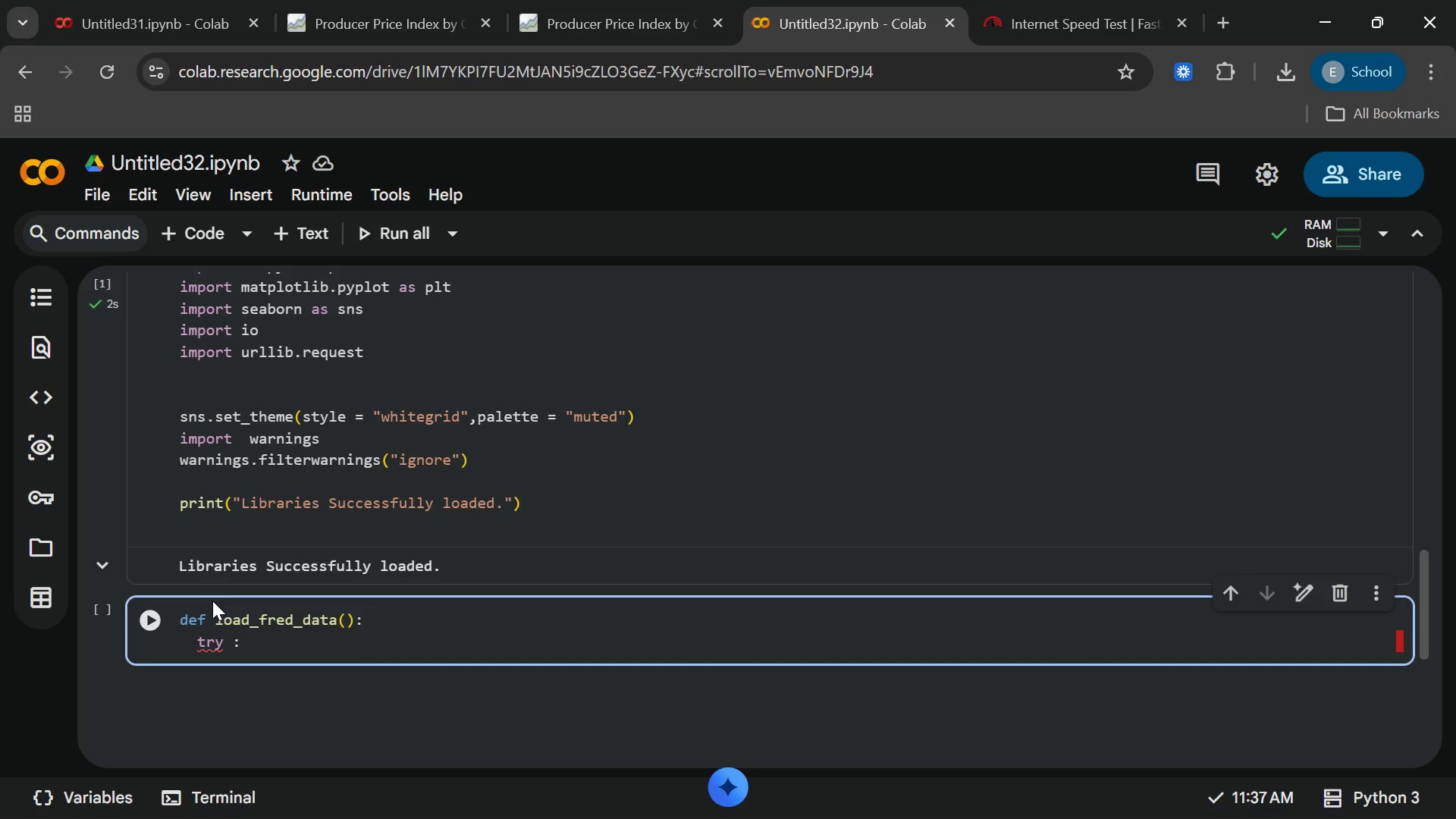 
key(Enter)
 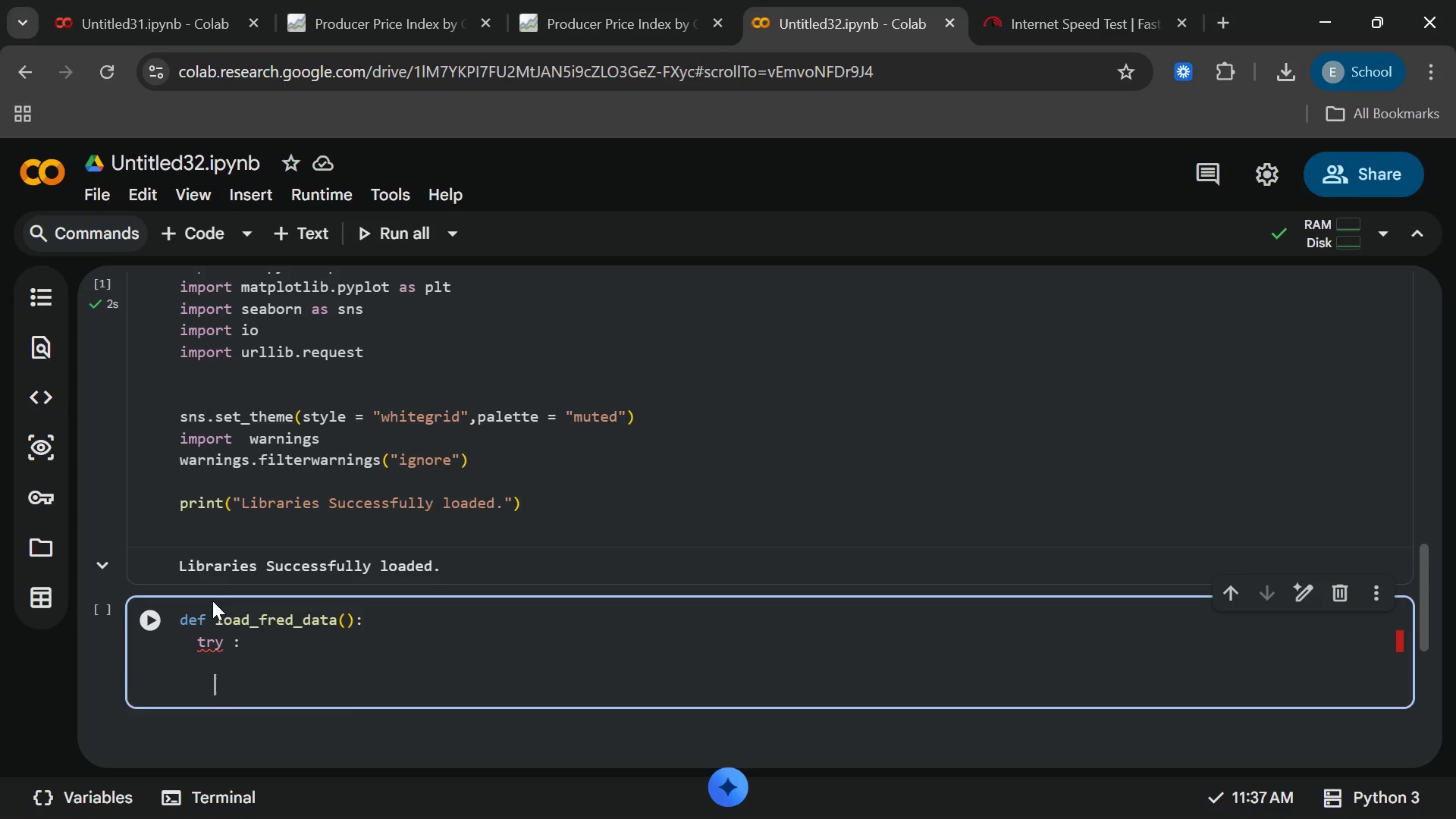 
key(Enter)
 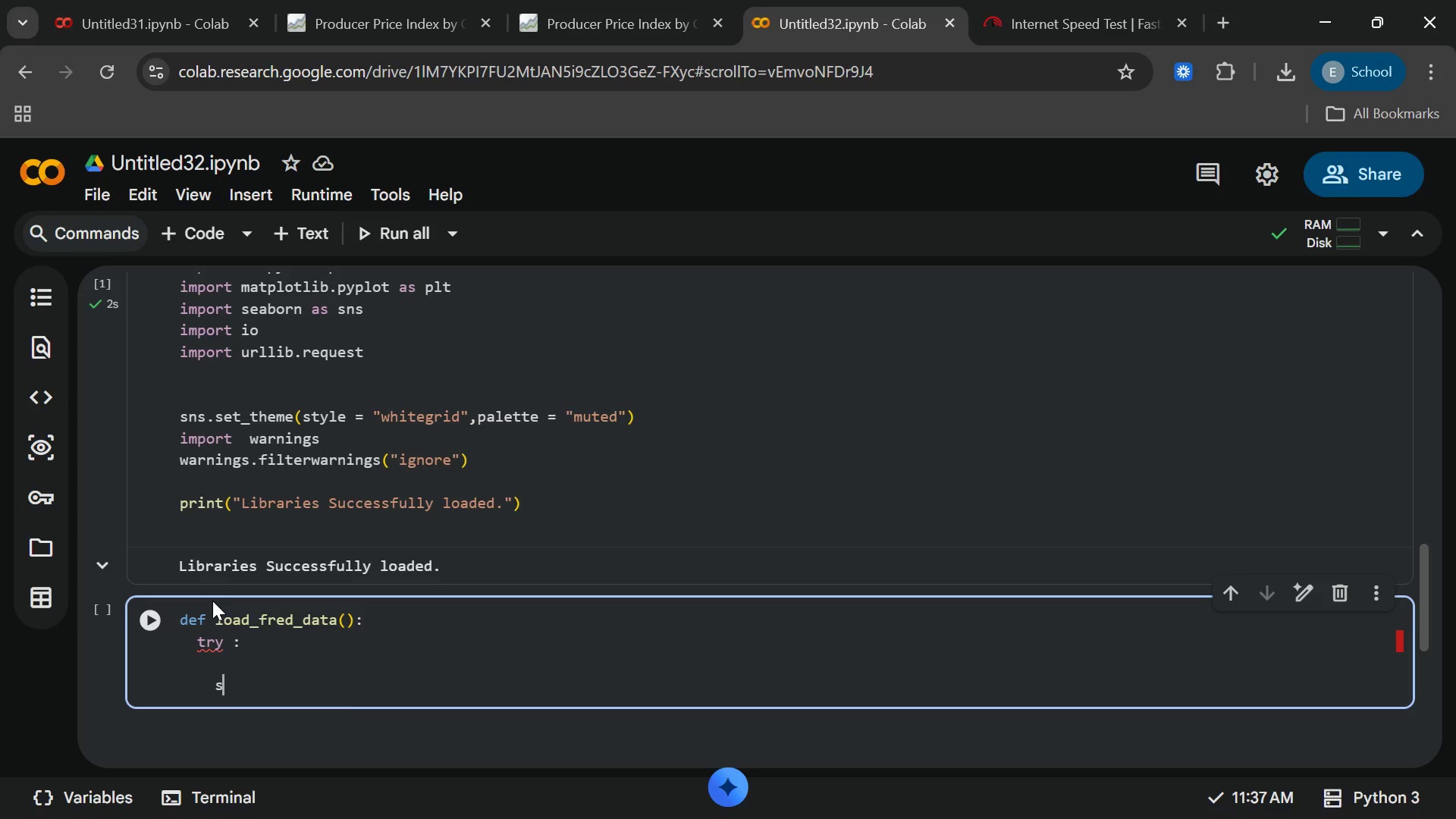 
type(steel = pd)
 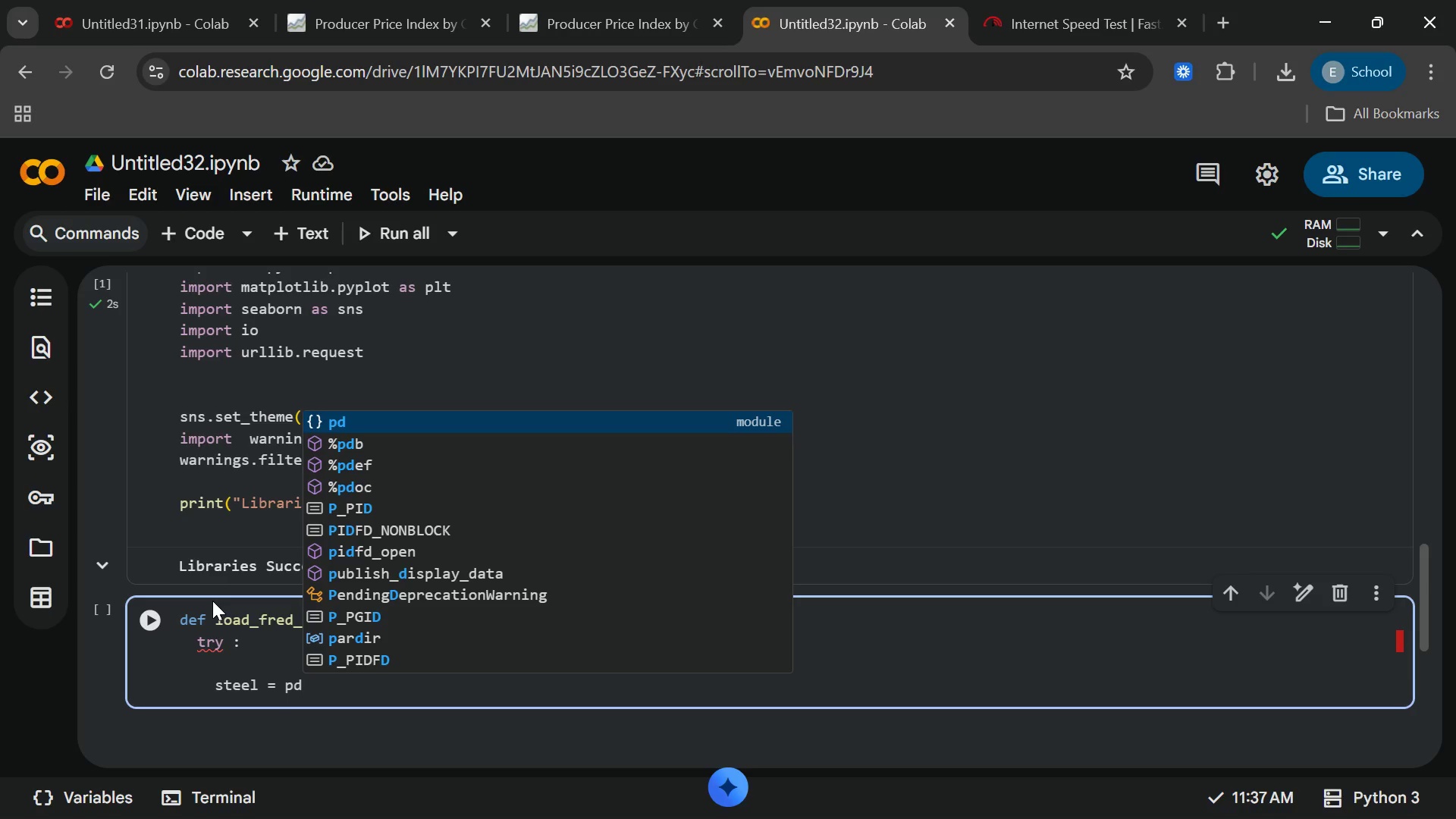 
wait(10.47)
 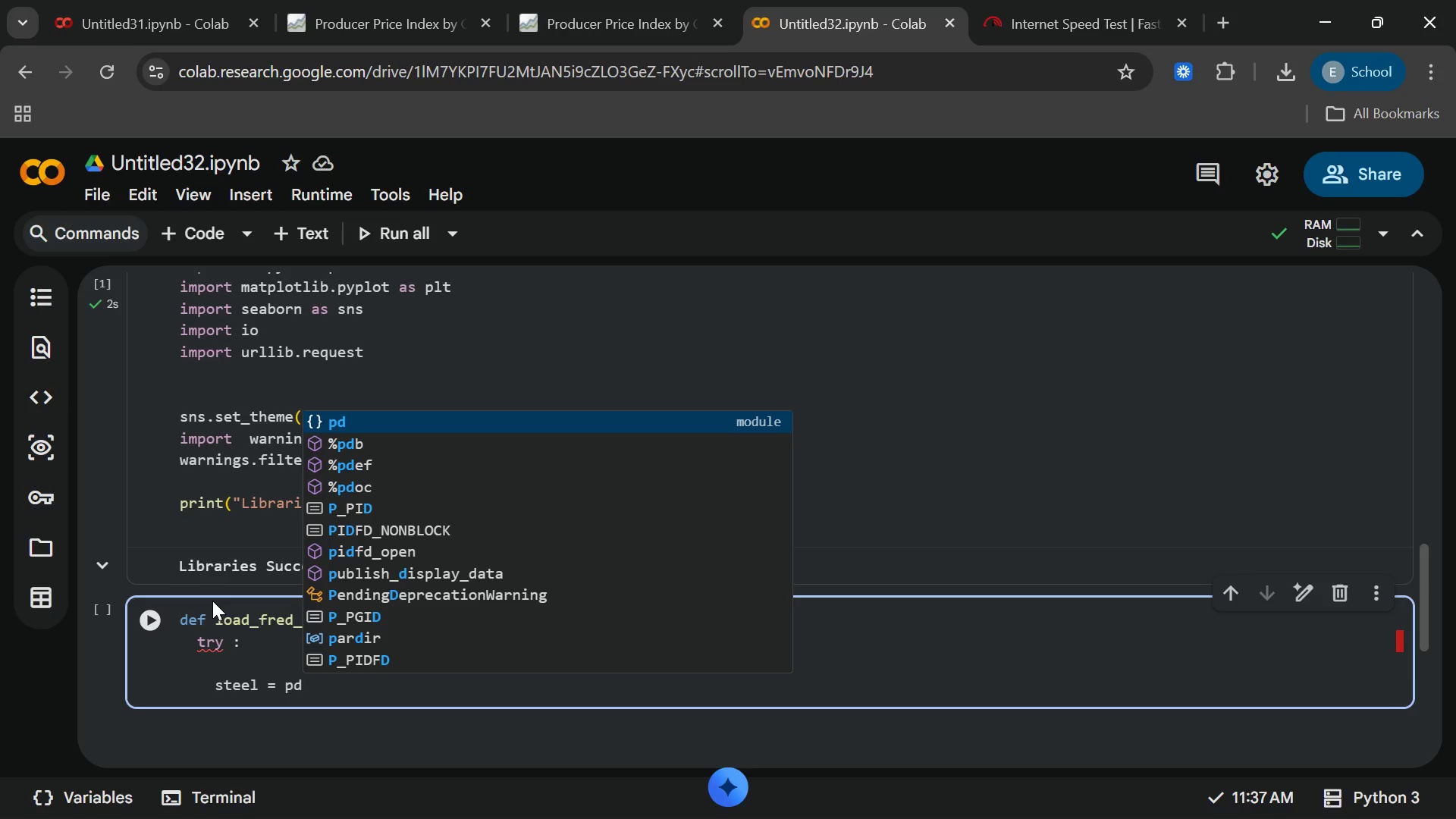 
key(Backslash)
 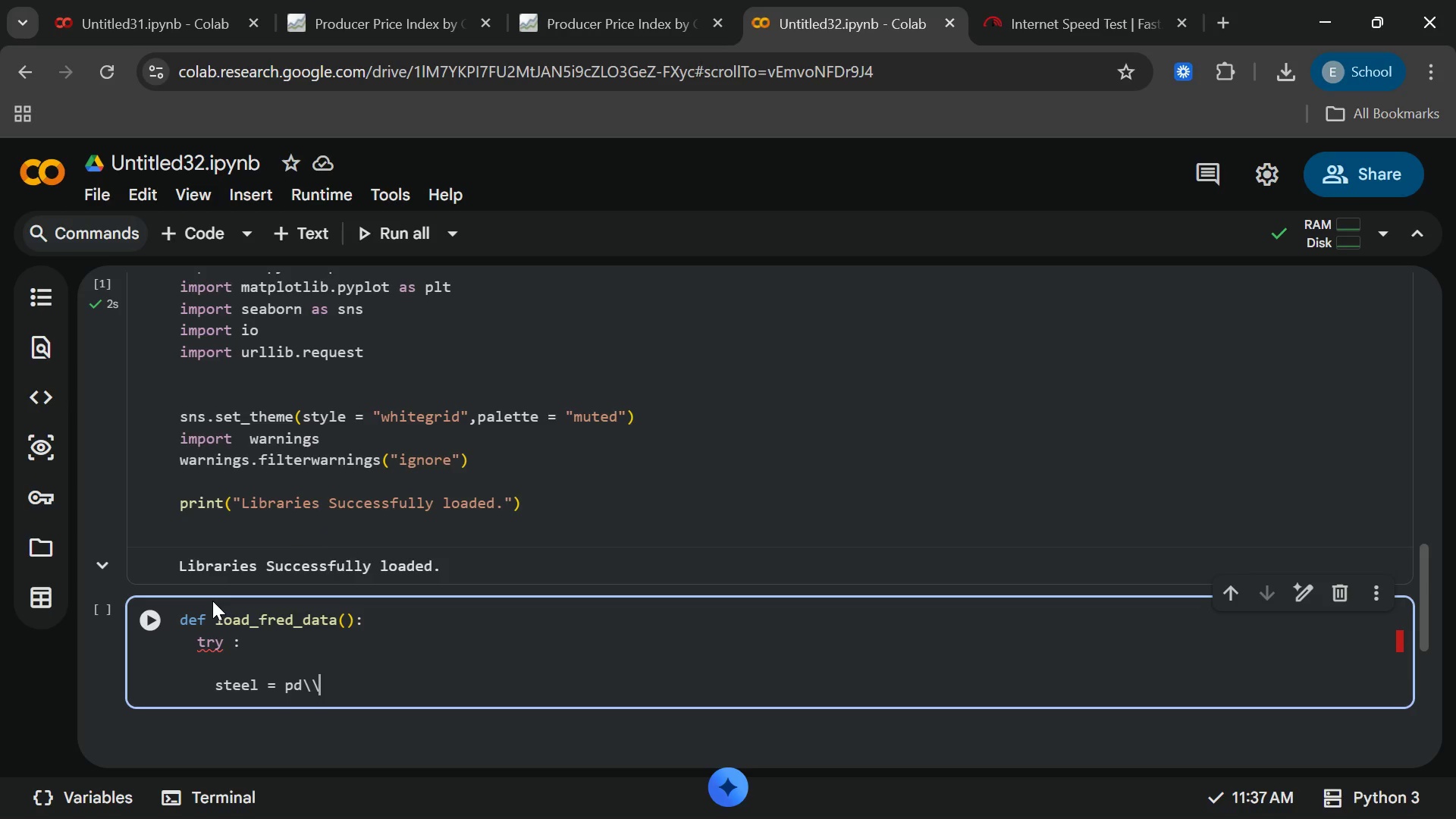 
key(Backslash)
 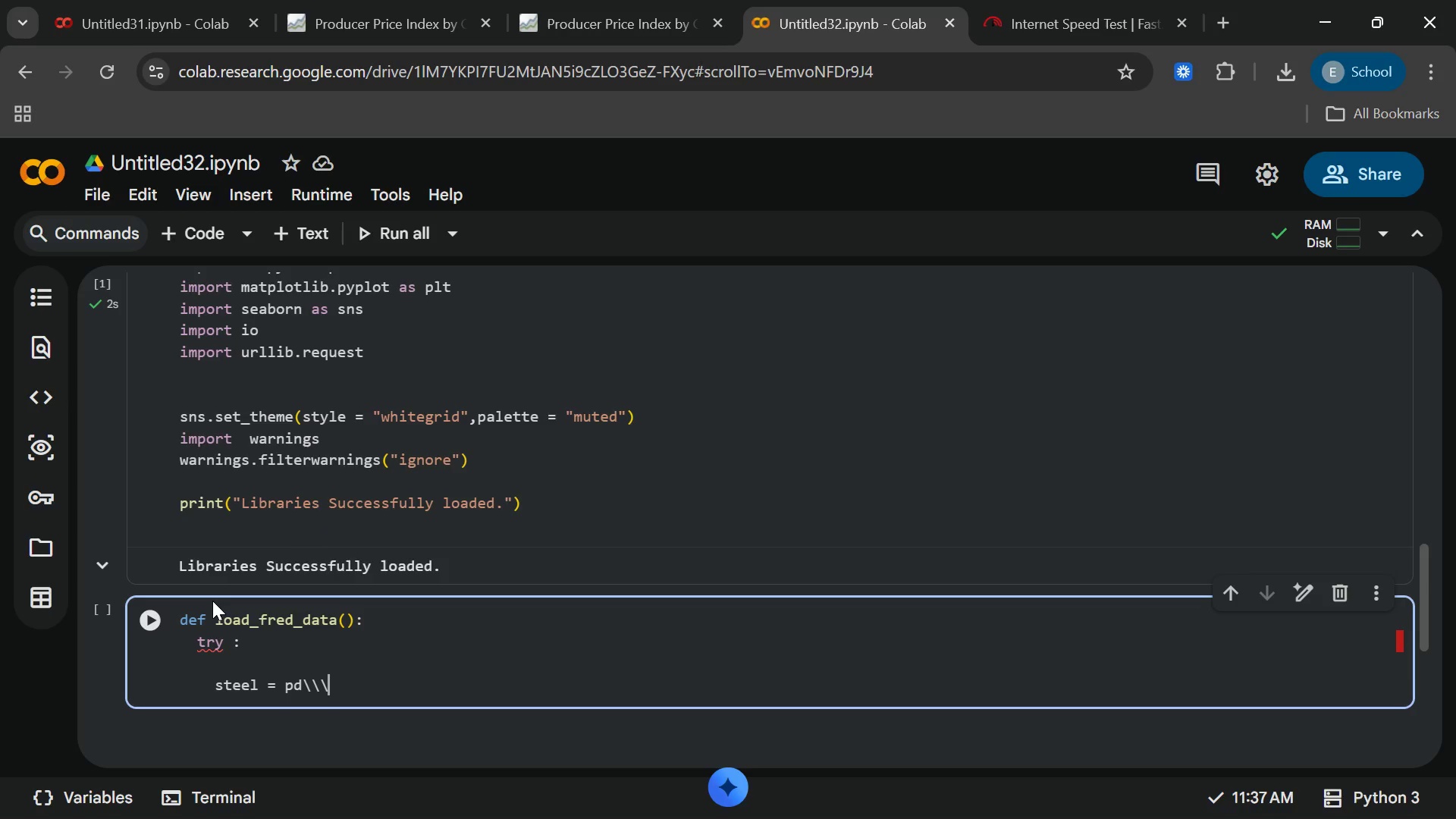 
key(Backslash)
 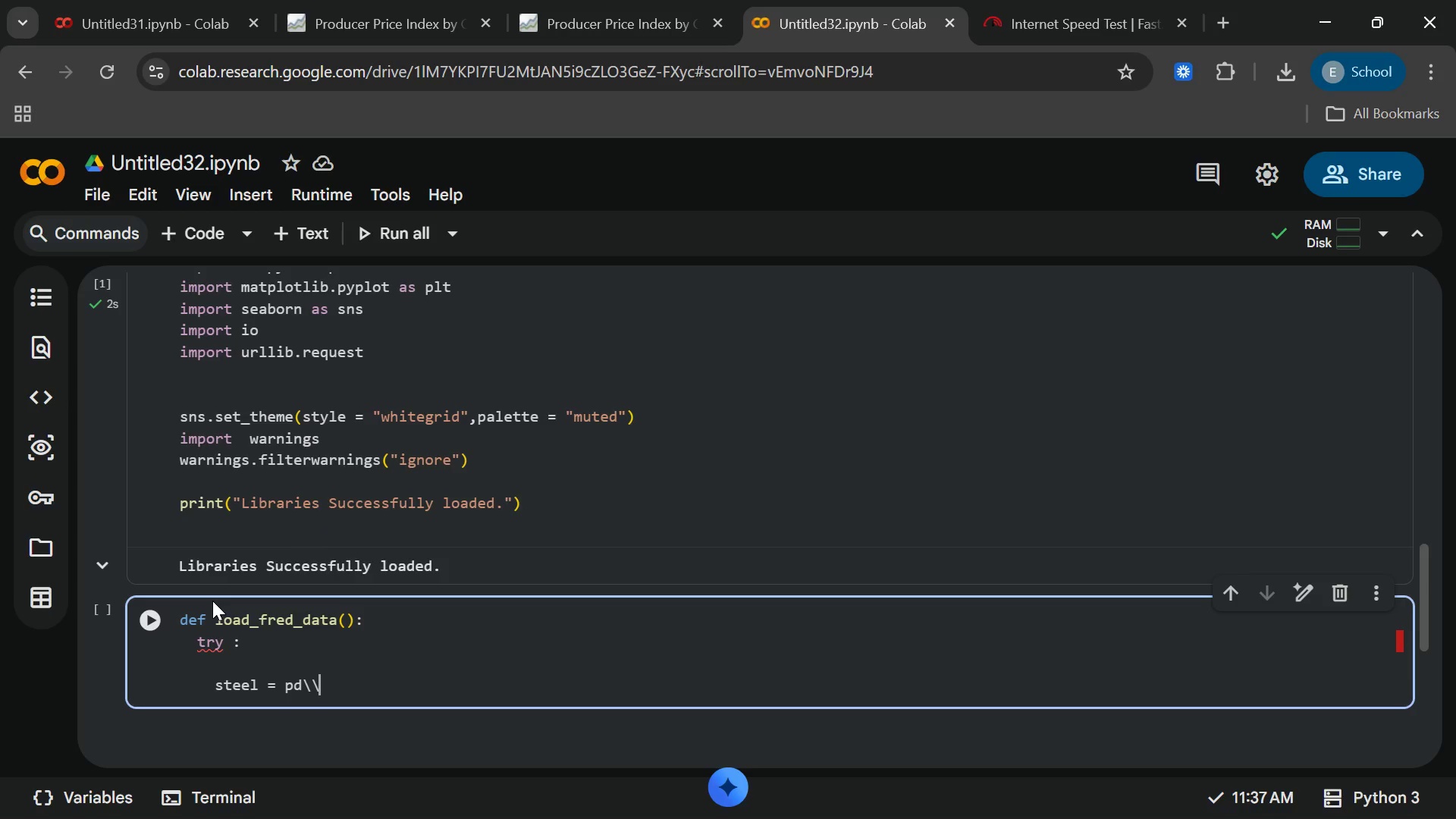 
key(Backspace)
 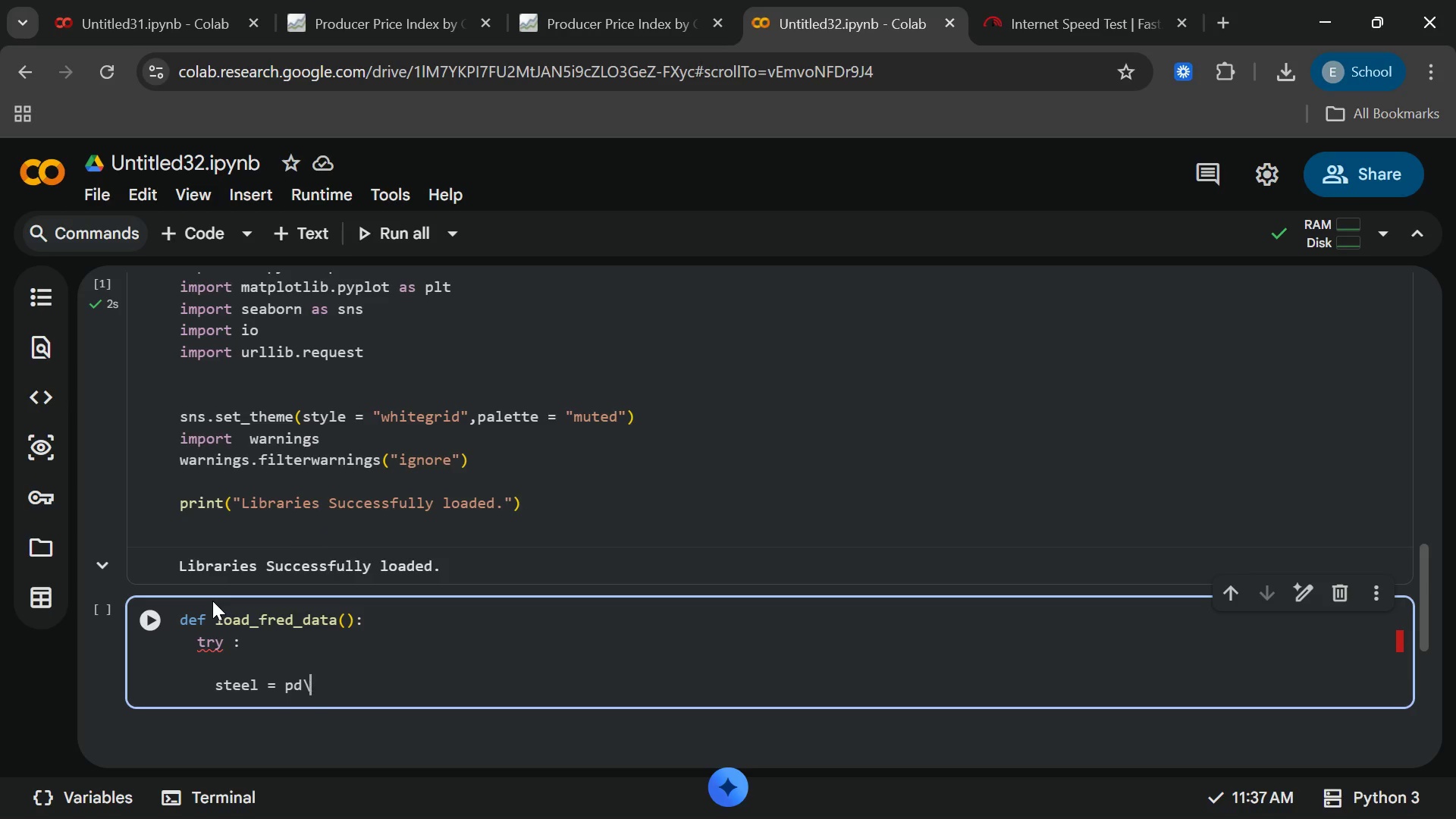 
hold_key(key=Backspace, duration=1.06)
 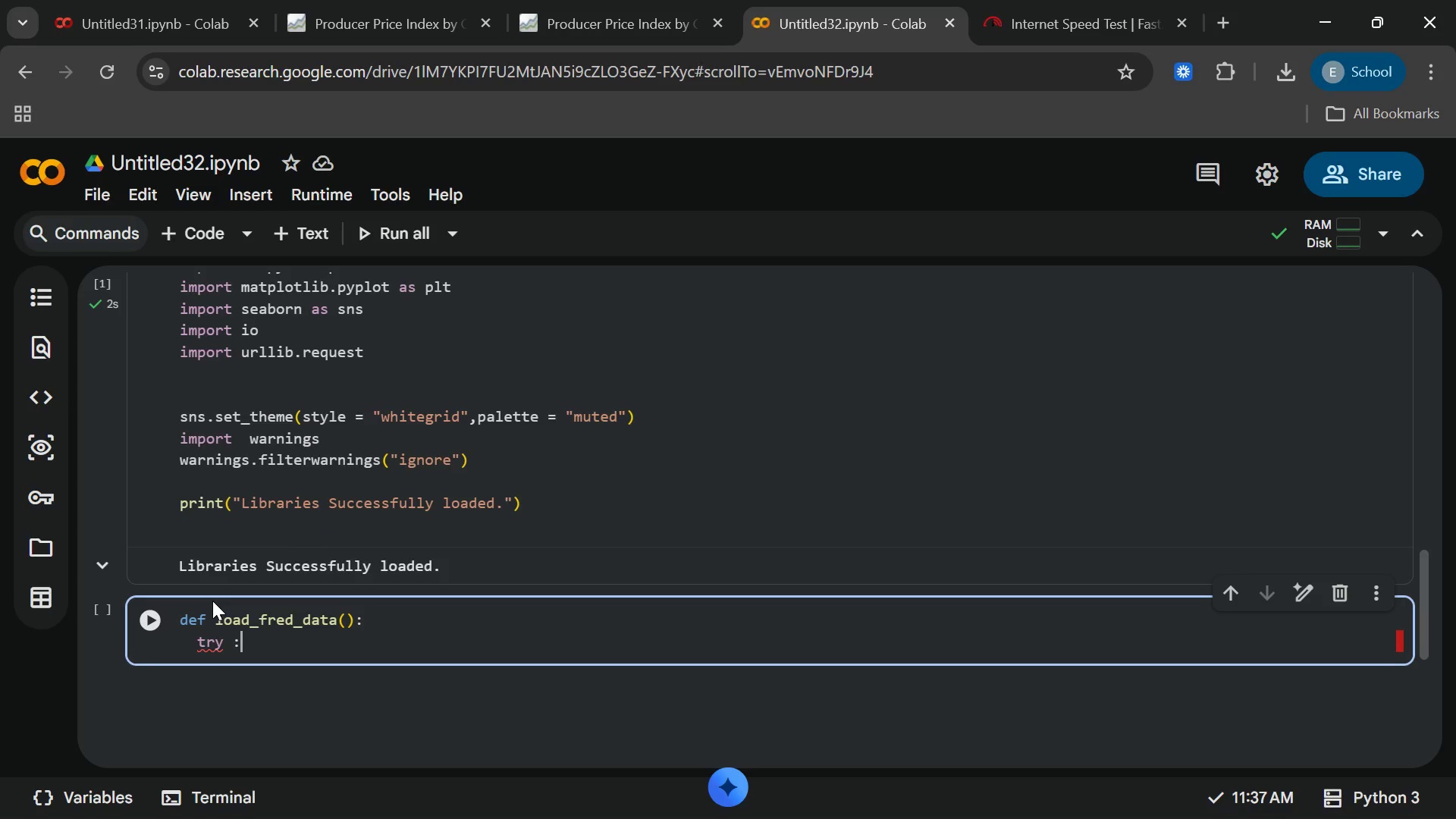 
key(Backspace)
 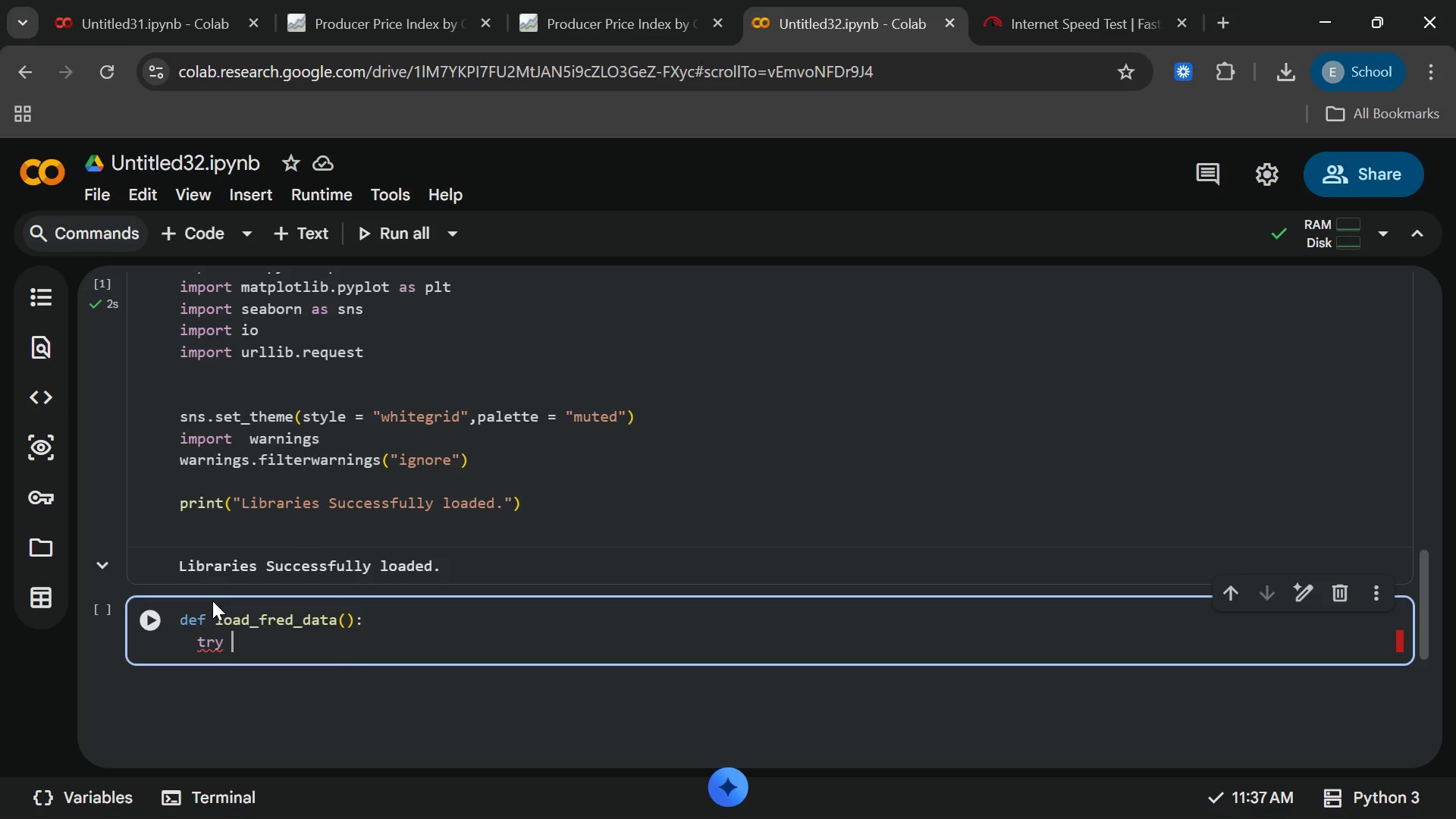 
key(Backspace)
 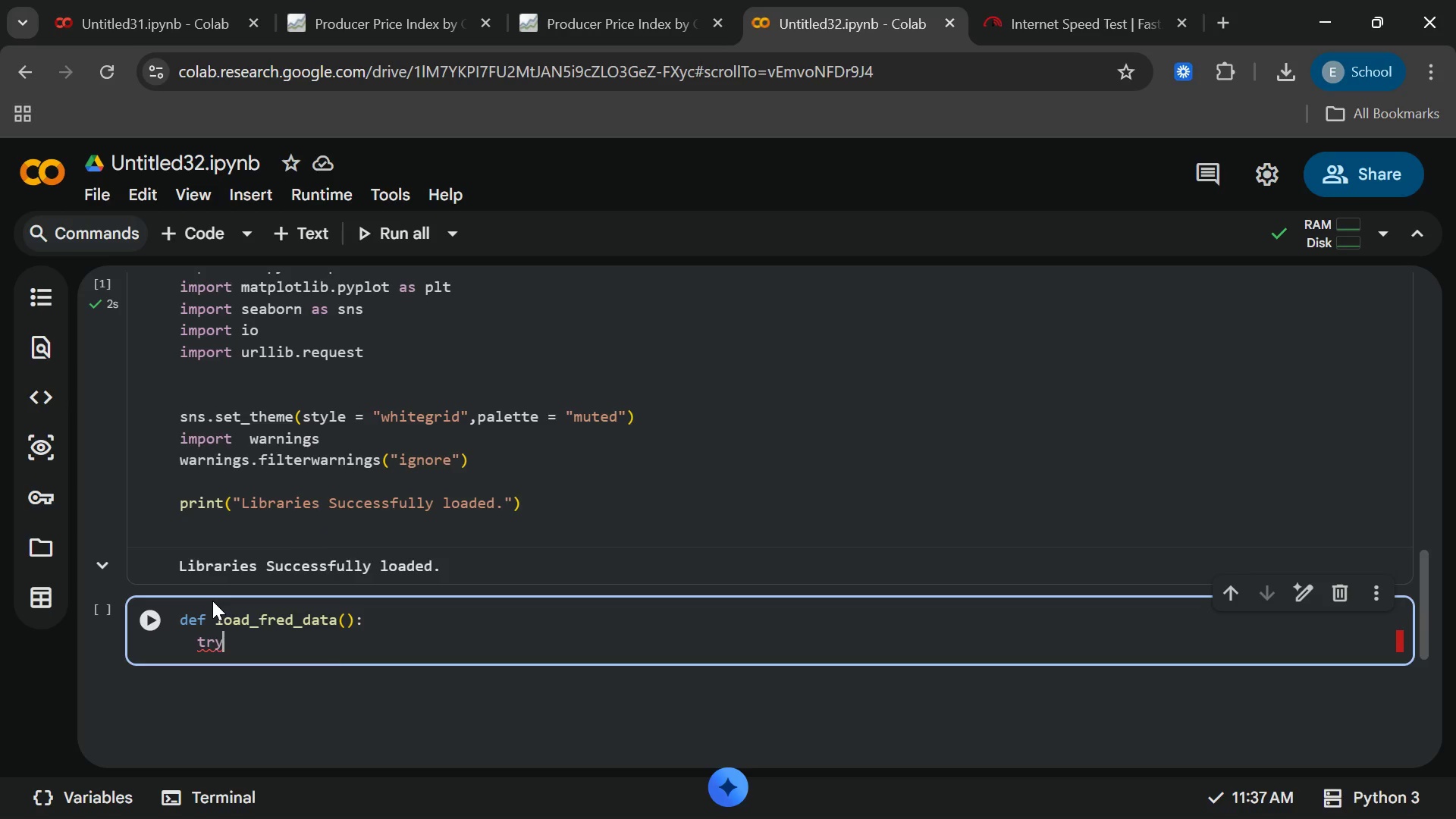 
key(Backspace)
 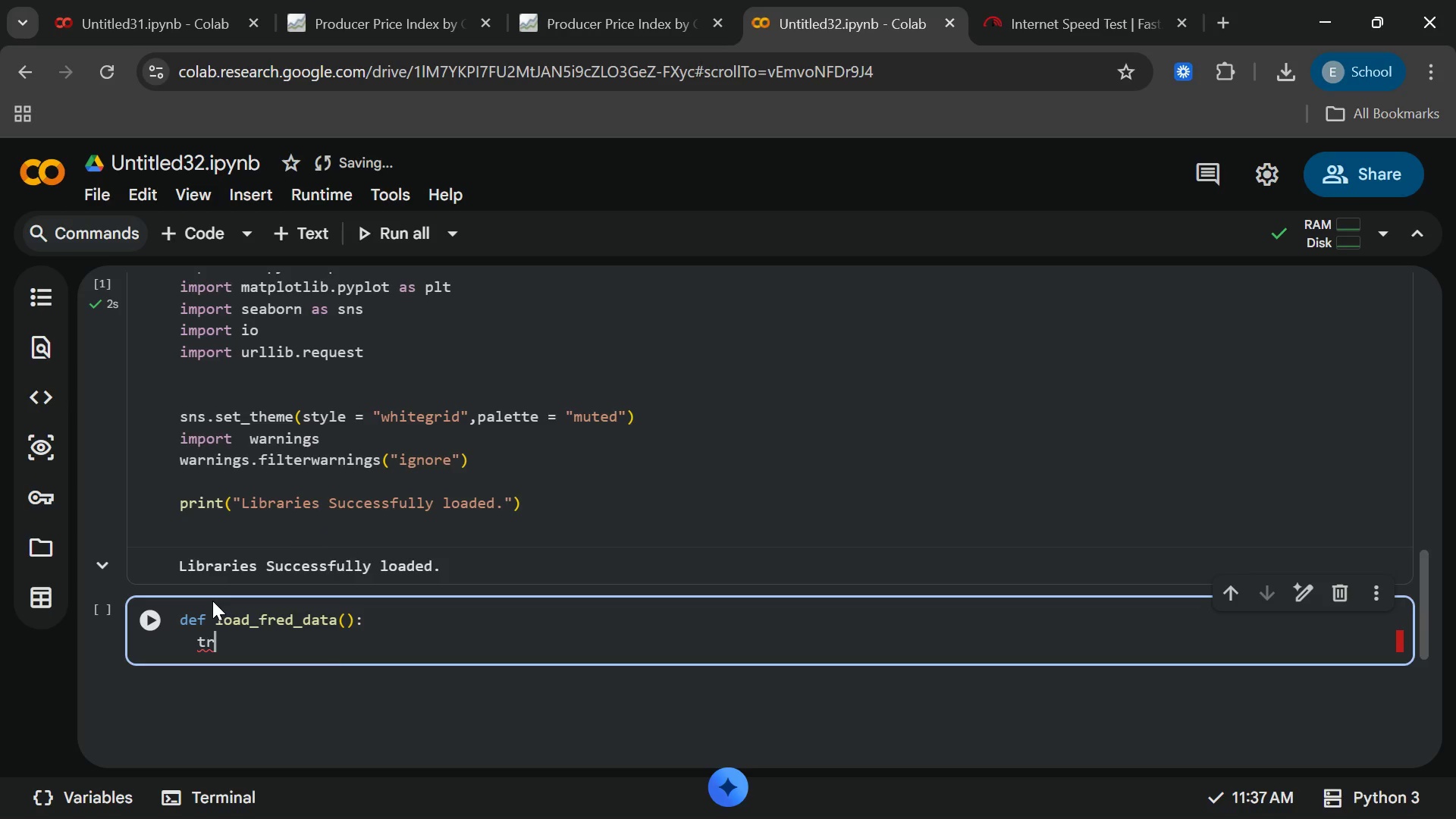 
key(Backspace)
 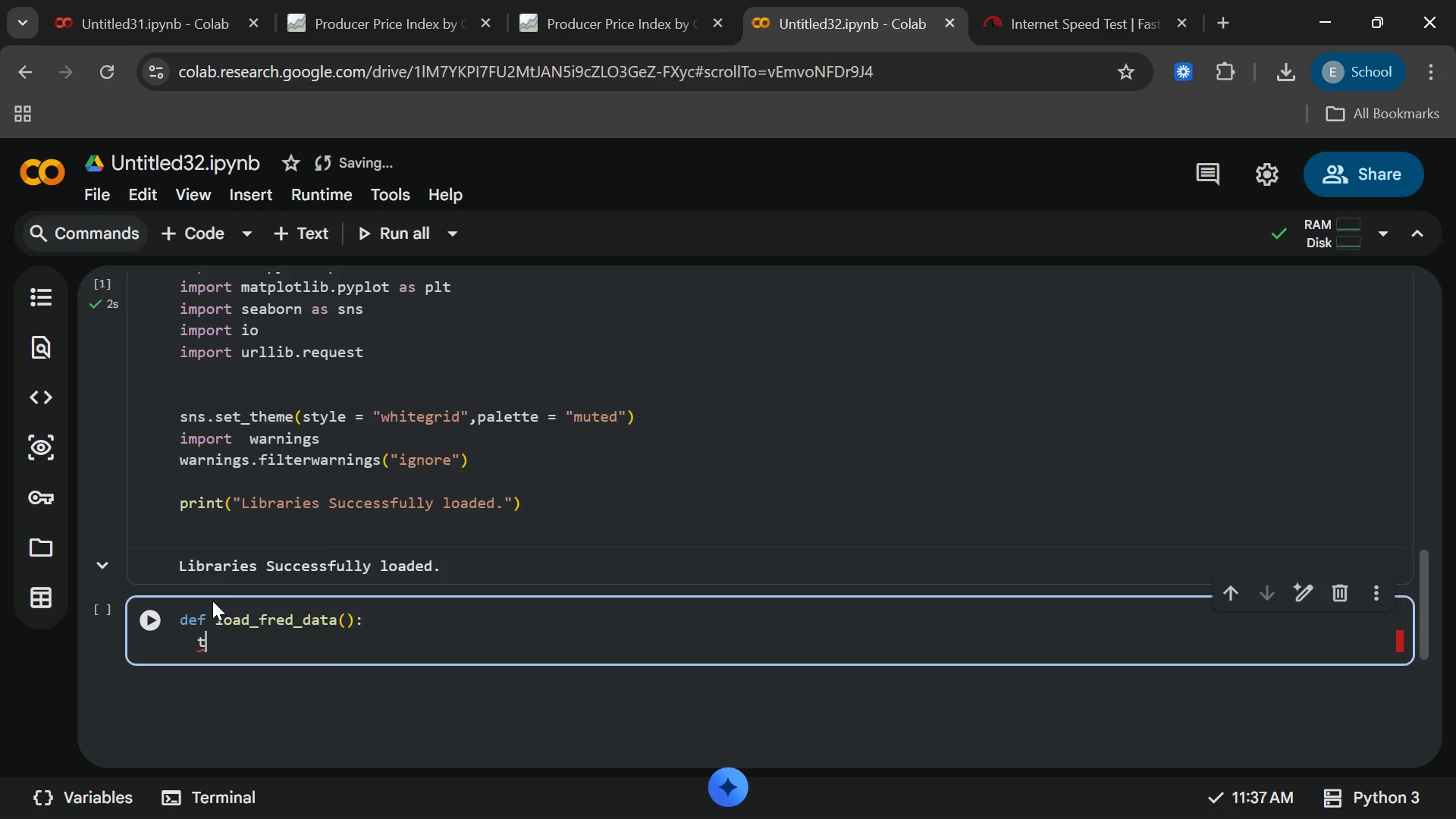 
key(Backspace)
 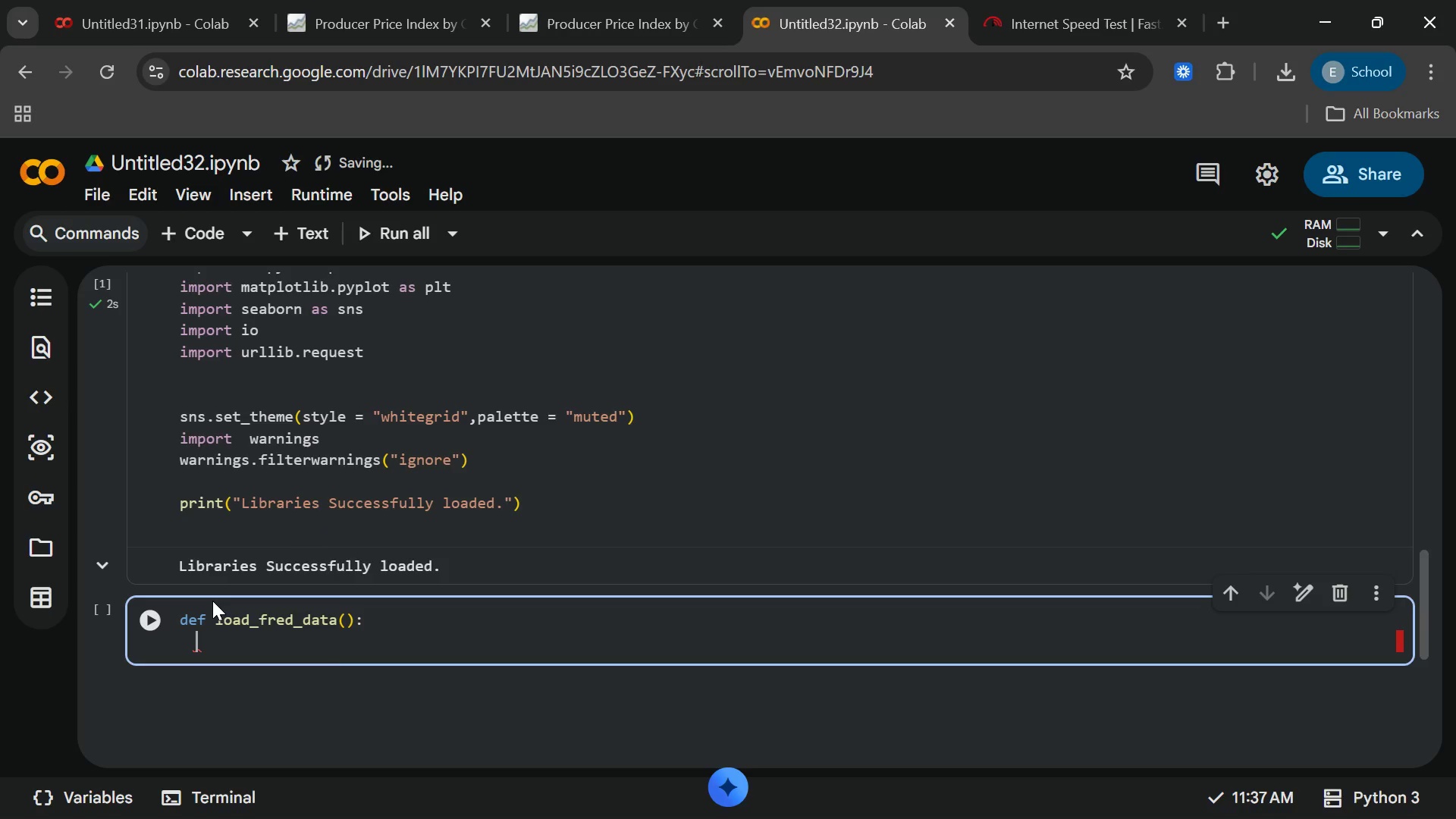 
key(Backspace)
 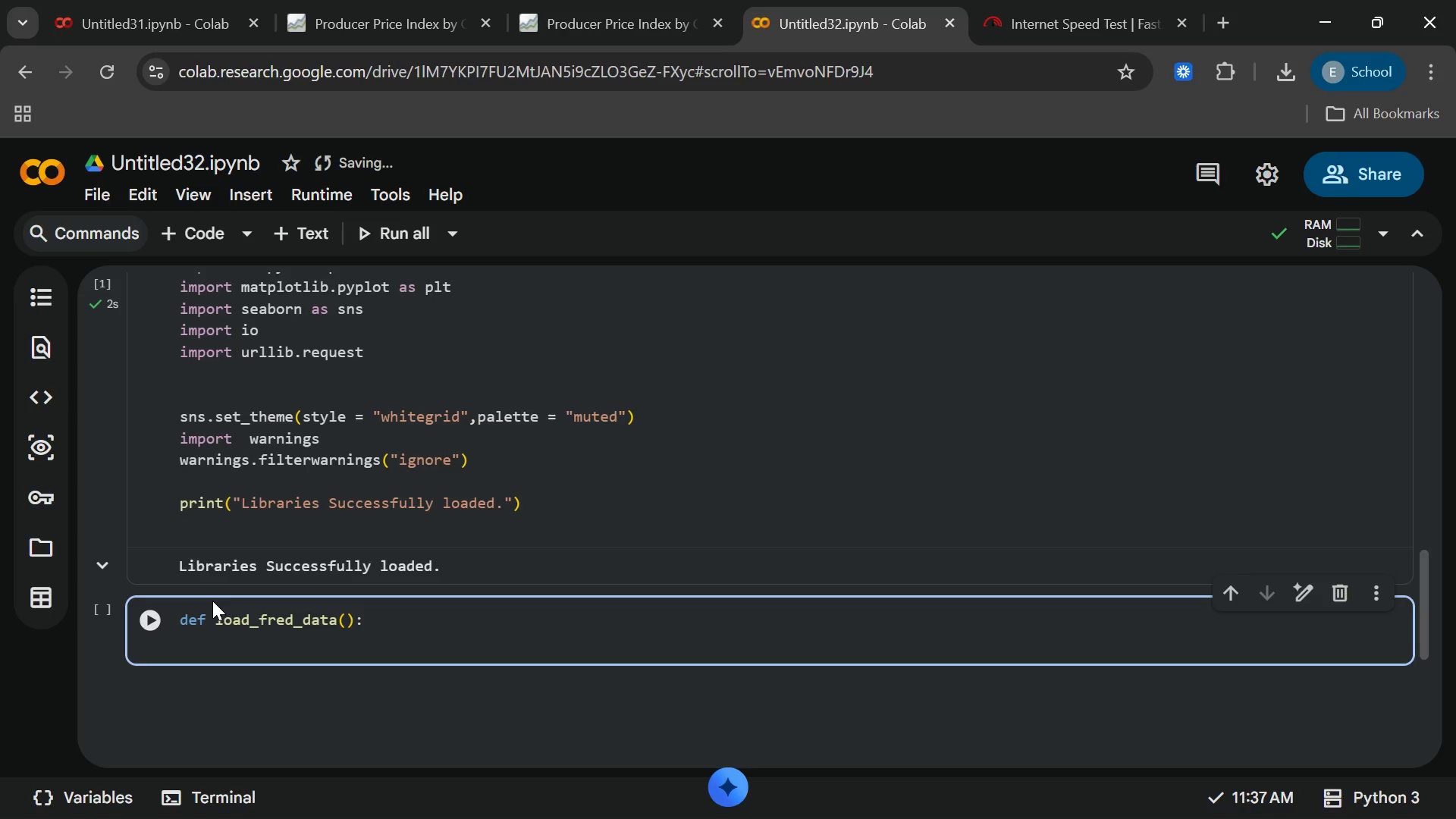 
type(steel = pd.read_csv)
 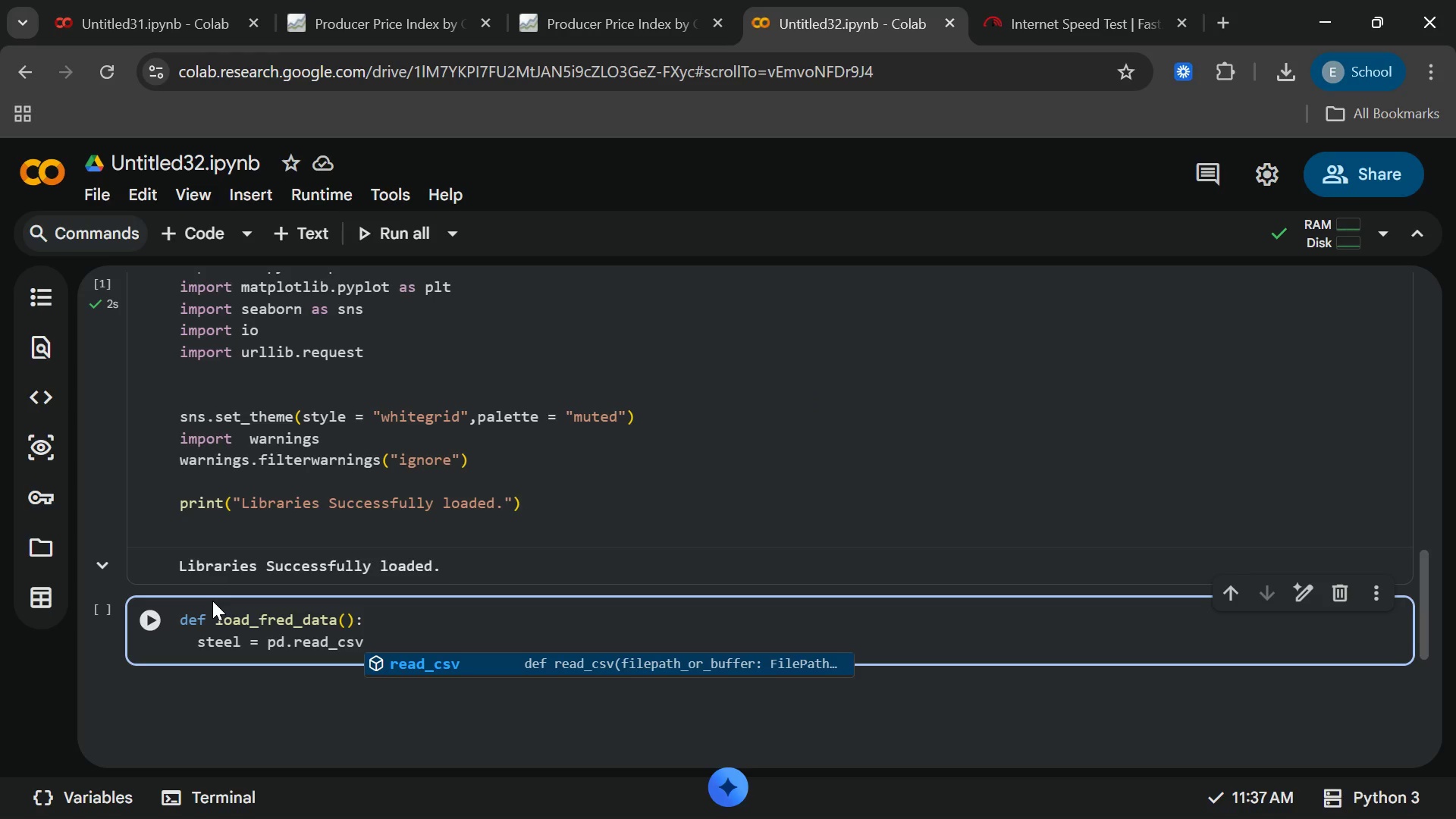 
key(Enter)
 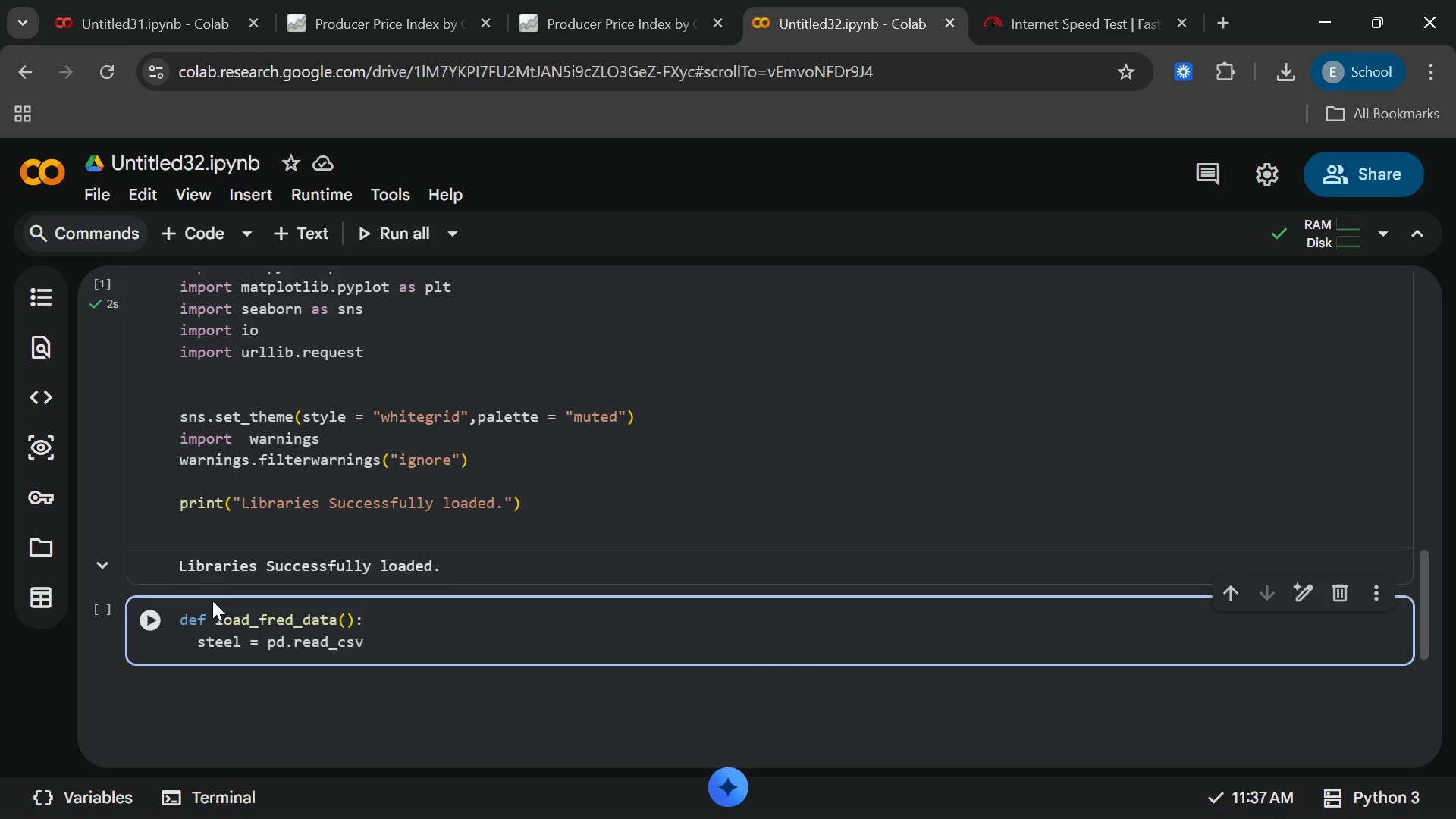 
key(Shift+9)
 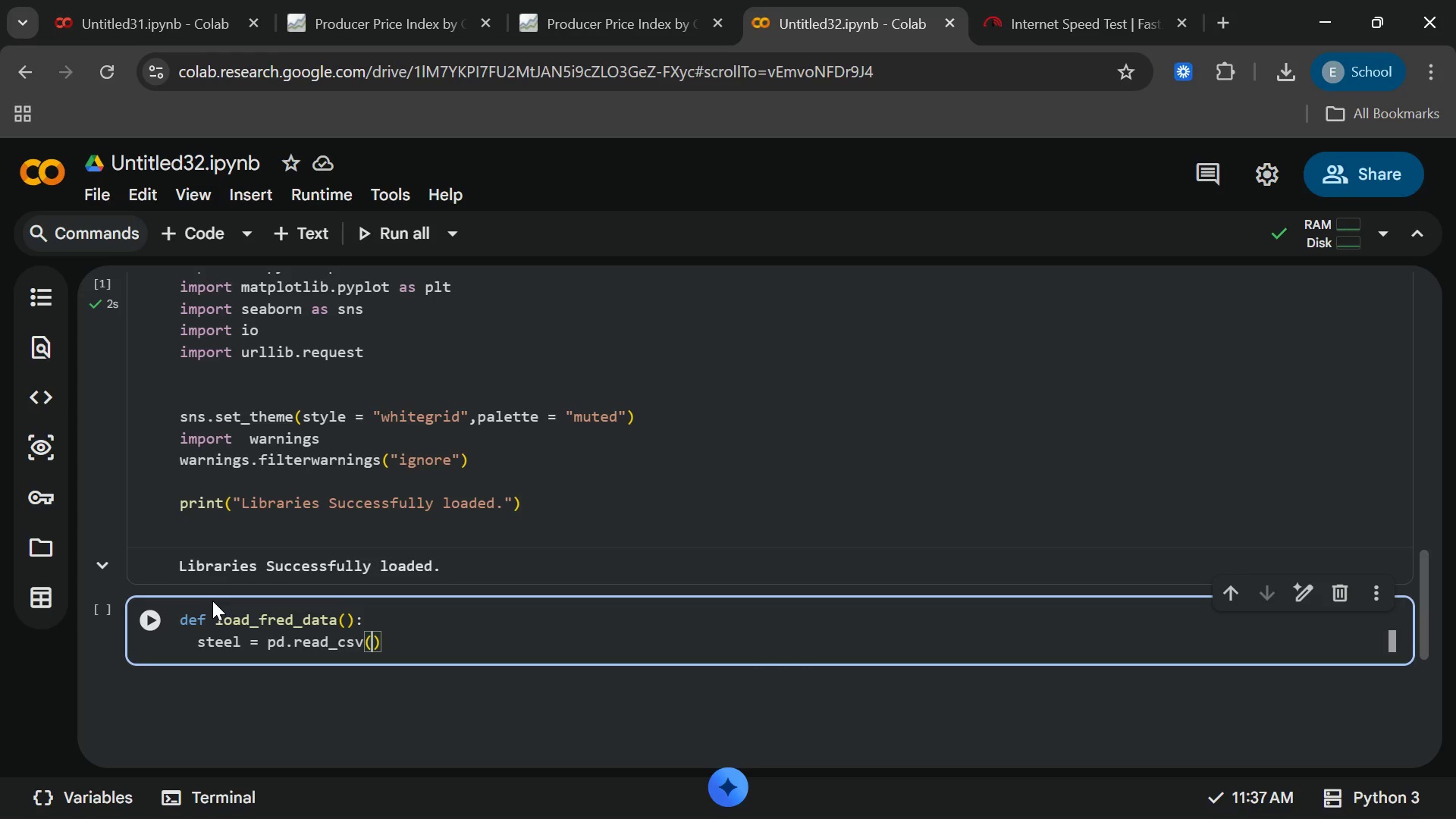 
key(Shift+Quote)
 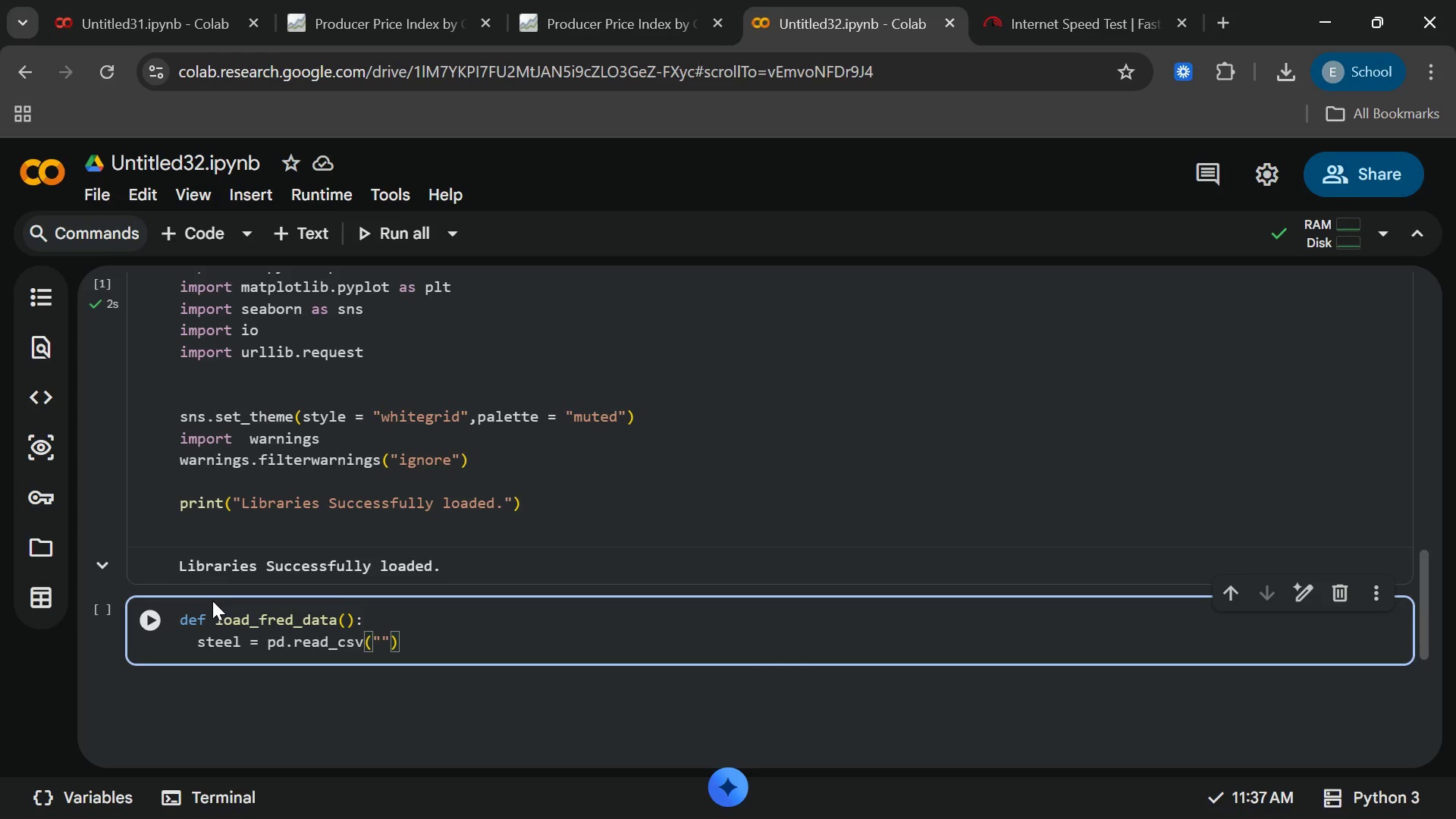 
hold_key(key=ShiftLeft, duration=1.36)
 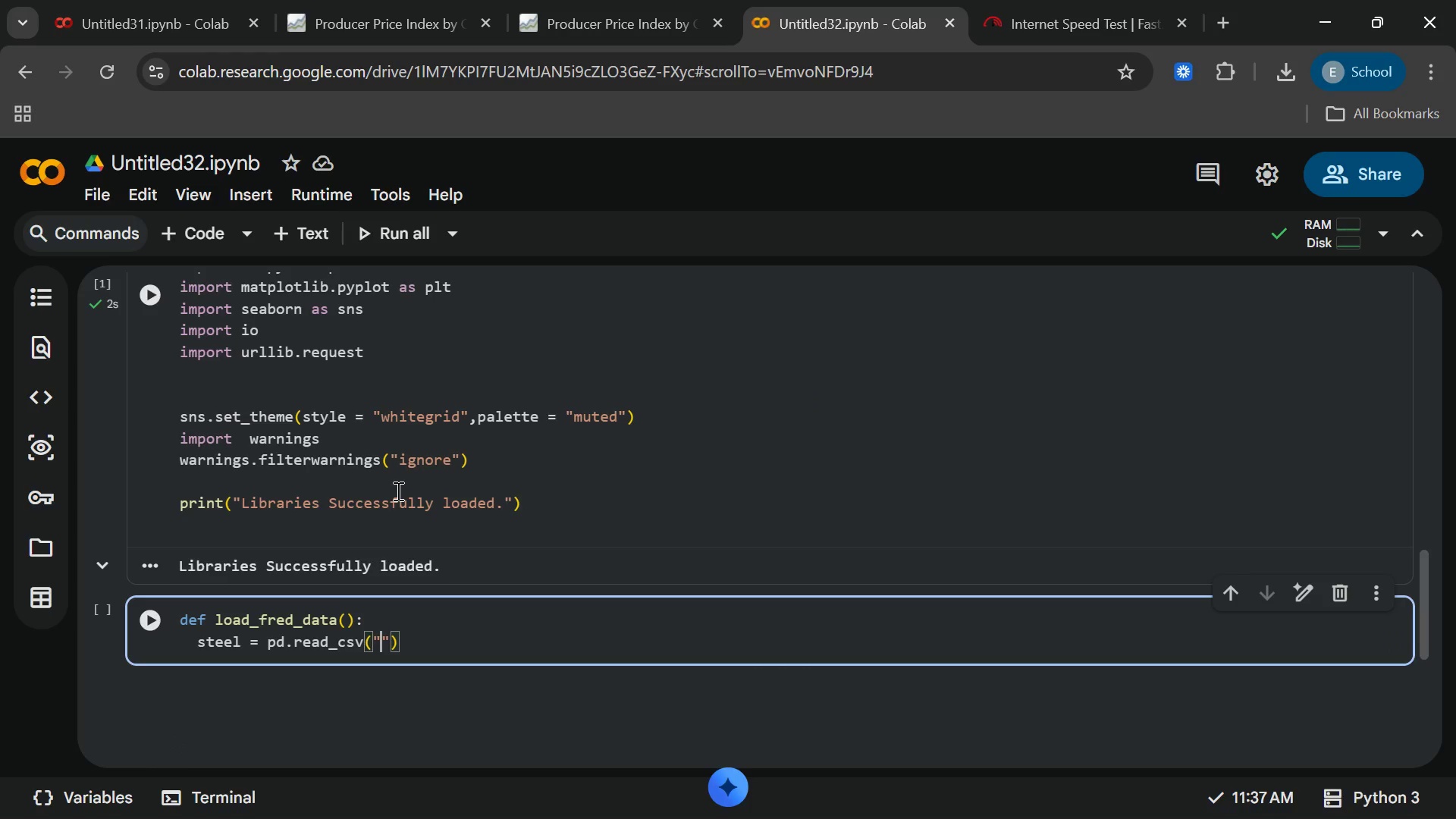 
left_click([397, 491])
 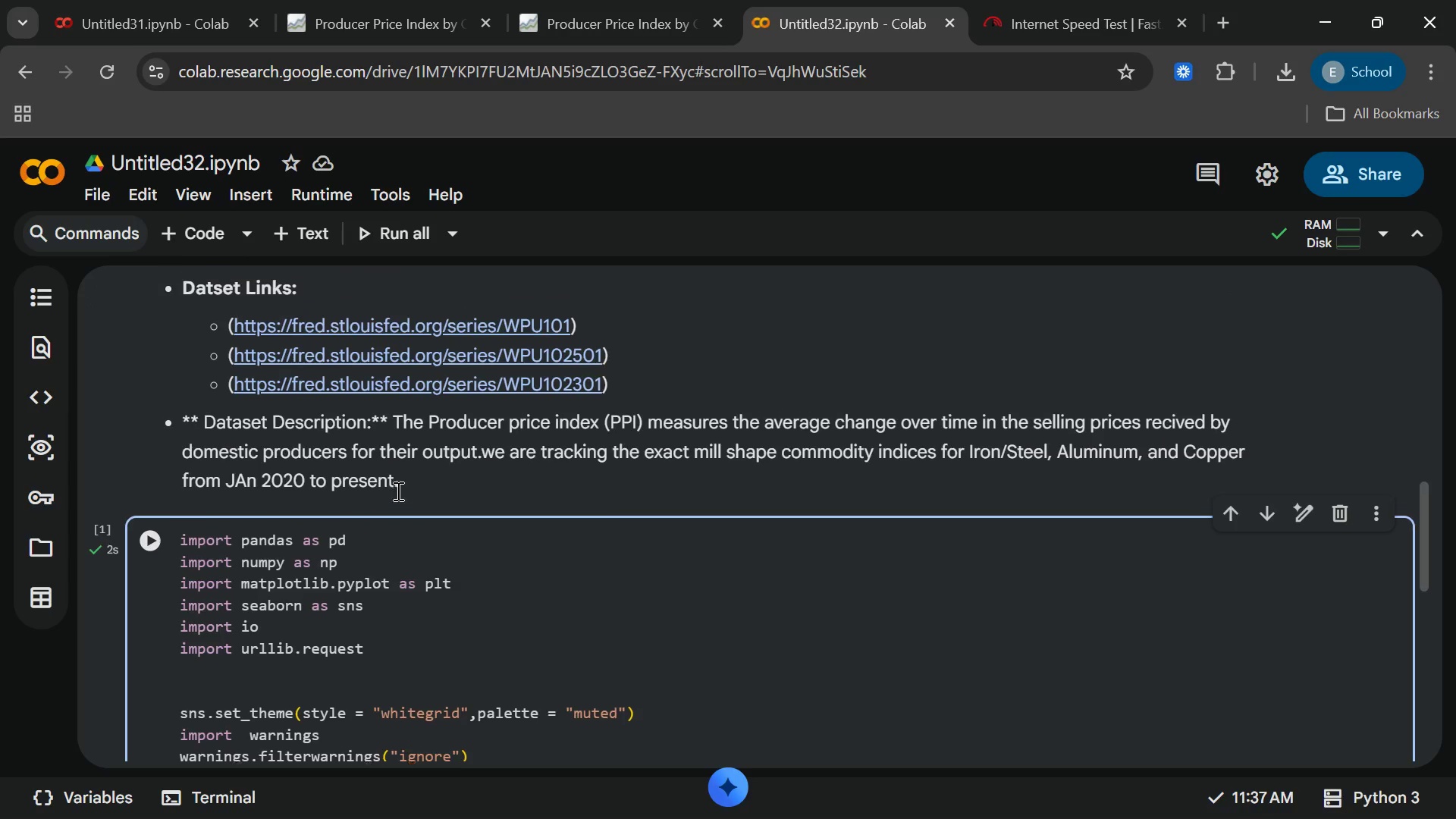 
wait(8.3)
 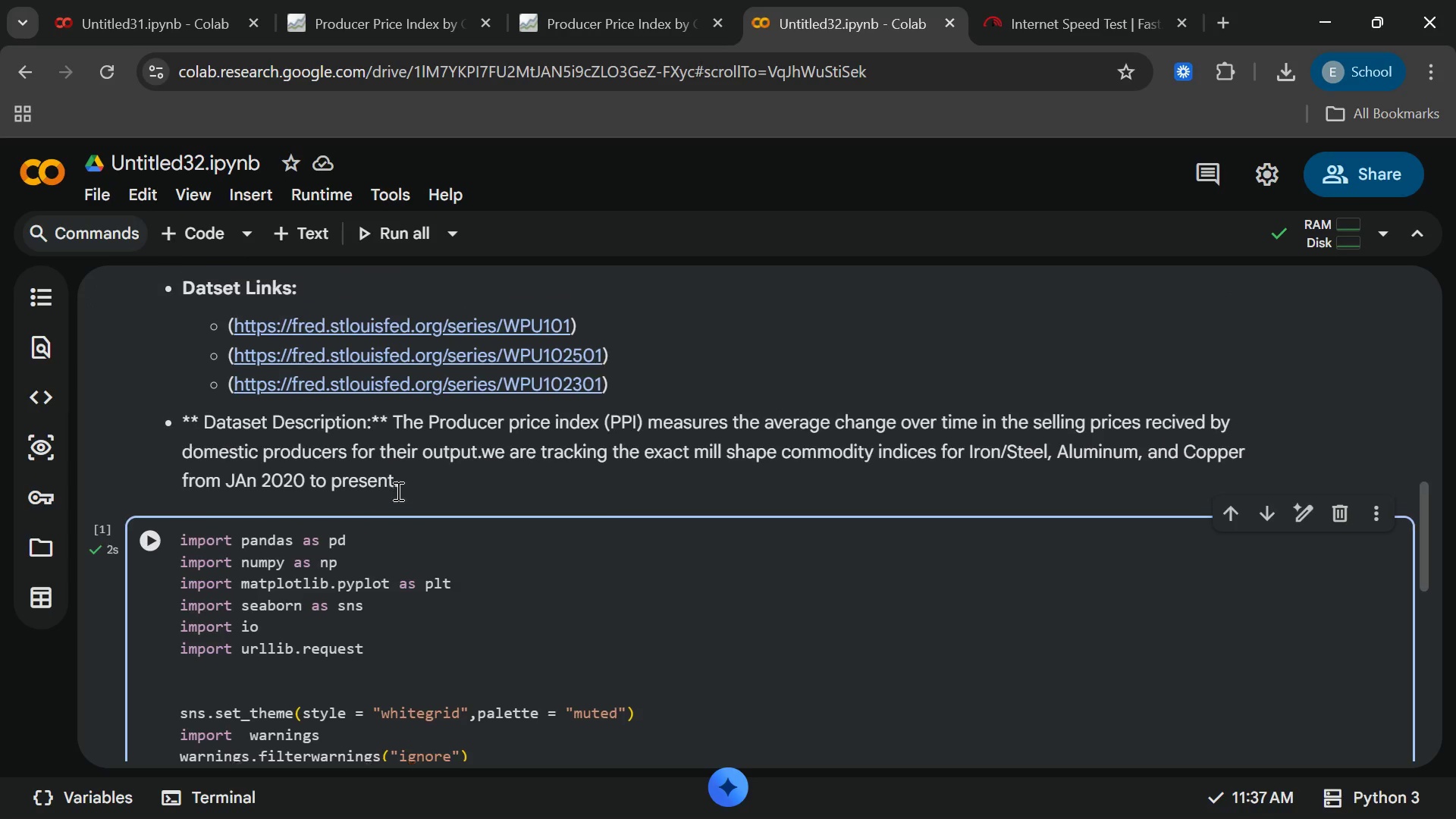 
left_click([378, 2])
 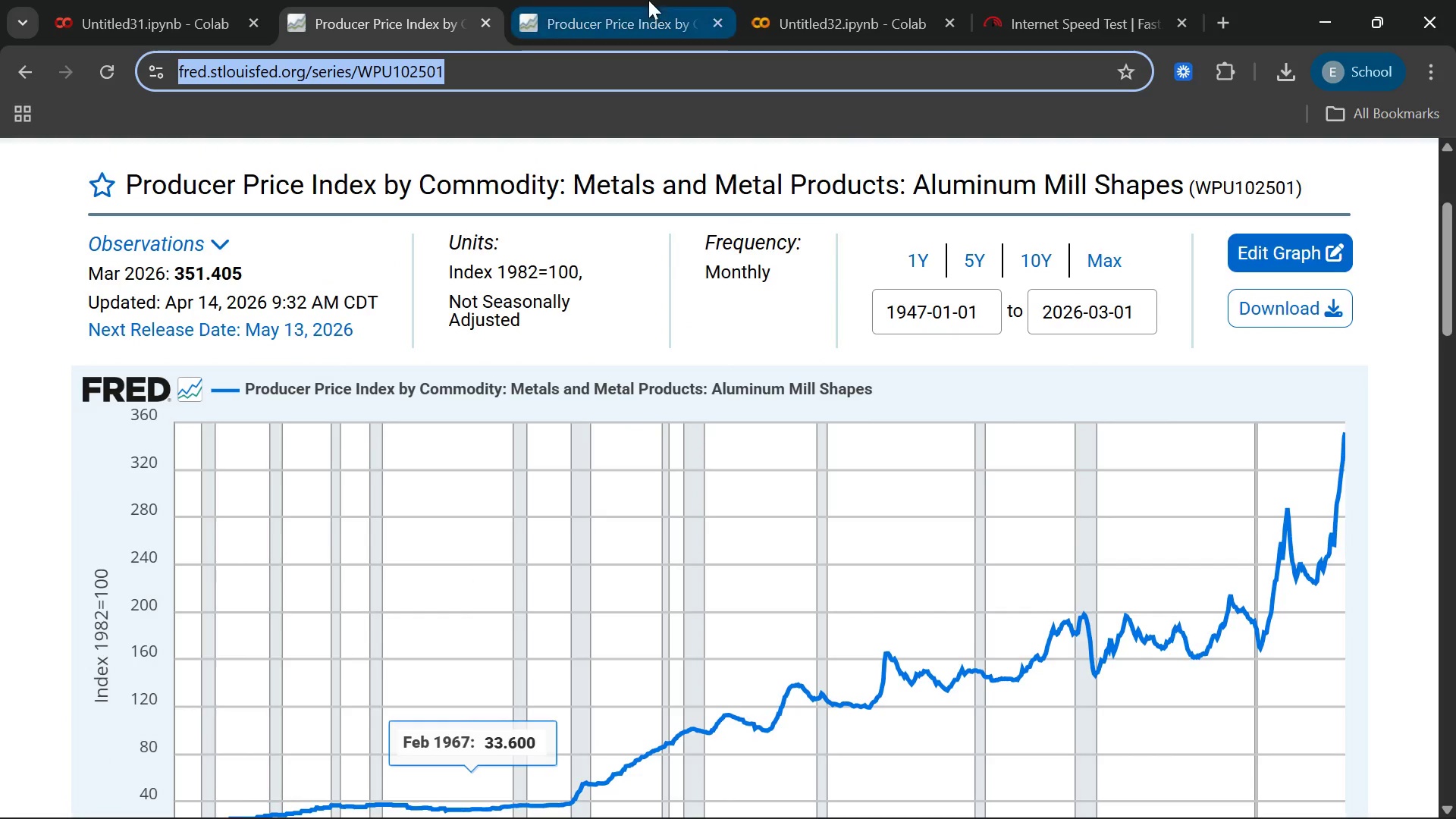 
left_click([613, 0])
 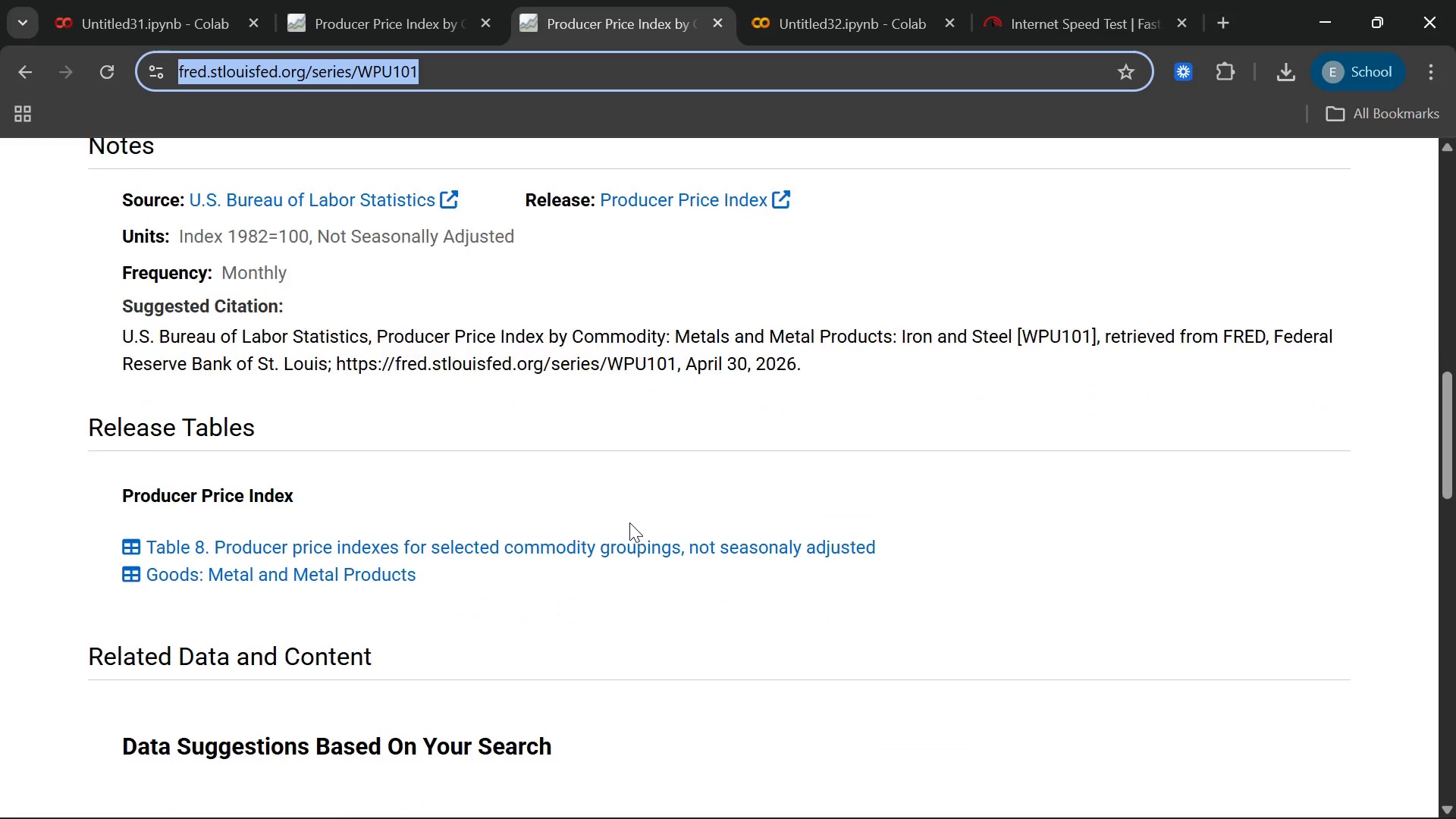 
wait(14.2)
 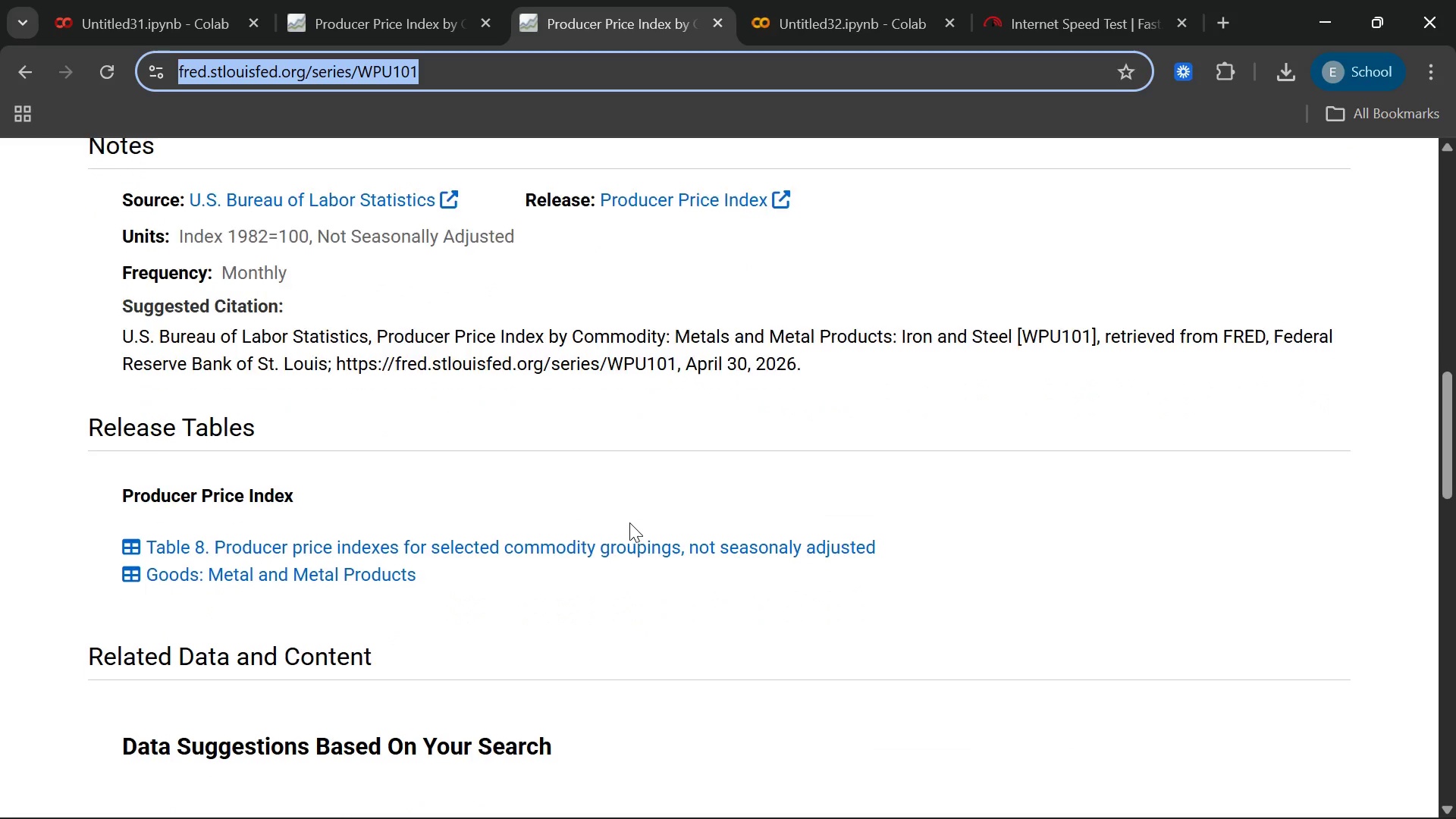 
left_click([810, 0])
 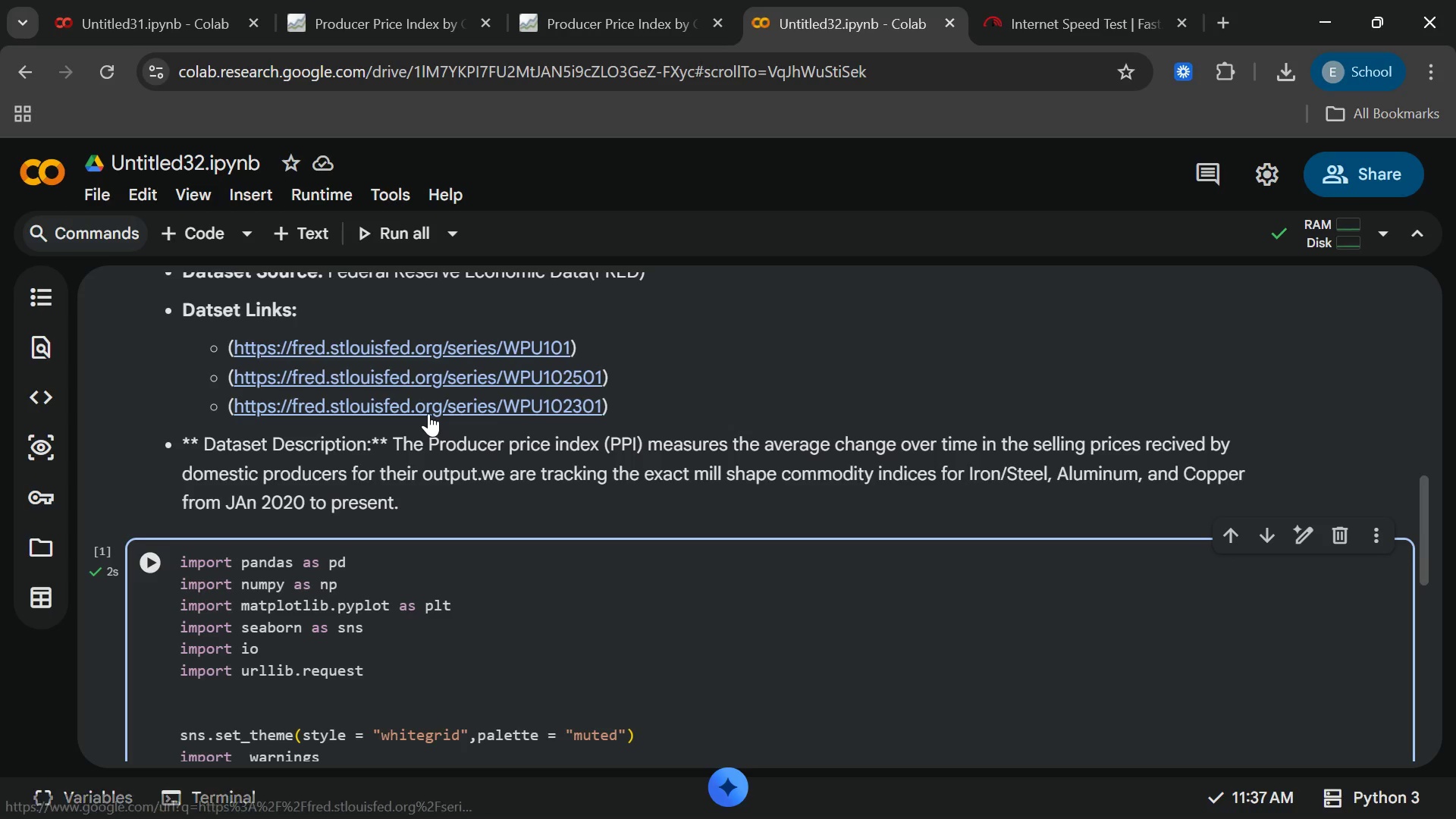 
wait(14.59)
 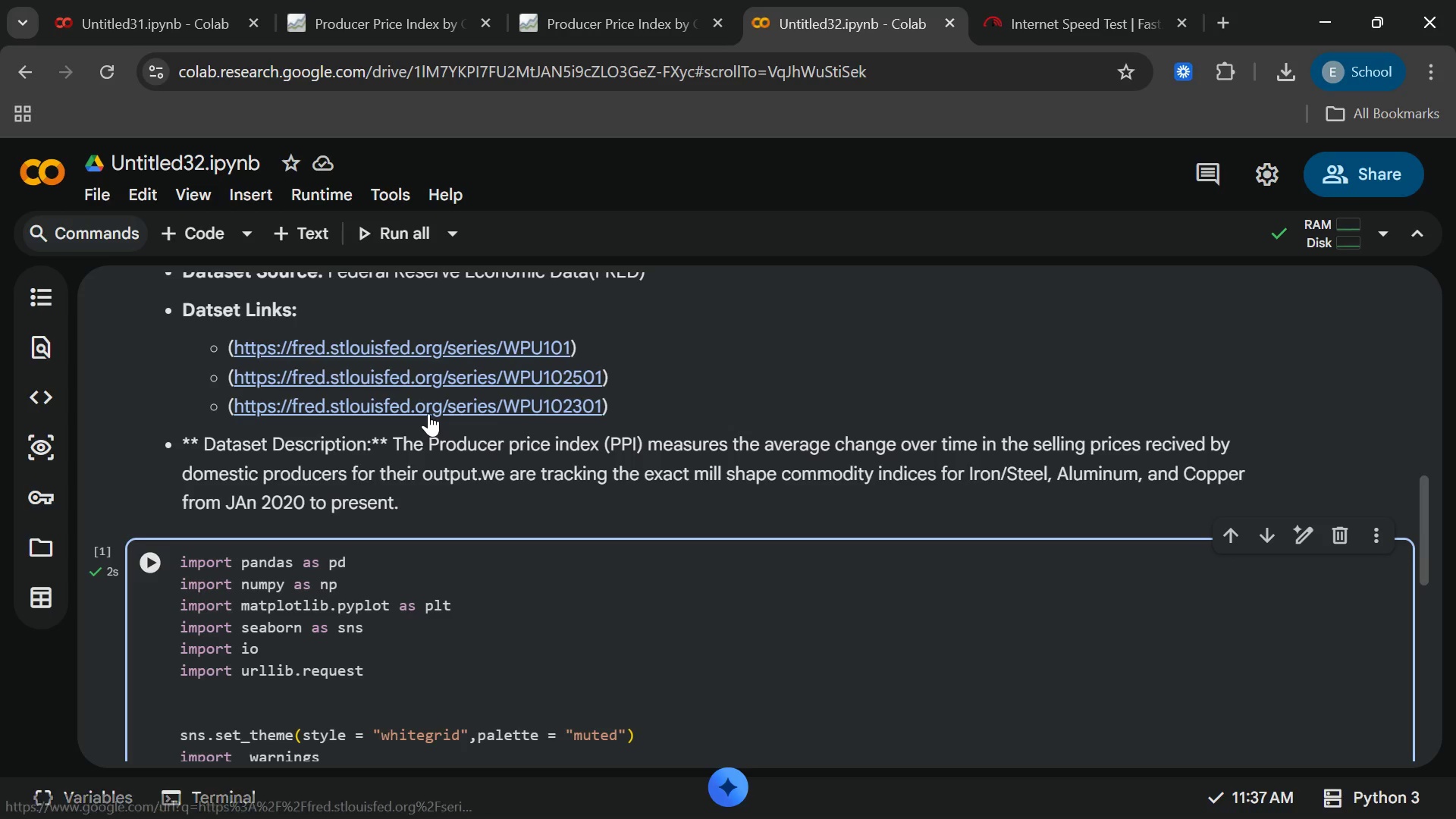 
left_click_drag(start_coordinate=[228, 346], to_coordinate=[445, 355])
 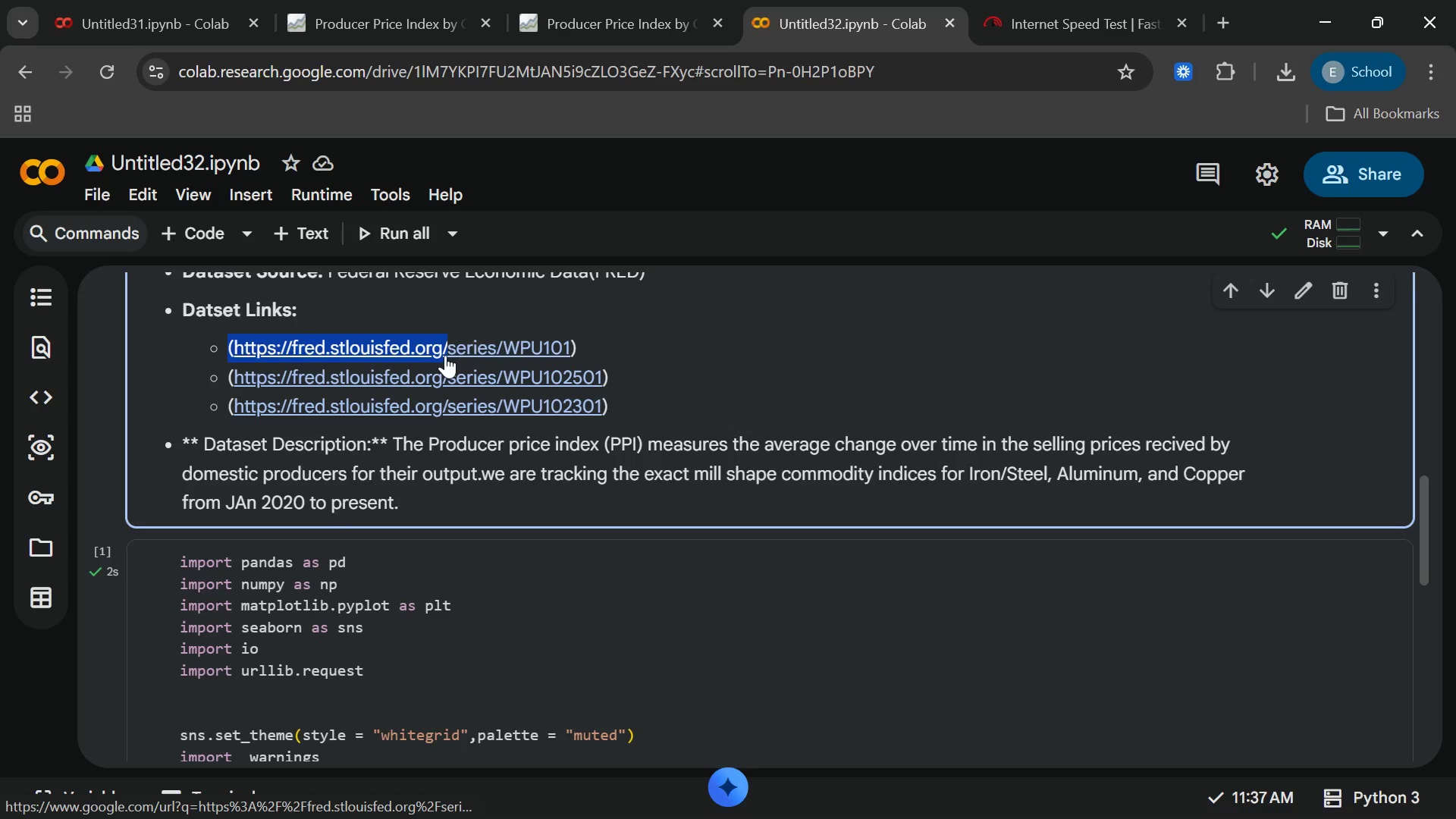 
key(Control+C)
 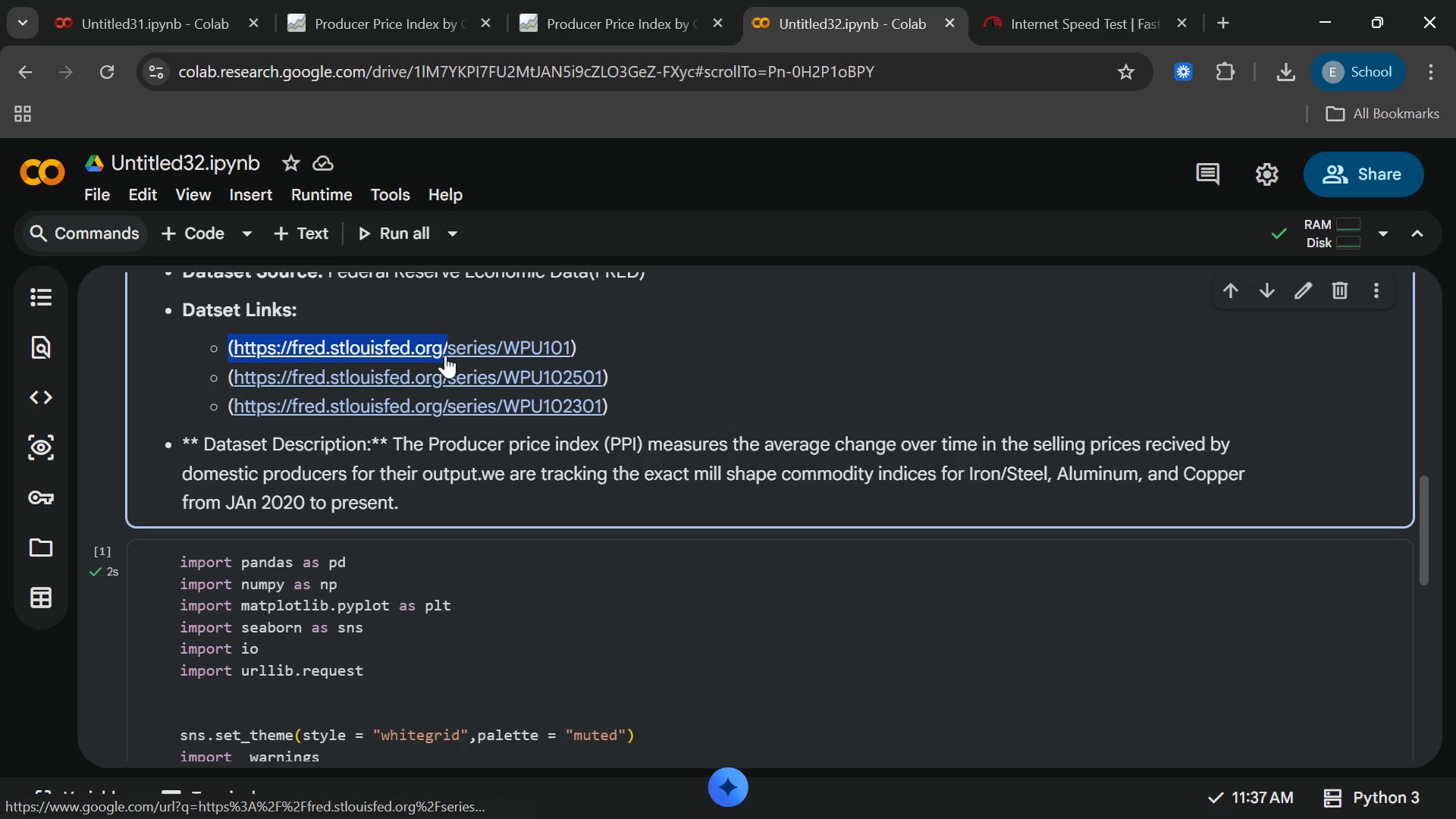 
key(Control+C)
 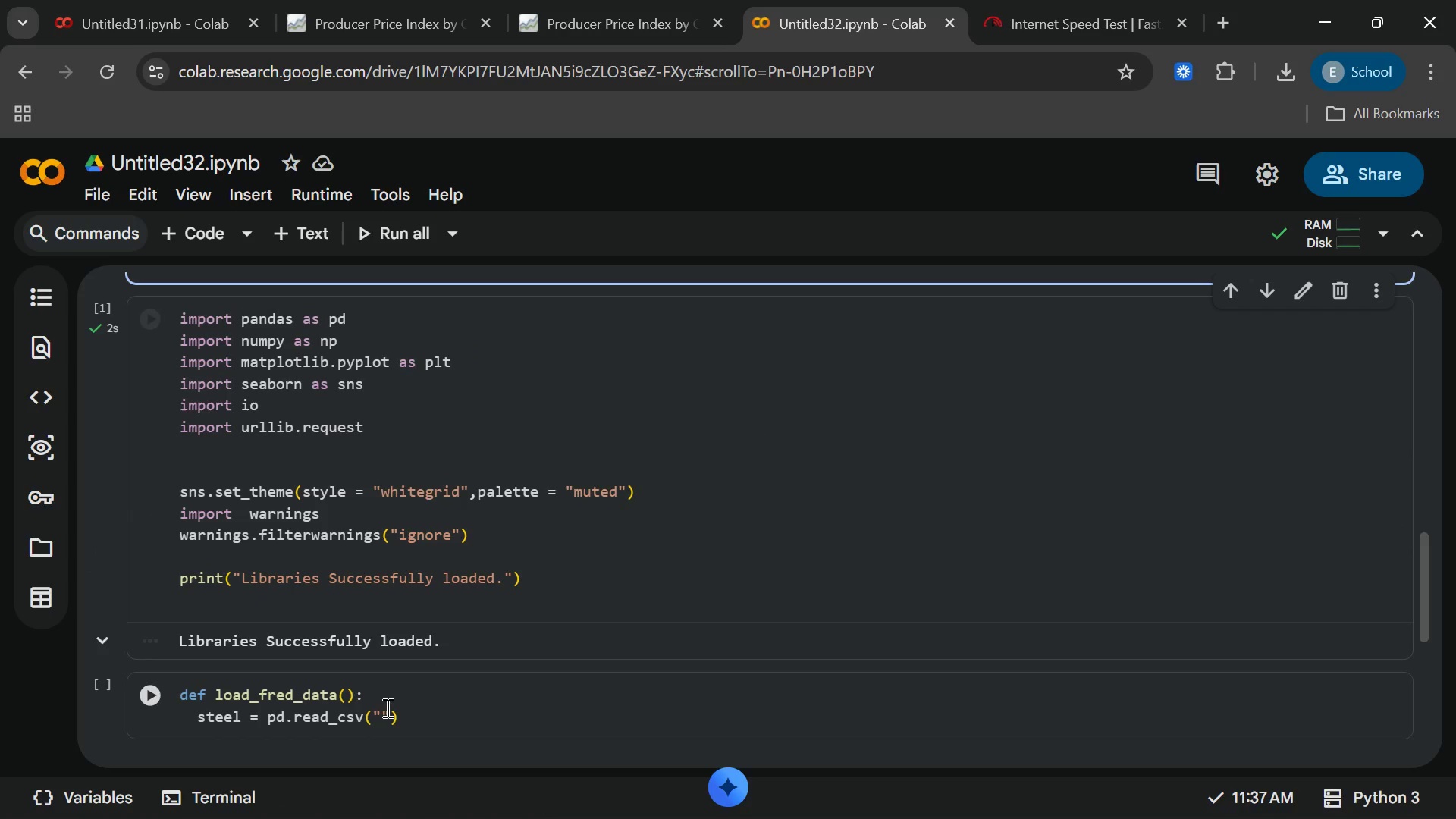 
left_click([381, 716])
 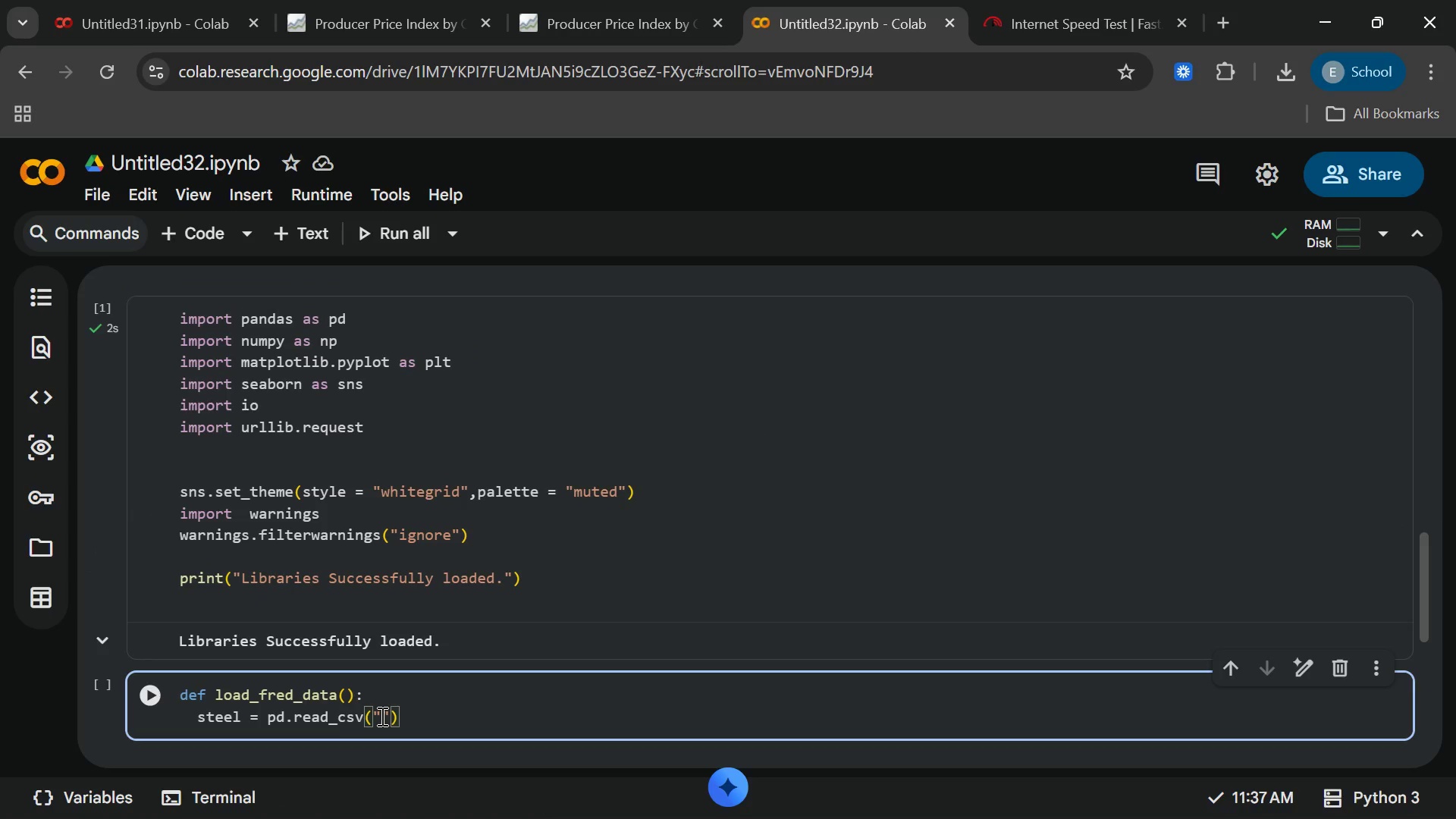 
key(Control+V)
 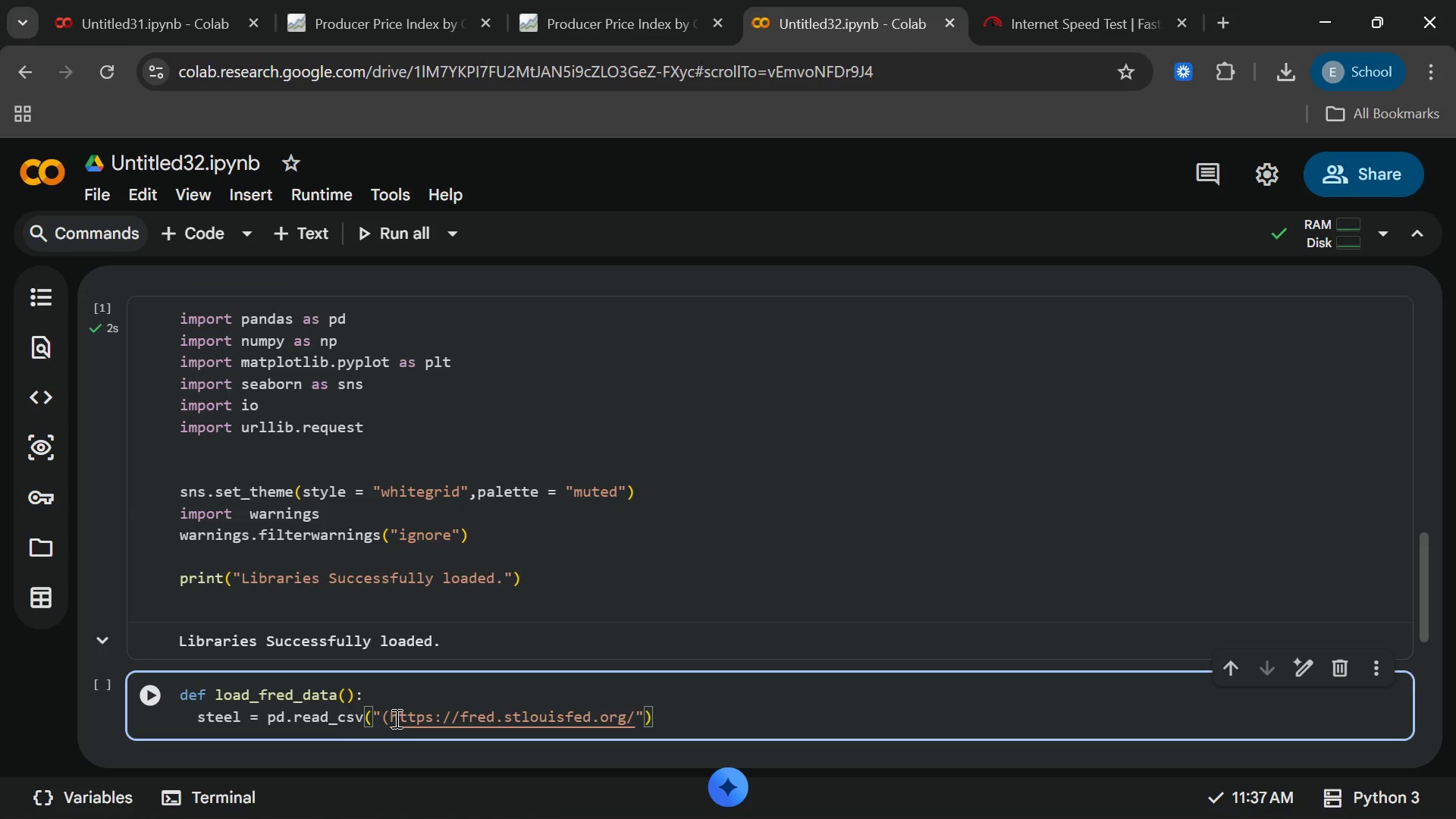 
left_click([390, 716])
 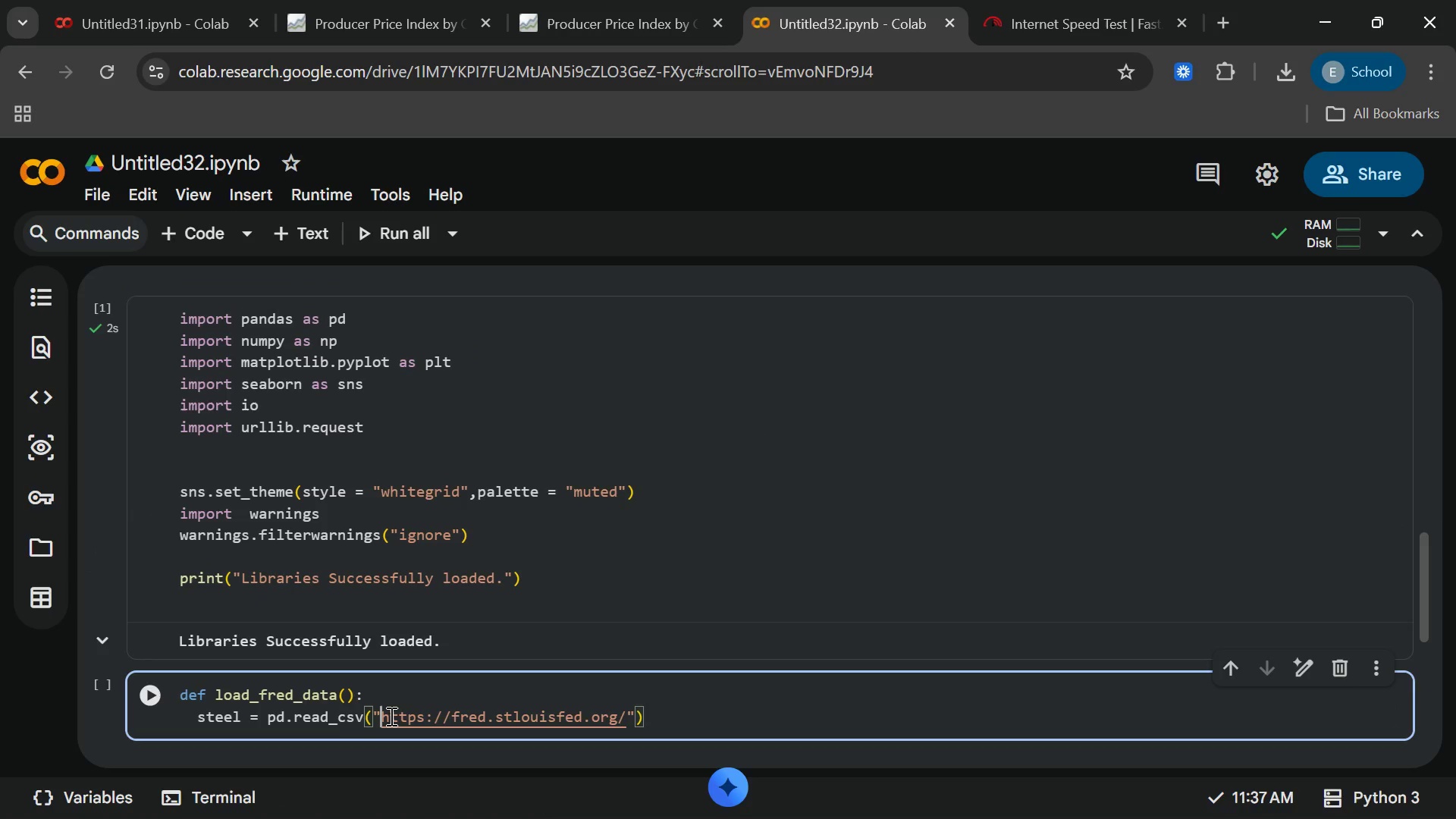 
key(Backspace)
 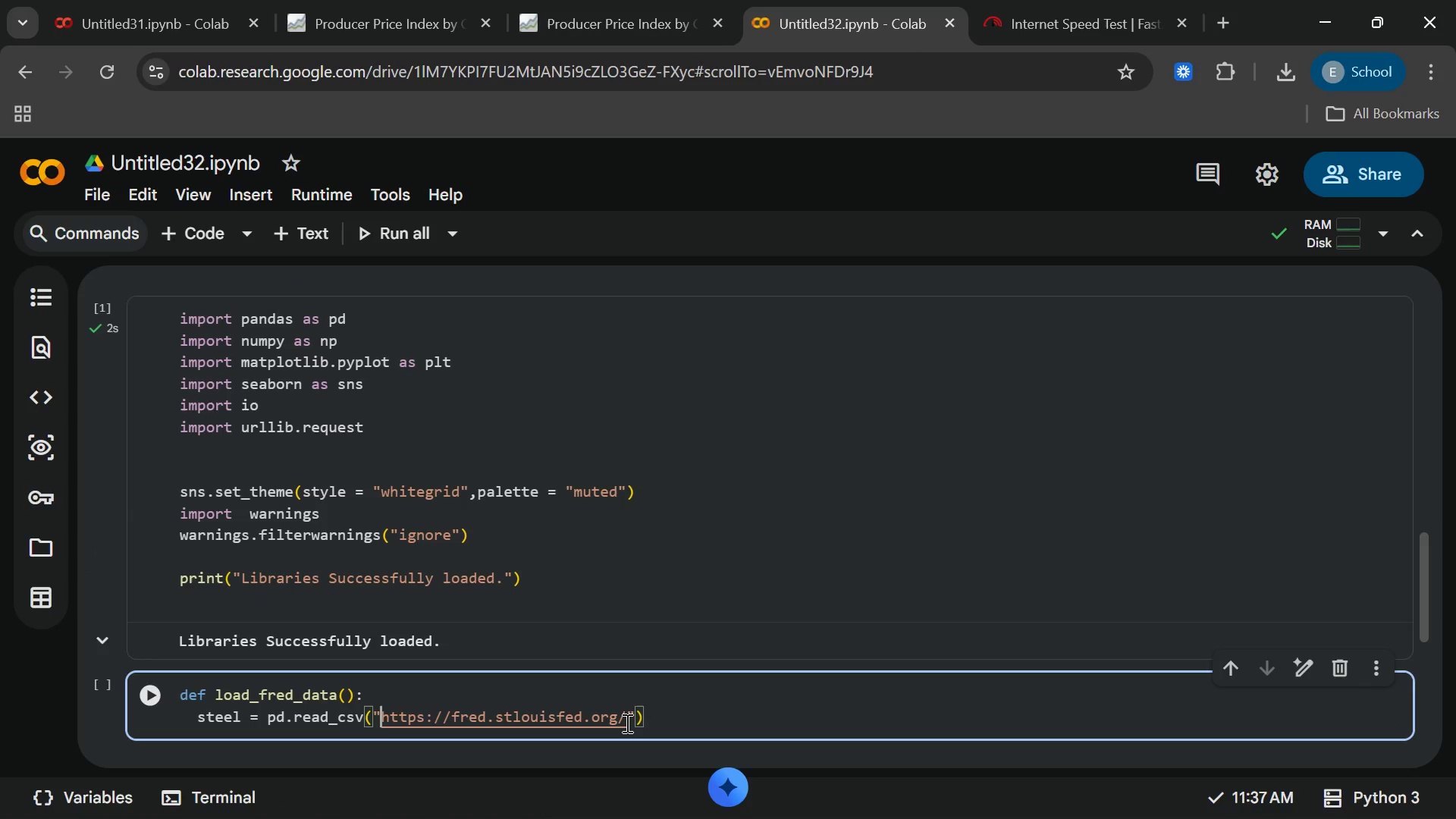 
left_click([626, 723])
 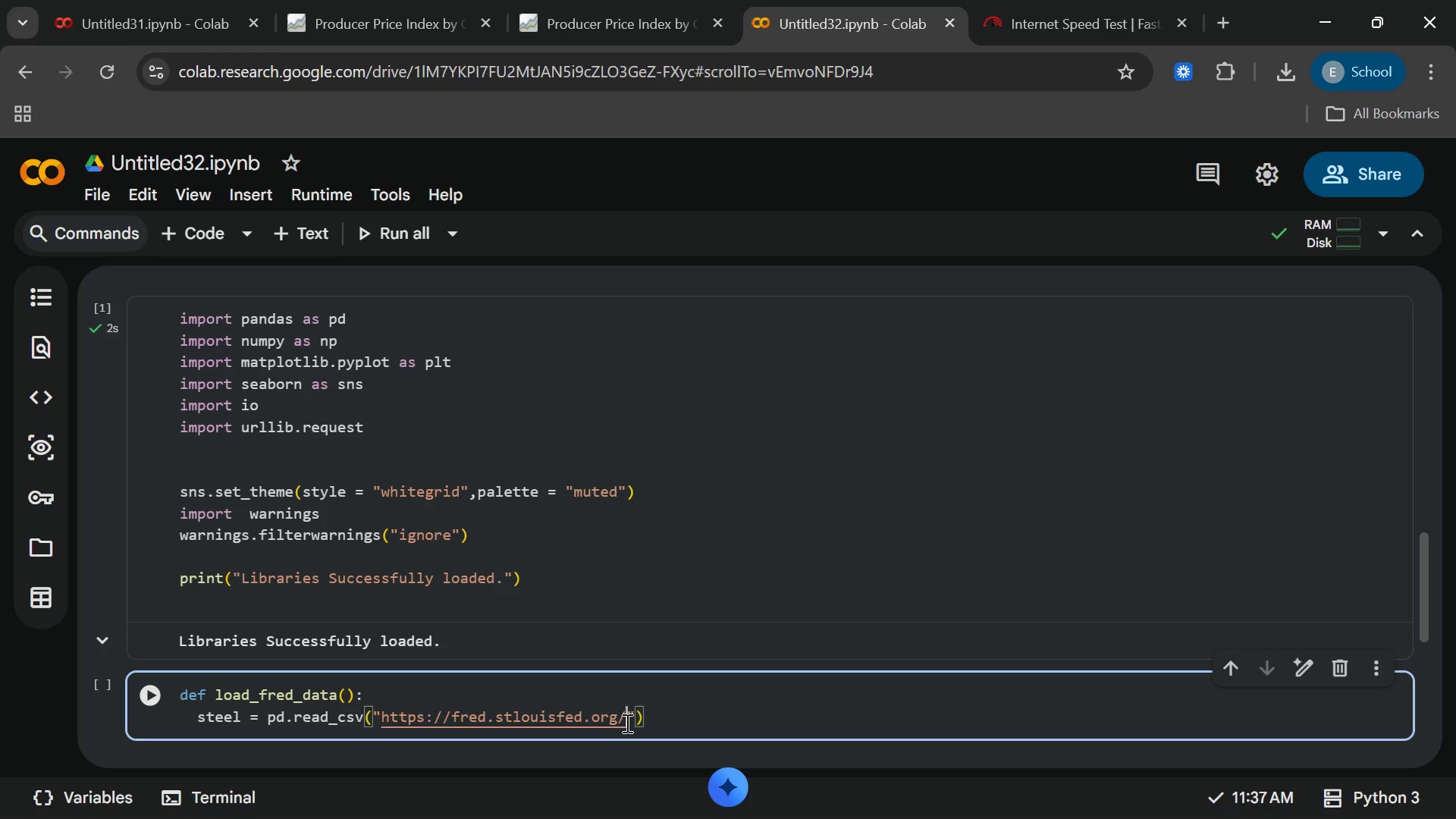 
wait(6.94)
 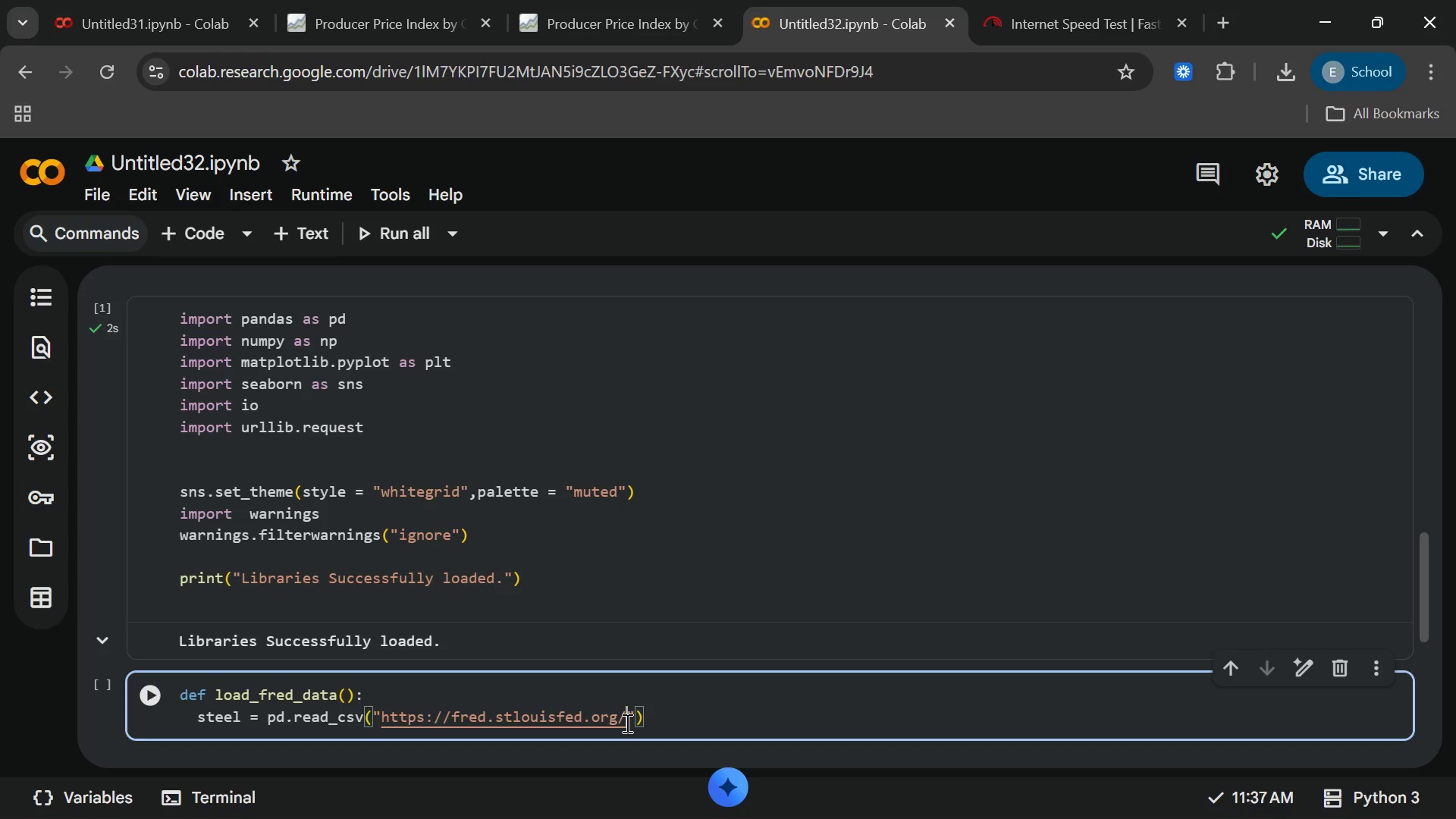 
type(graph/fred)
 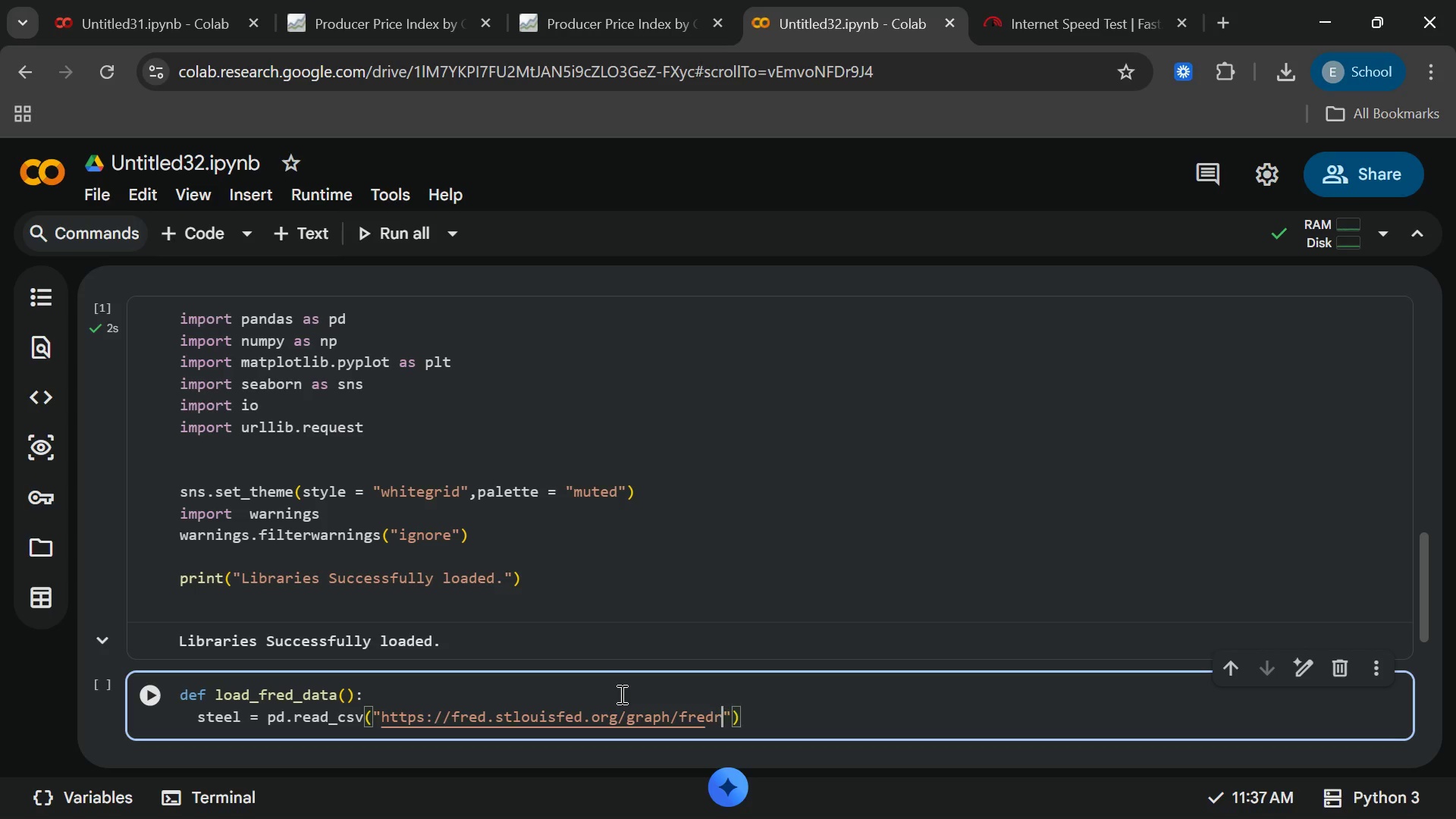 
type(ra)
key(Backspace)
key(Backspace)
type(graph)
 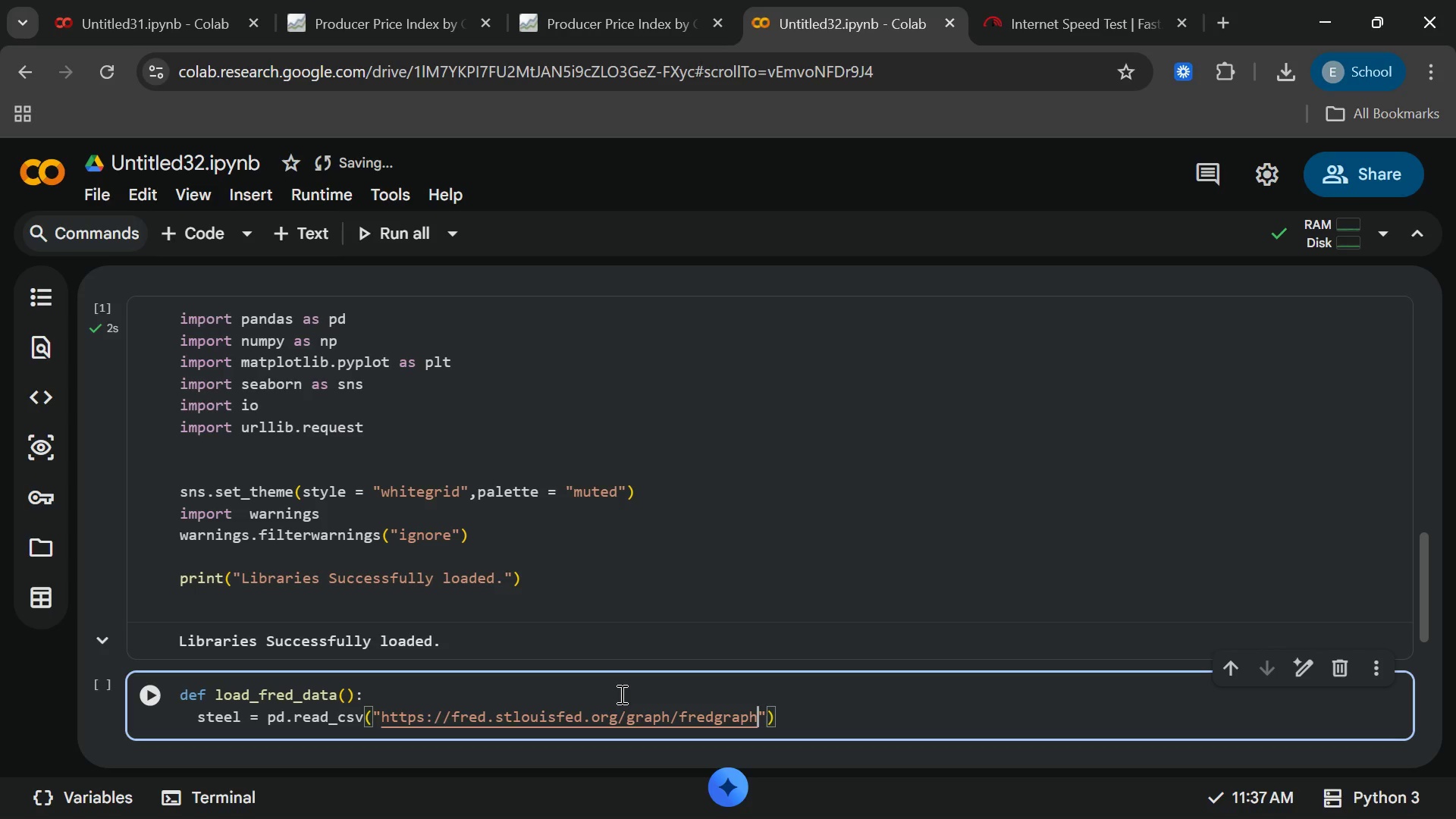 
type(.cscv)
key(Backspace)
key(Backspace)
type(v?id)
 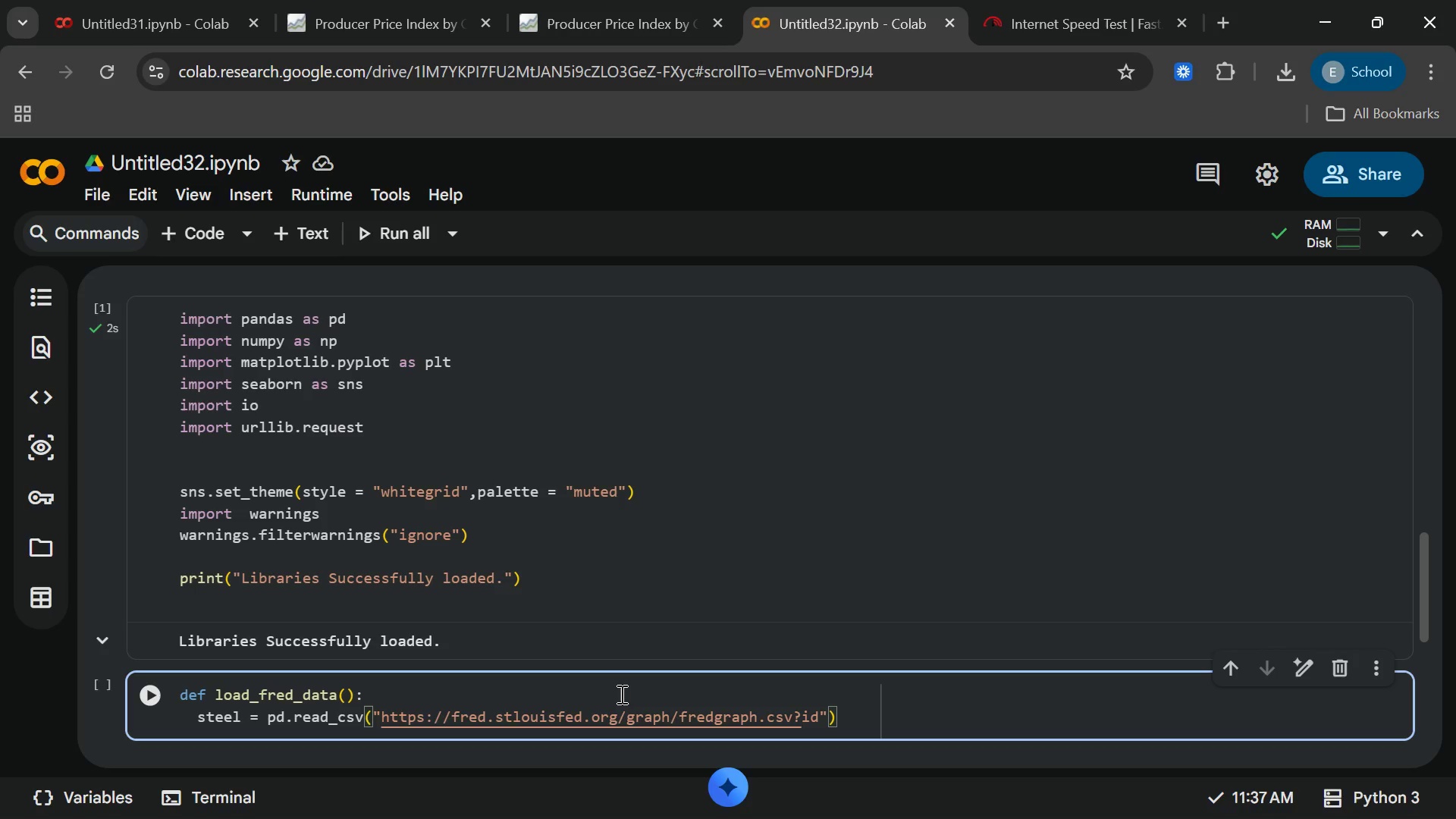 
type(=WPU10)
 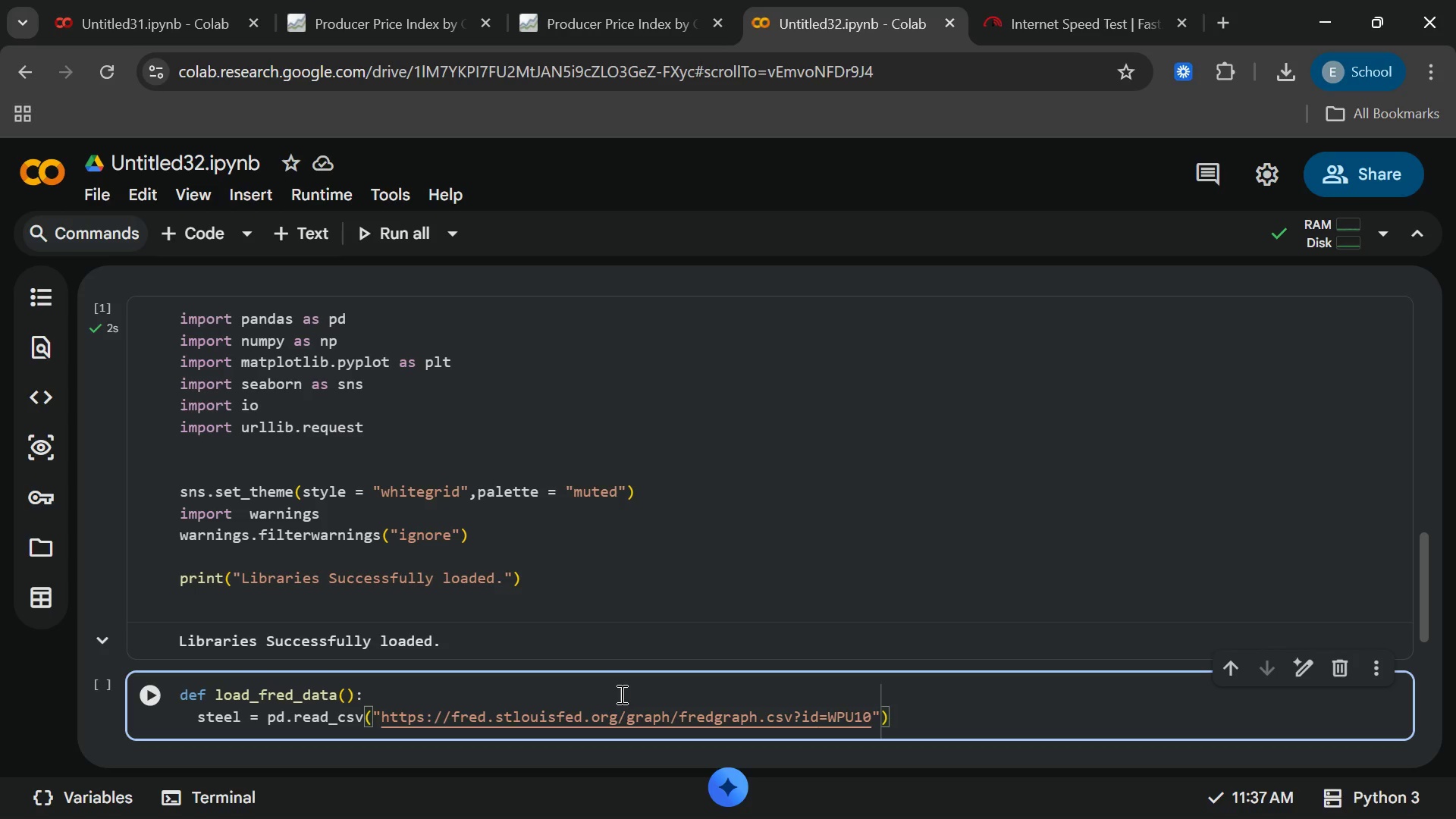 
key(1)
 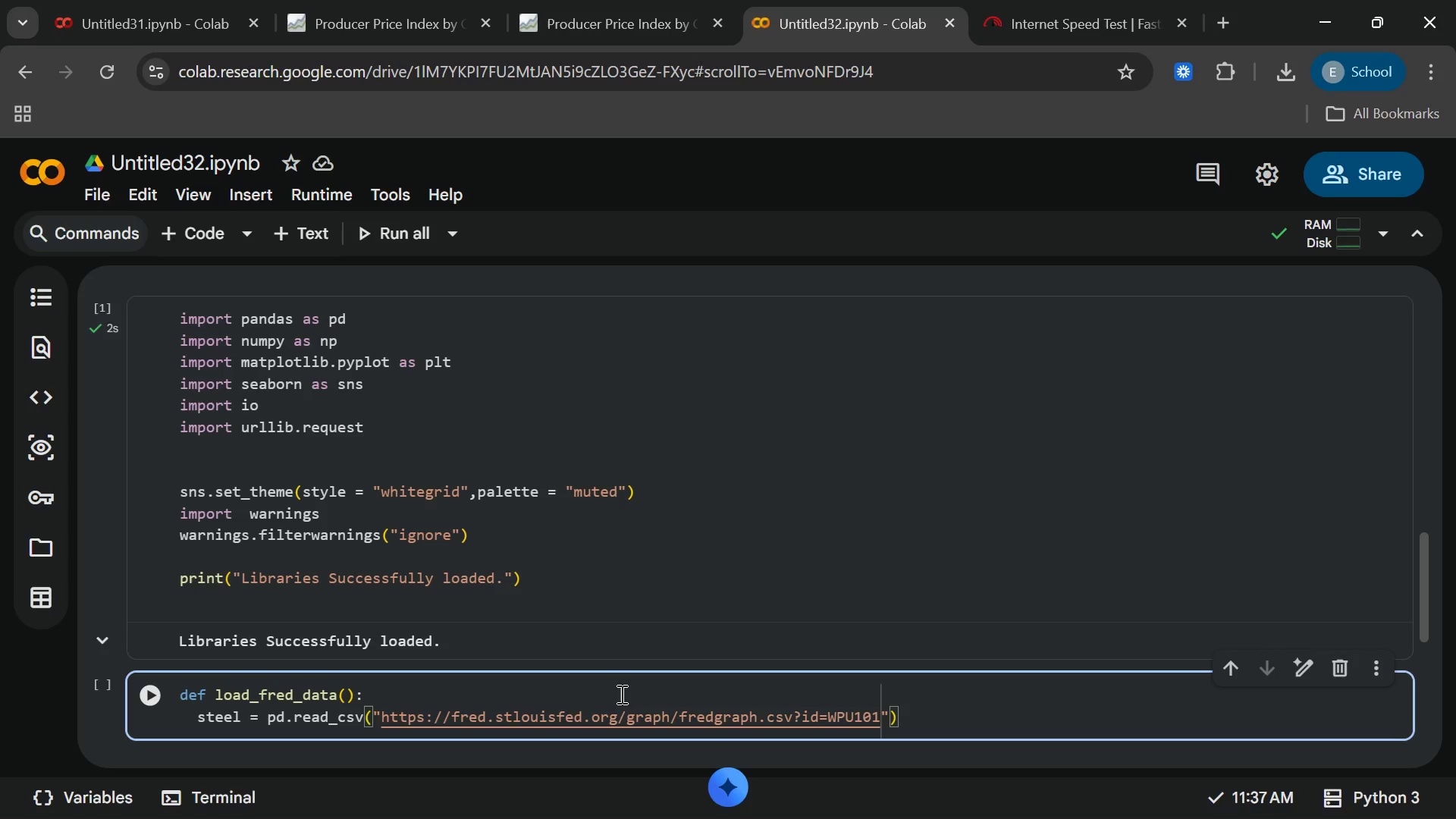 
key(End)
 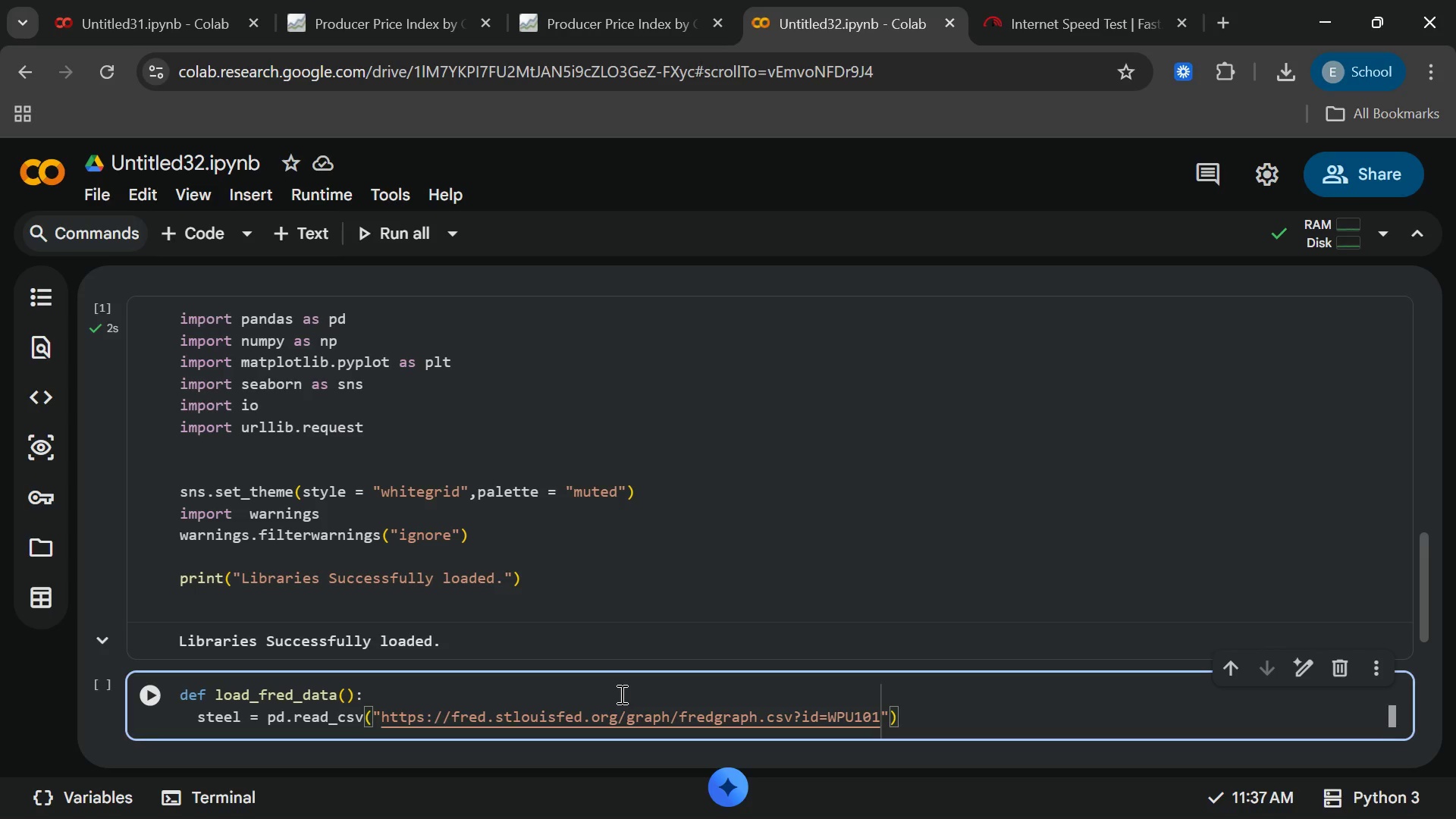 
key(Enter)
 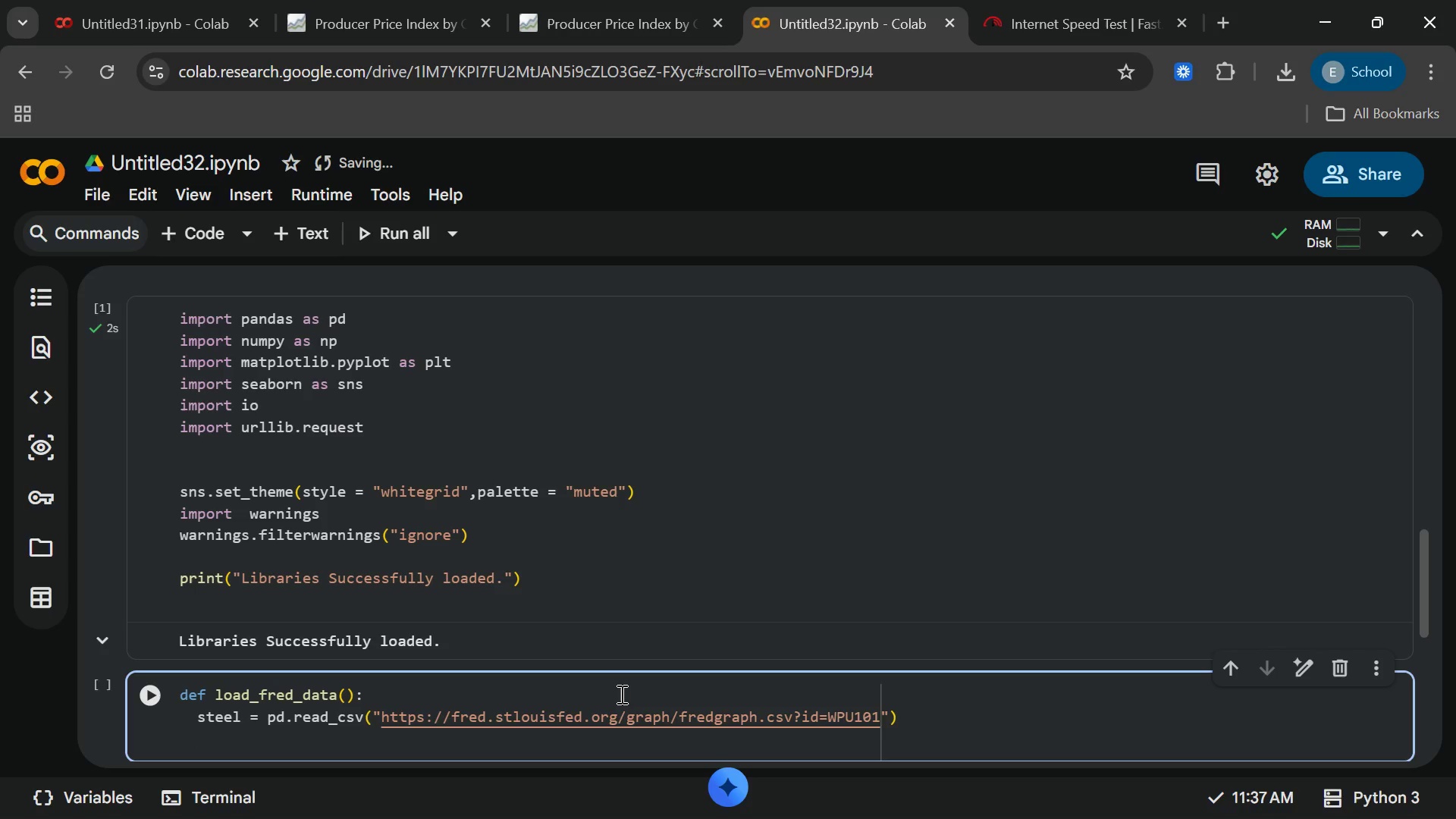 
type(la)
key(Backspace)
key(Backspace)
type(alum)
 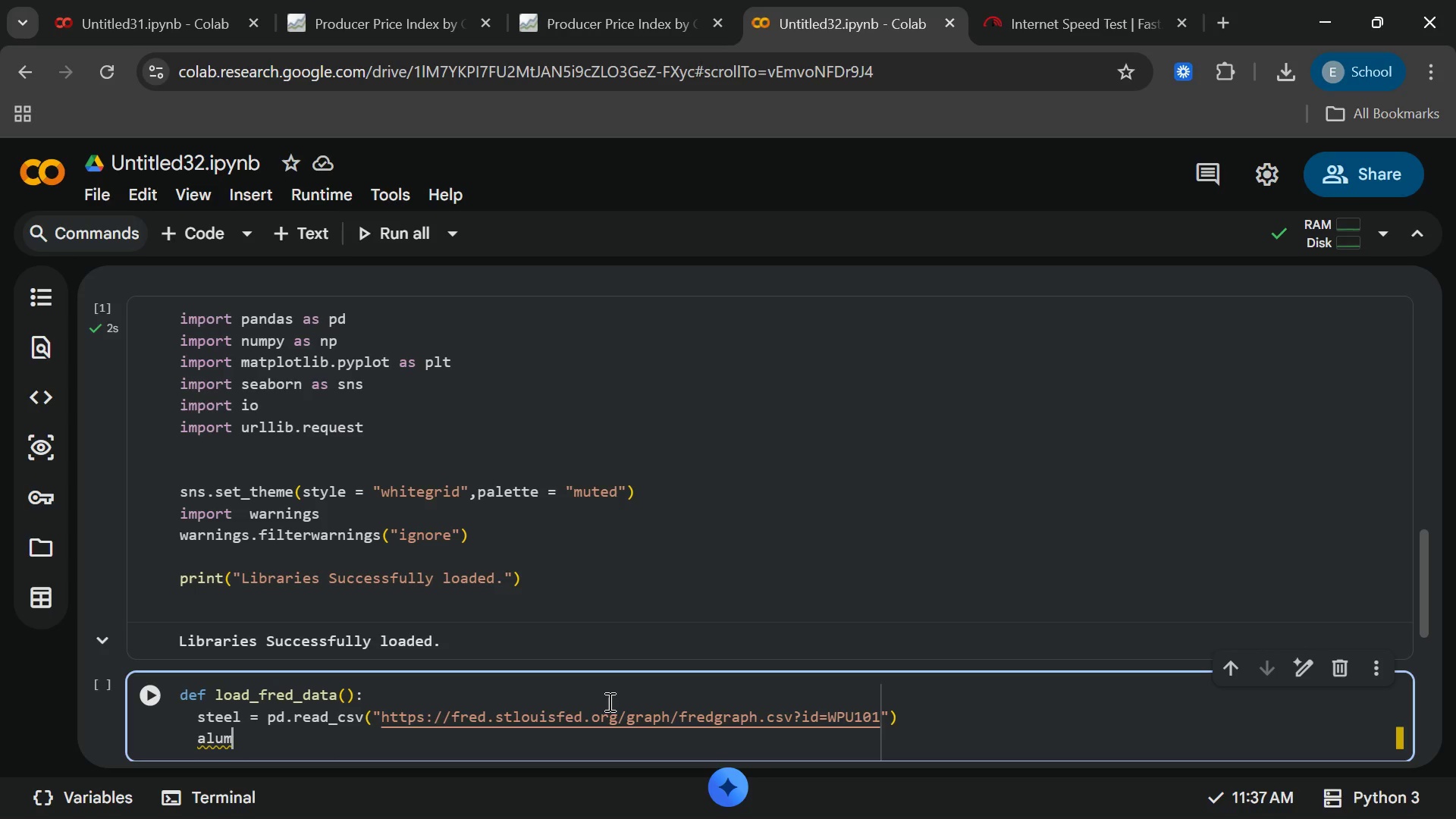 
wait(5.19)
 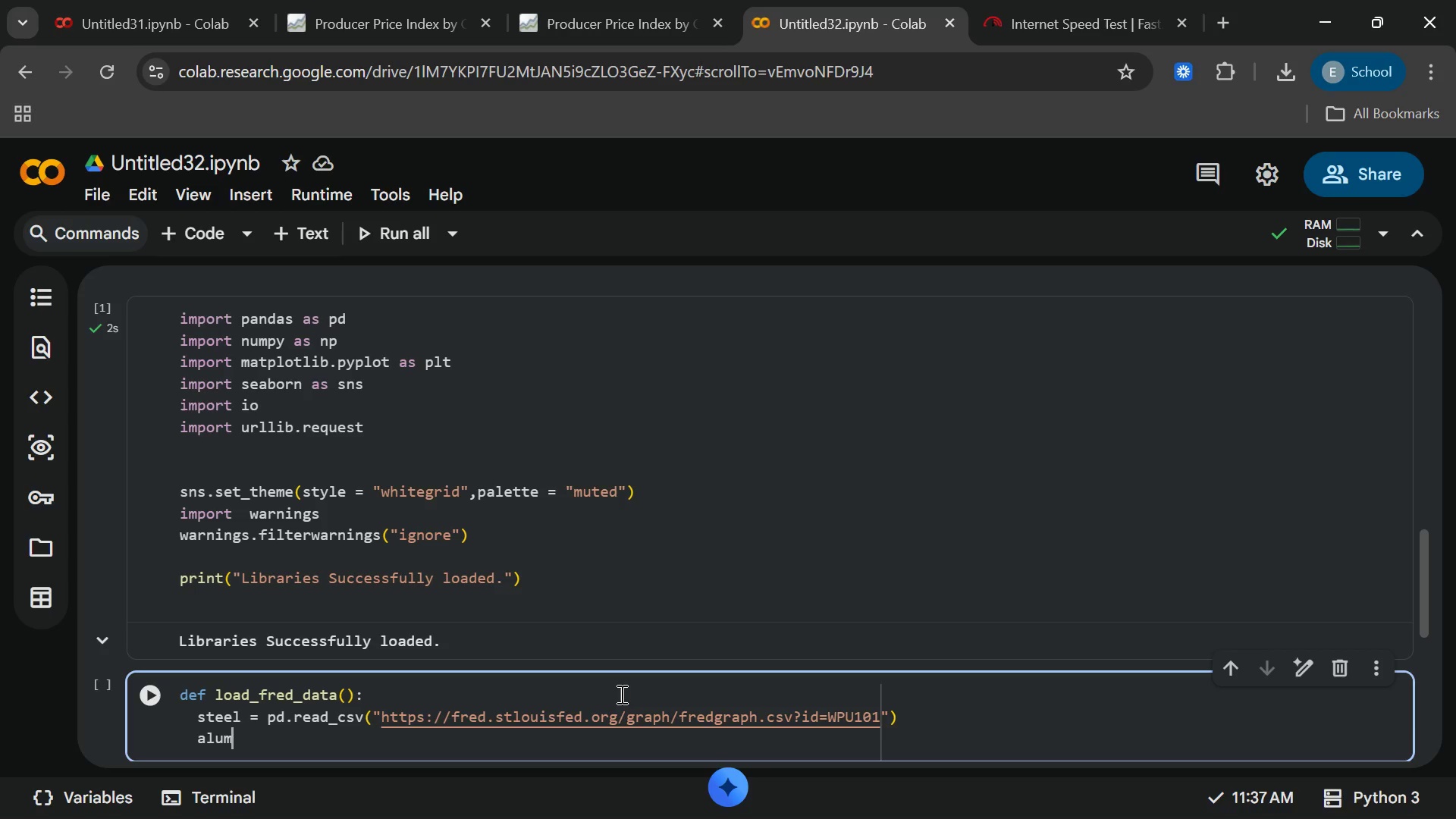 
key(Space)
 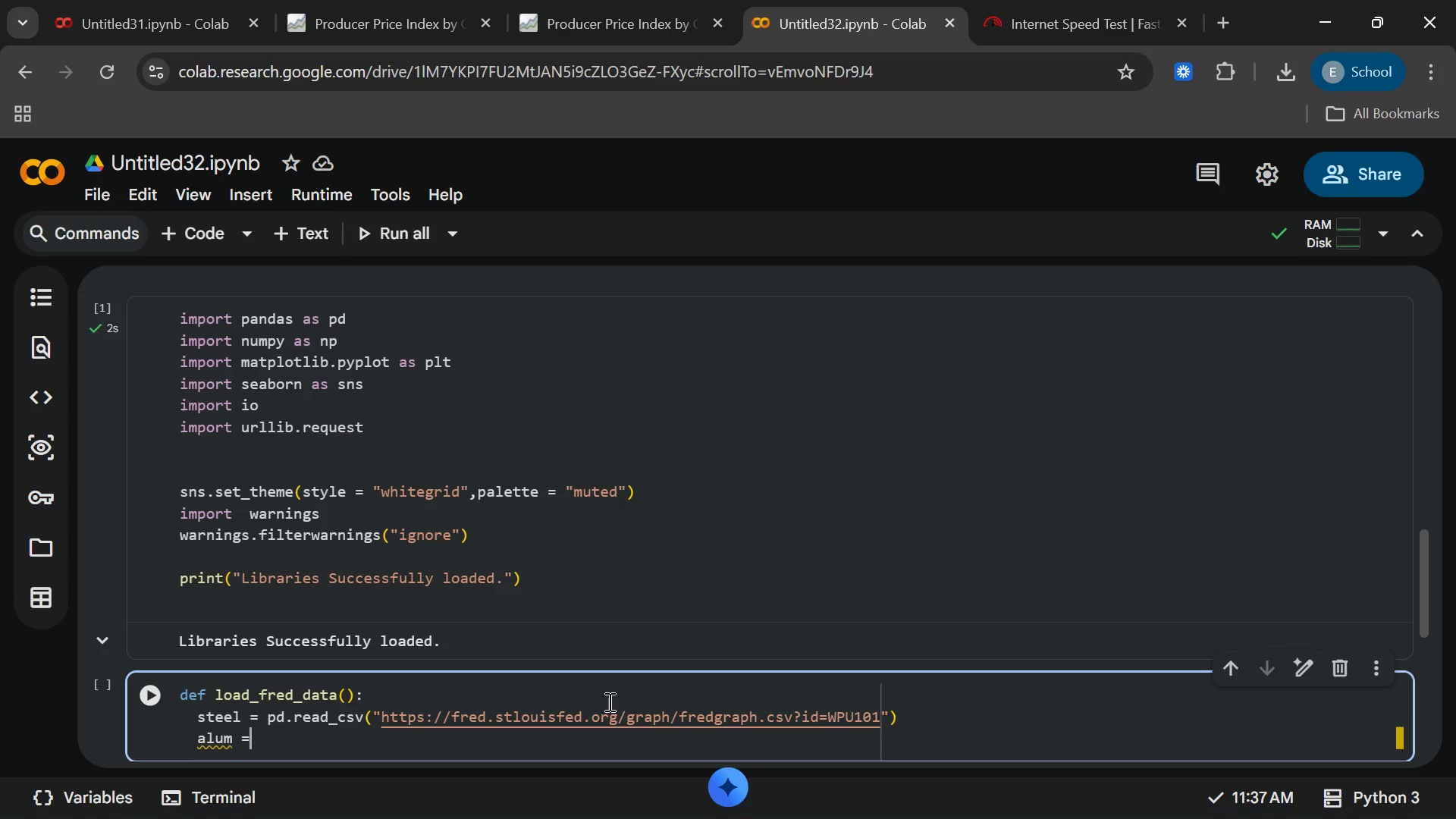 
key(Equal)
 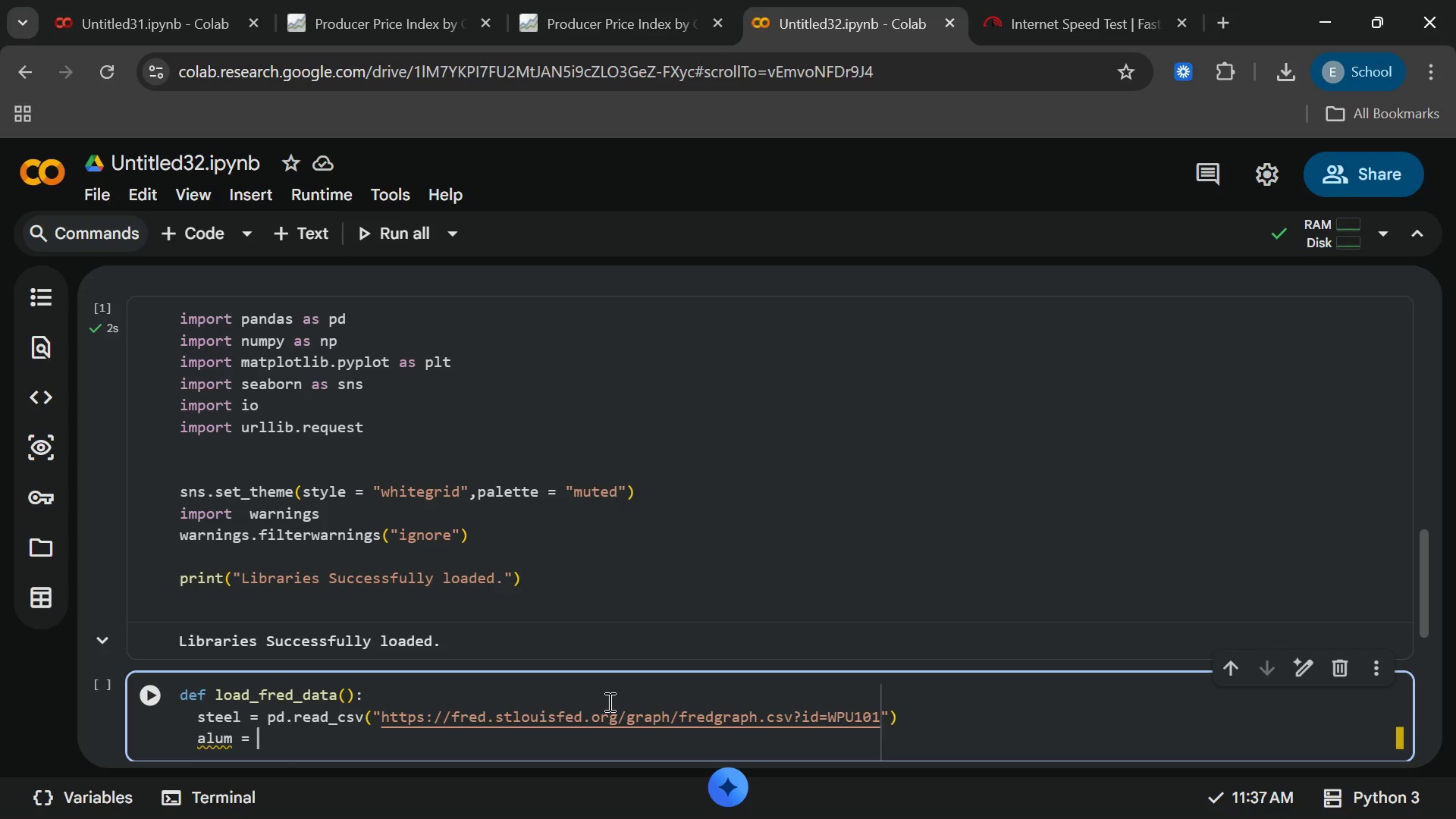 
key(Space)
 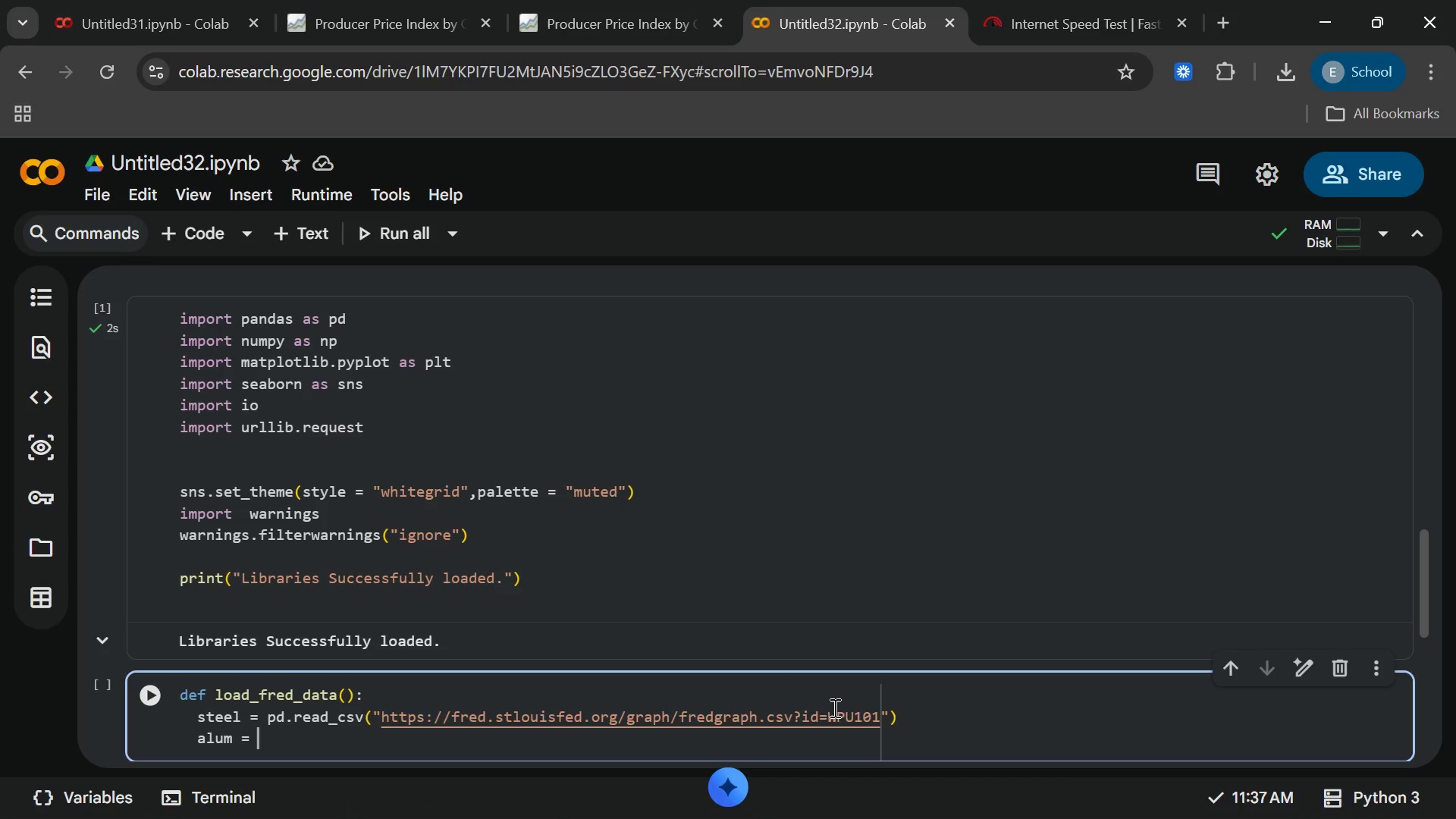 
wait(8.0)
 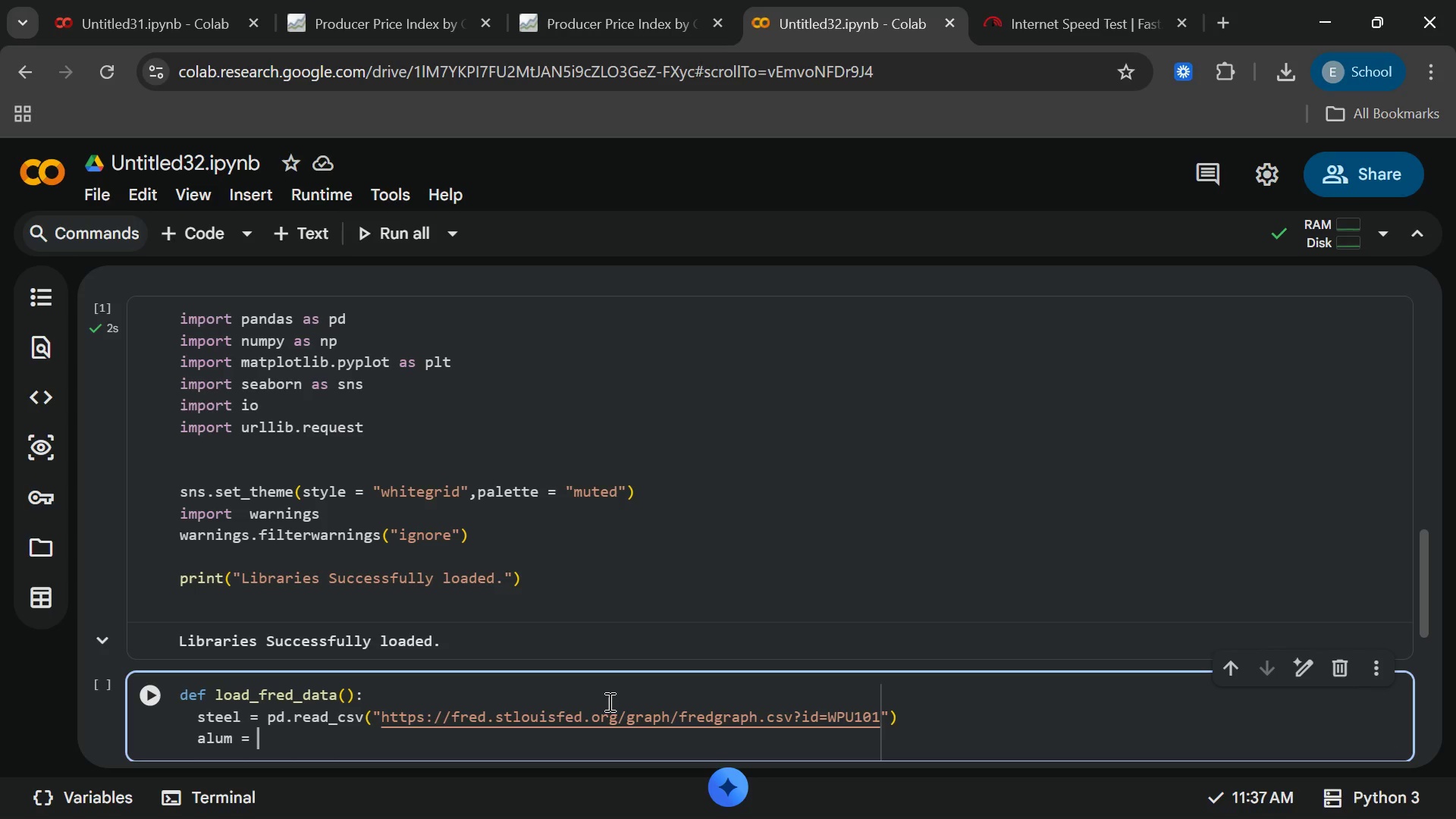 
left_click([833, 708])
 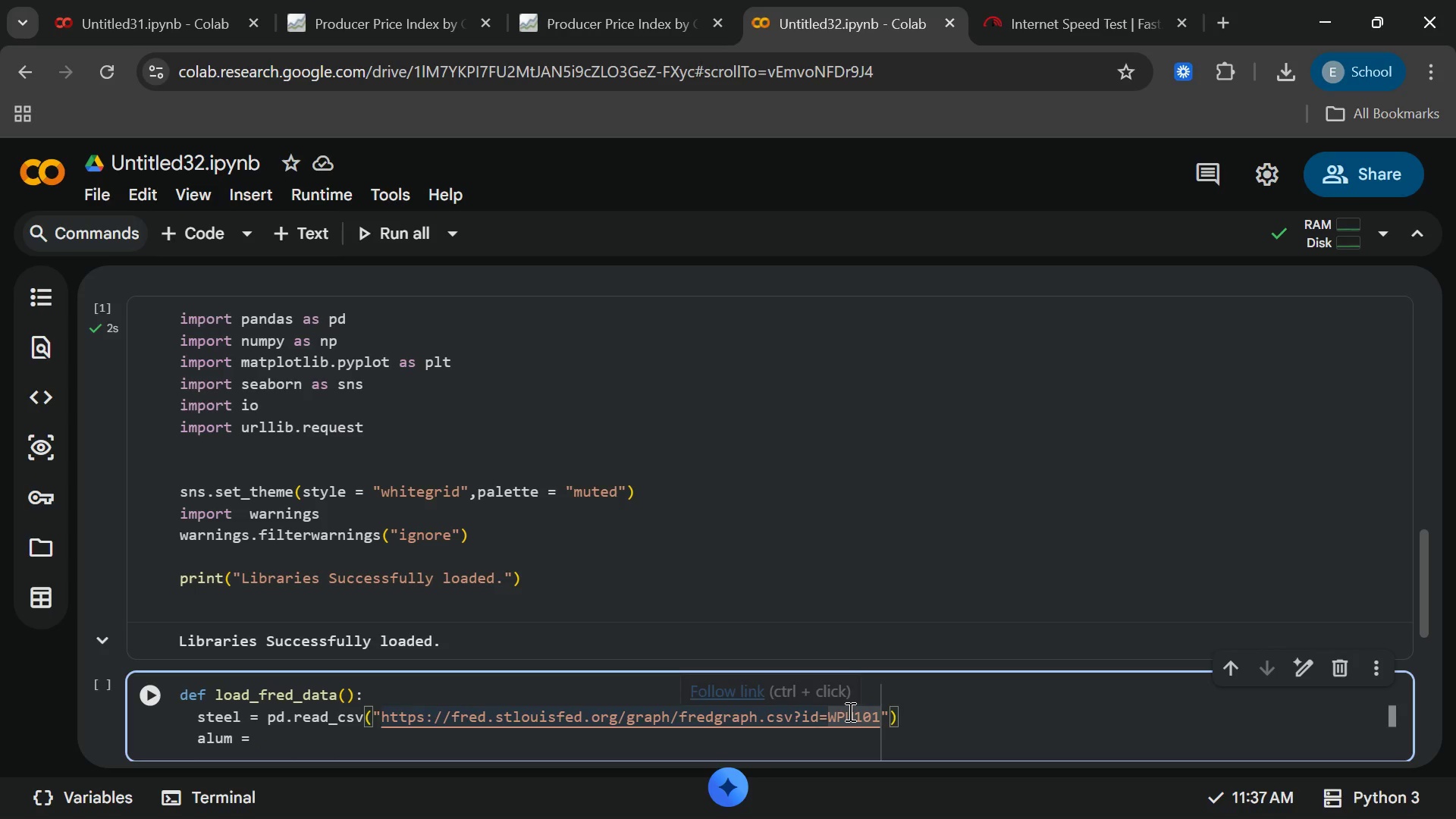 
left_click([849, 711])
 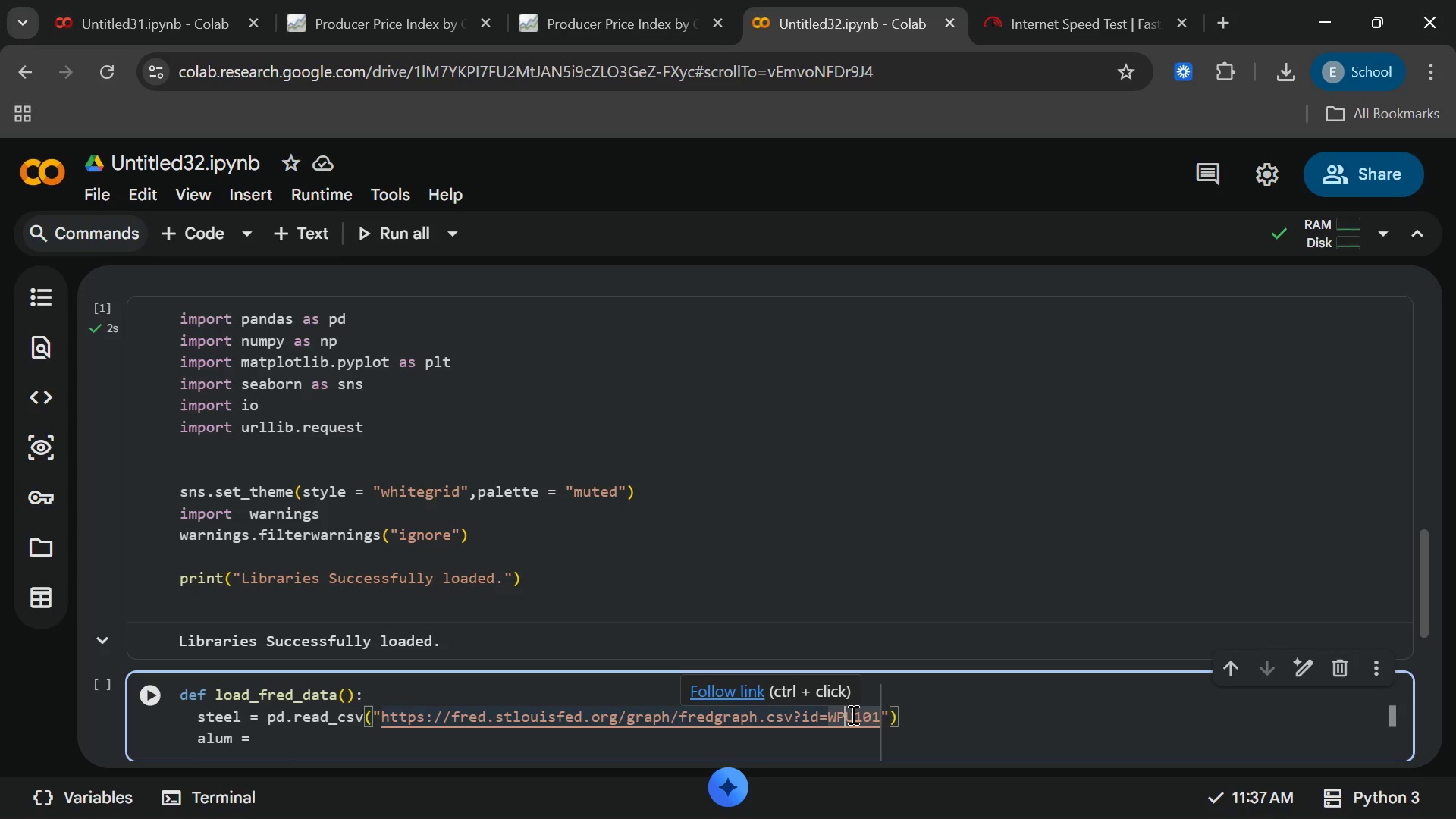 
left_click([852, 714])
 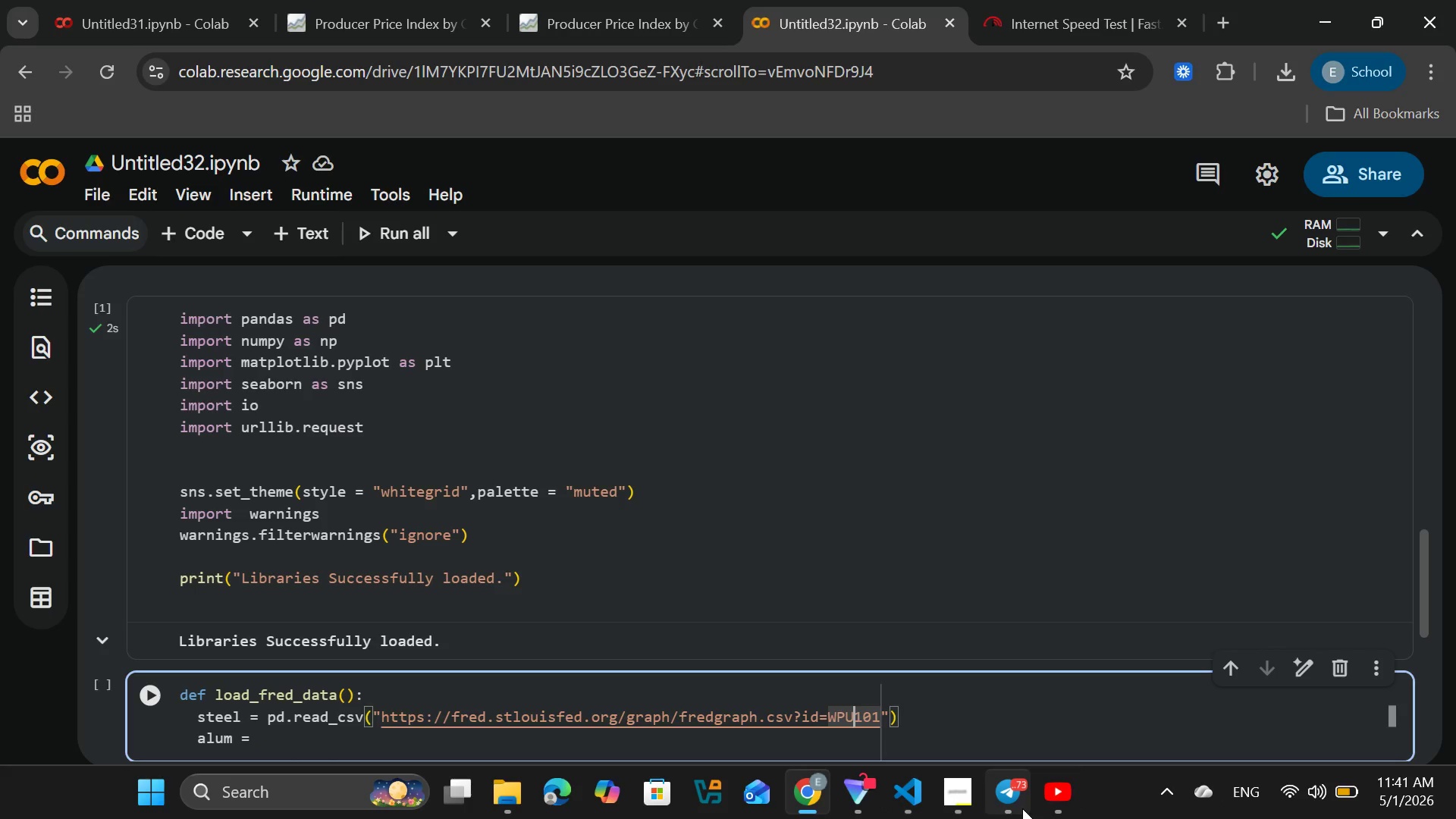 
left_click([1046, 805])
 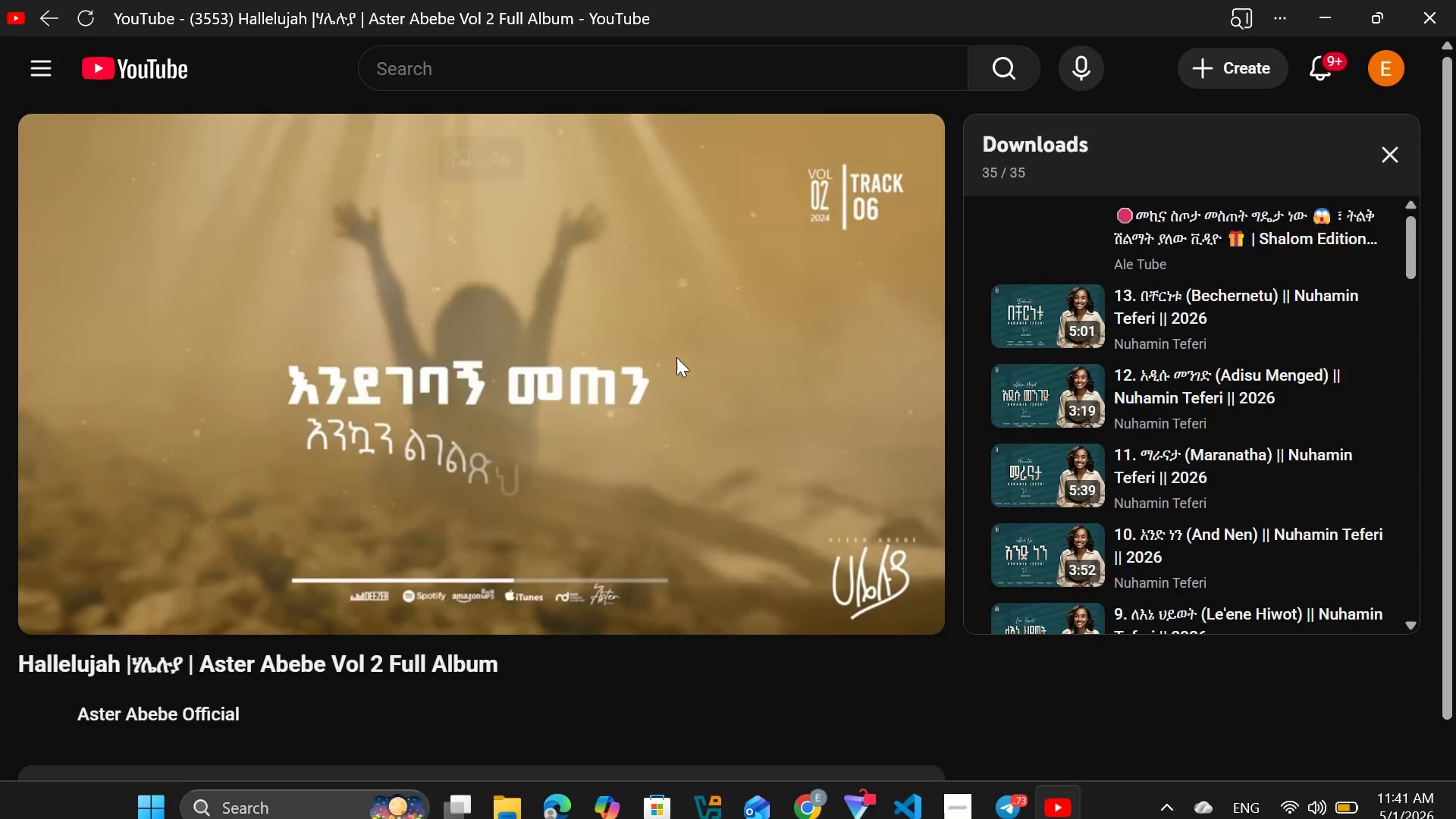 
left_click([676, 357])
 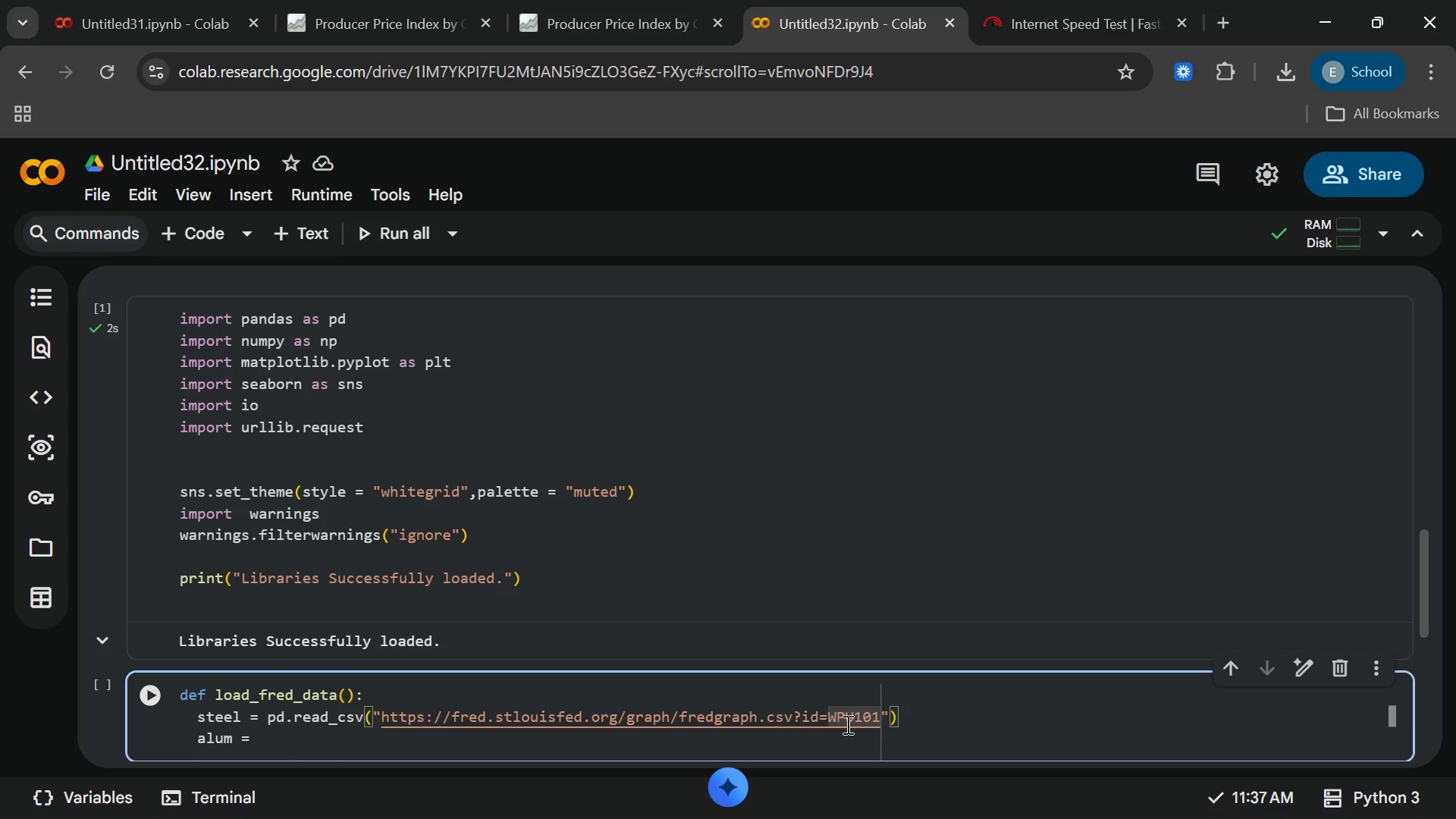 
left_click_drag(start_coordinate=[855, 711], to_coordinate=[271, 714])
 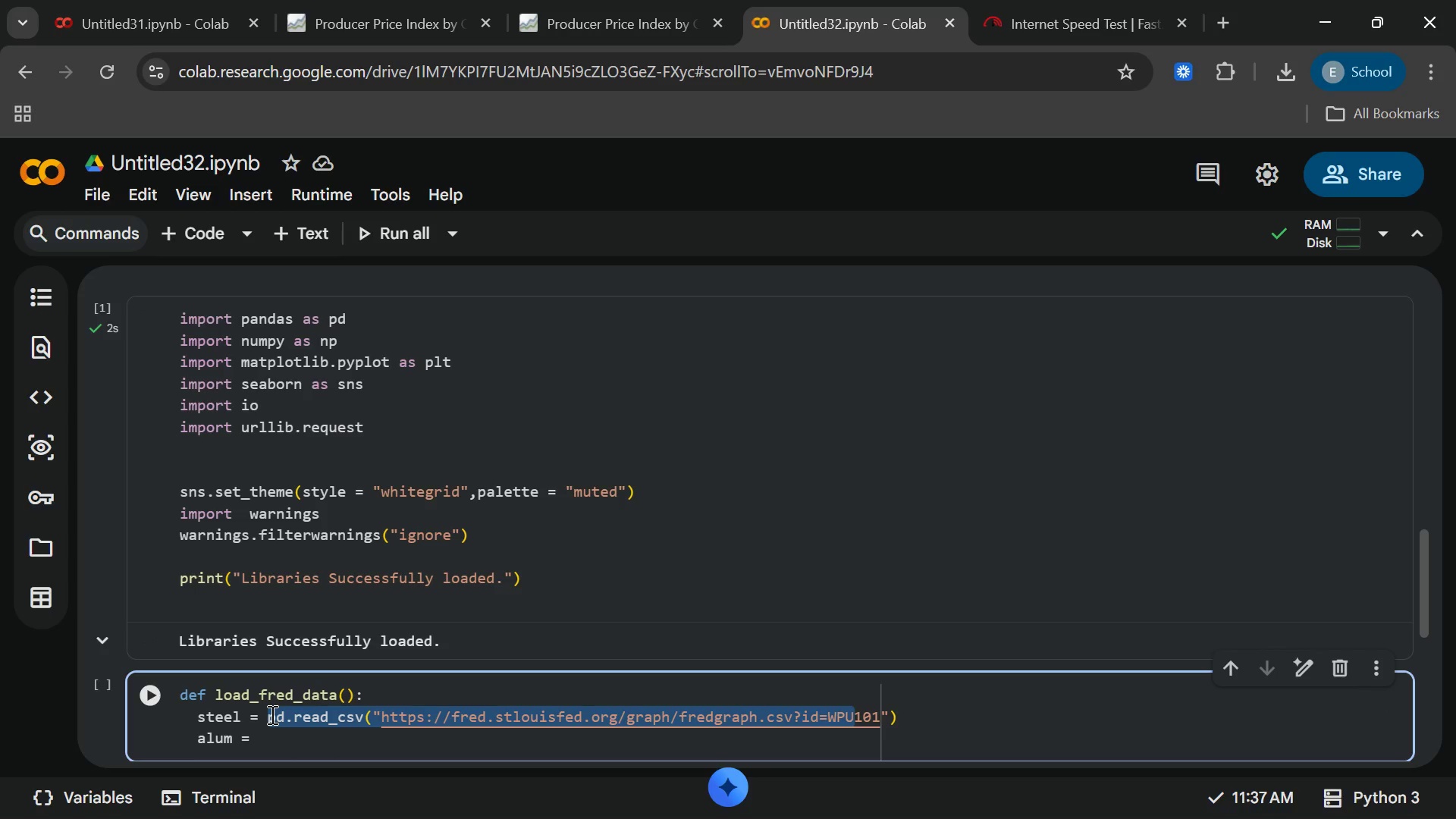 
key(Control+C)
 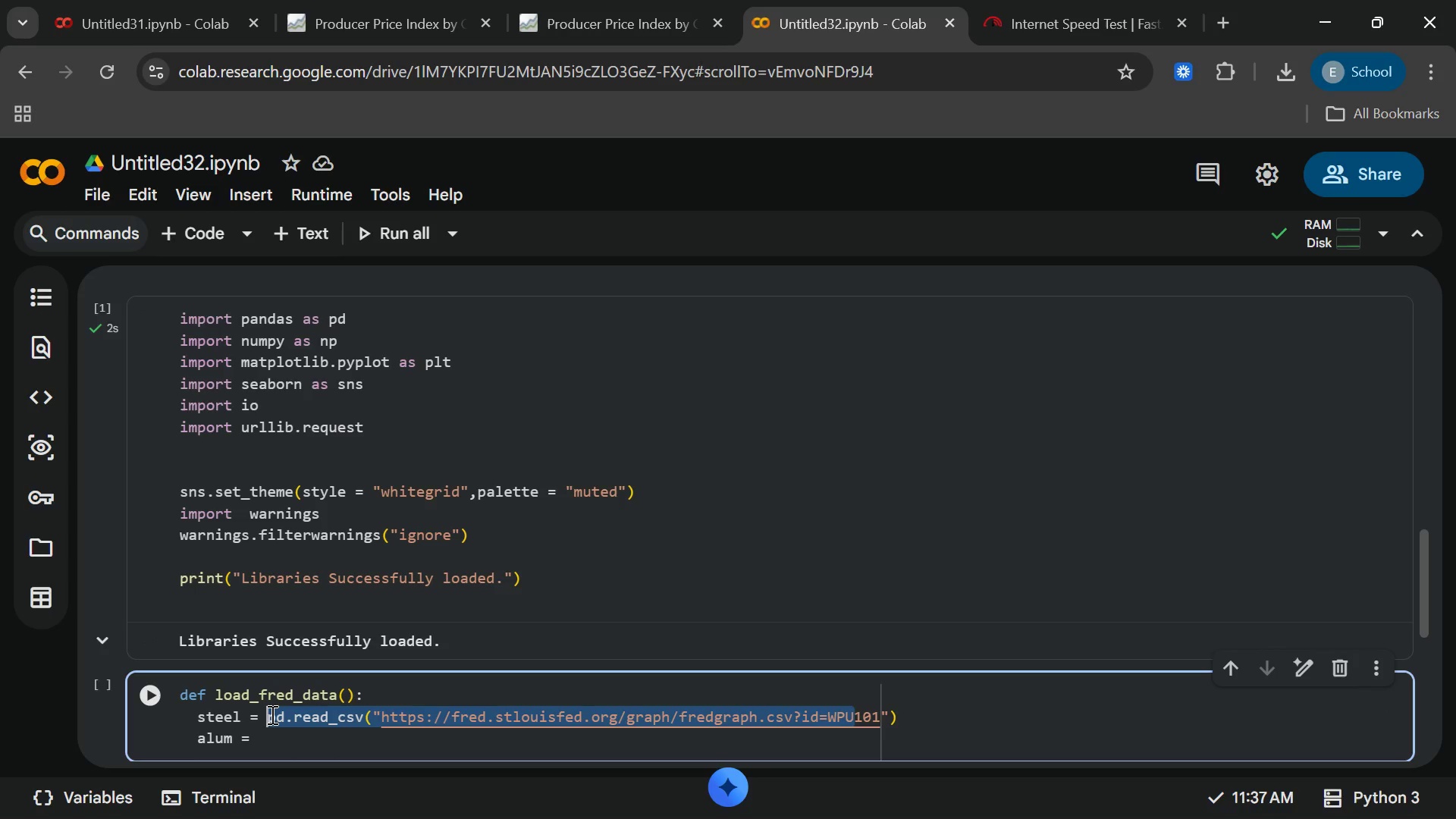 
key(Control+C)
 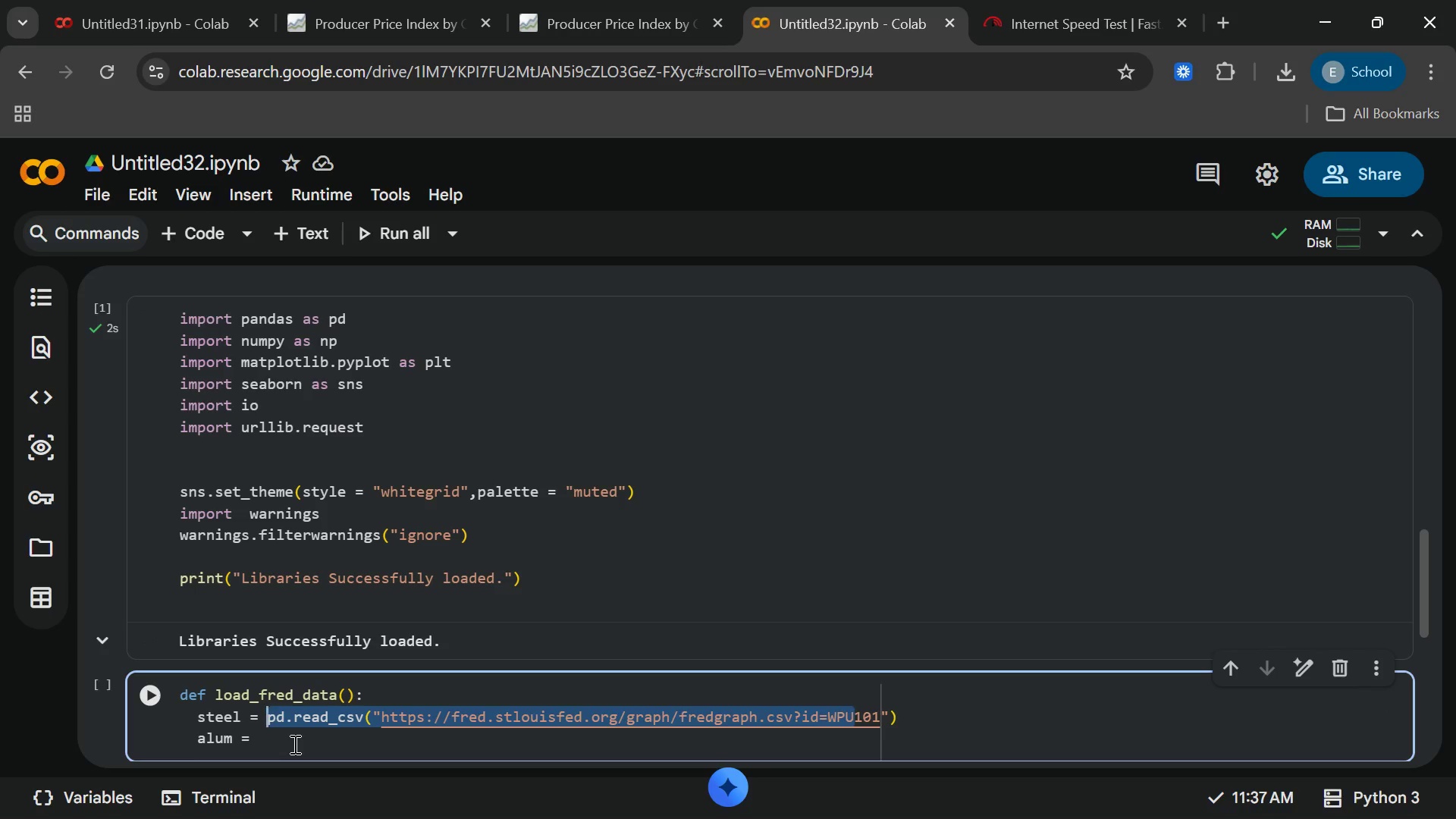 
left_click([293, 744])
 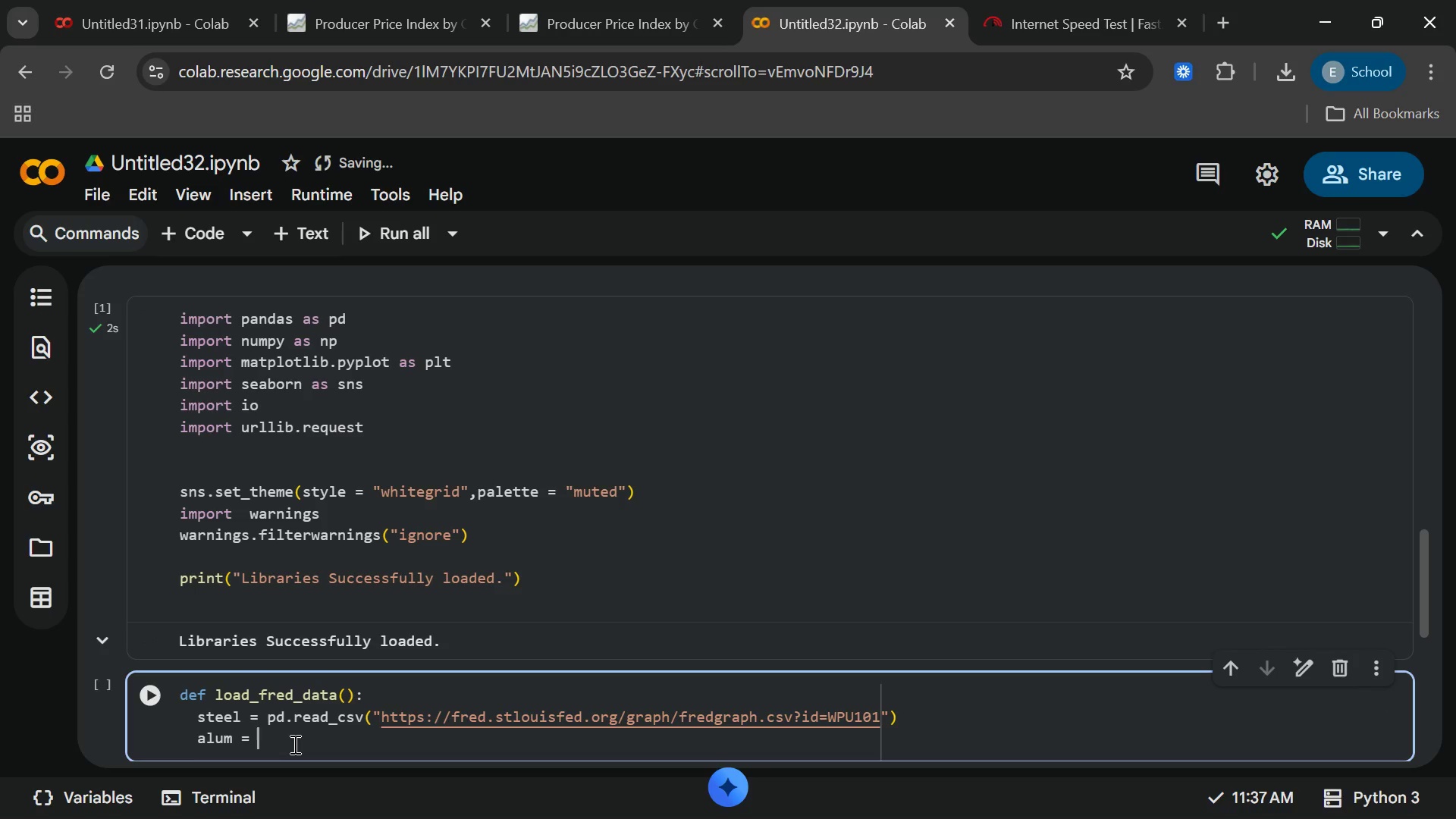 
key(Space)
 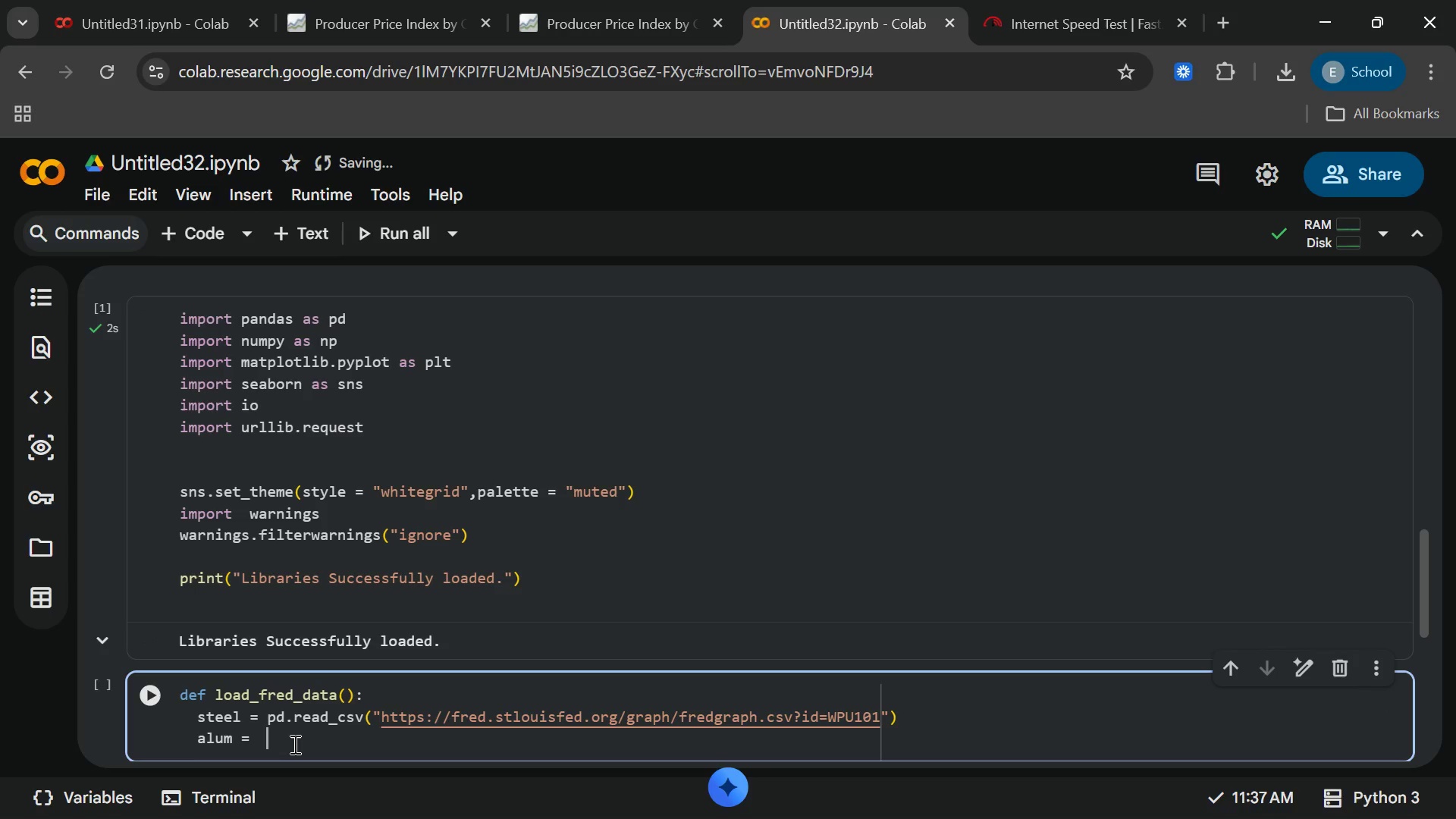 
hold_key(key=ControlLeft, duration=0.33)
 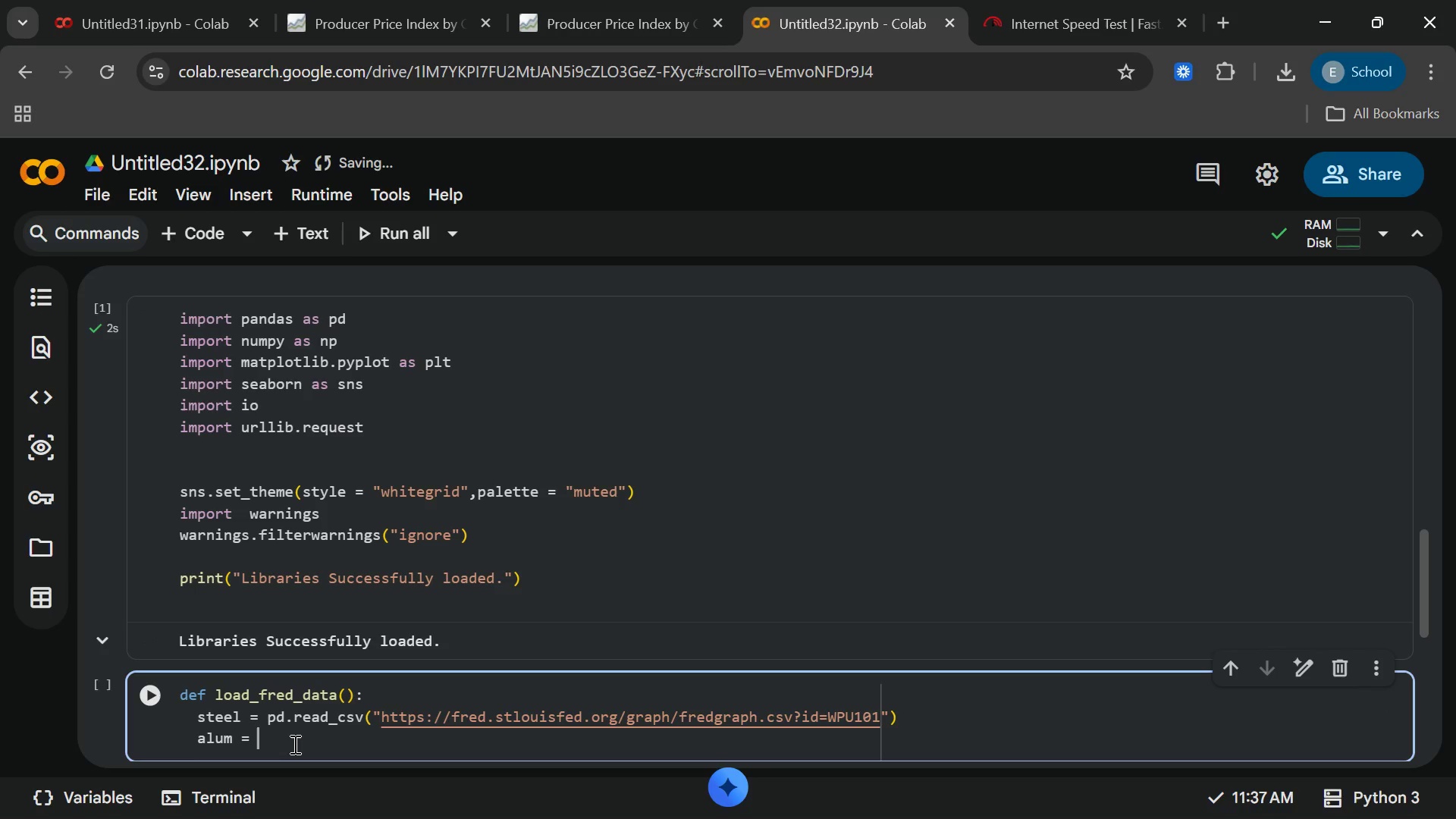 
key(Backspace)
 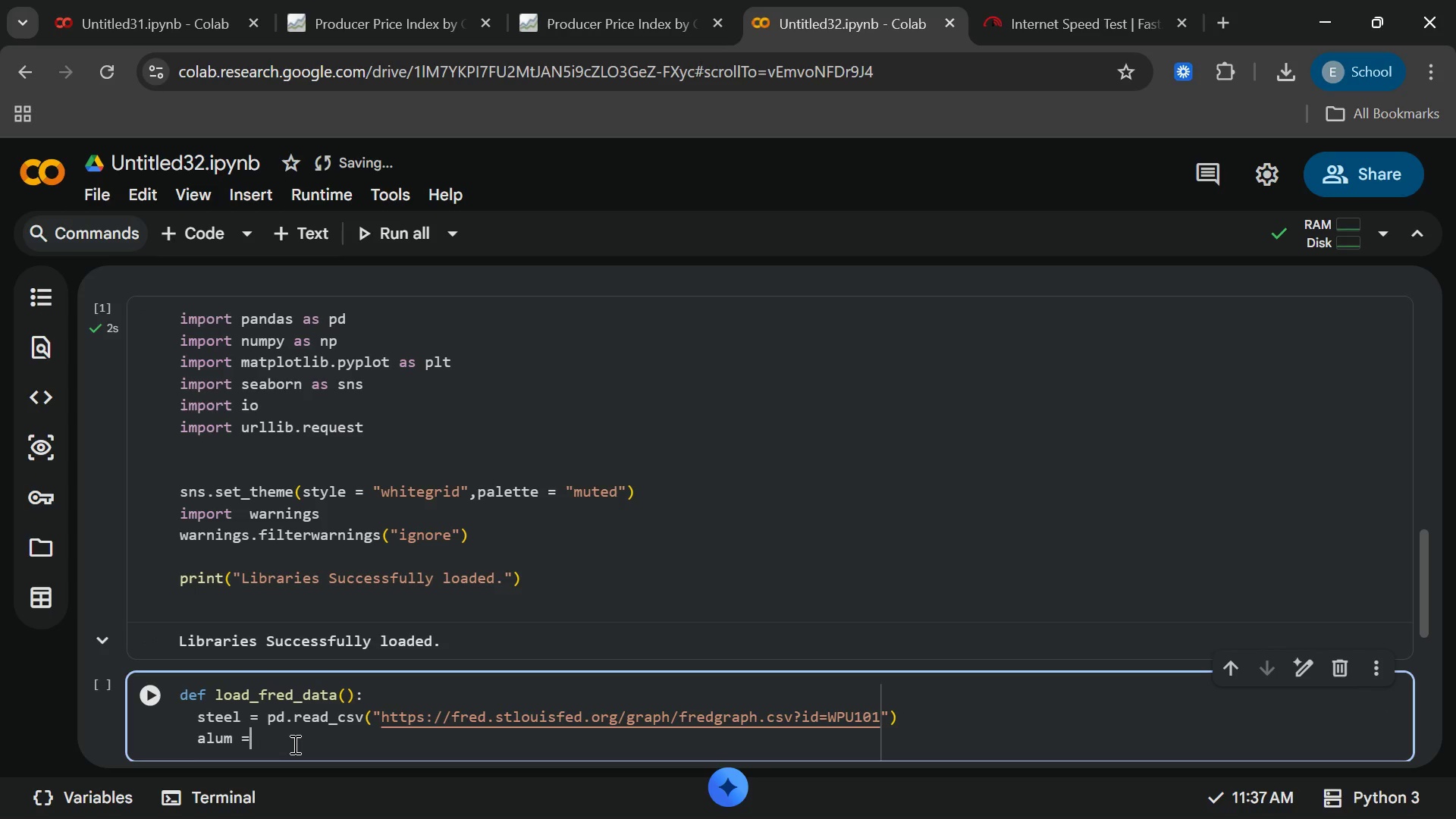 
key(Backspace)
 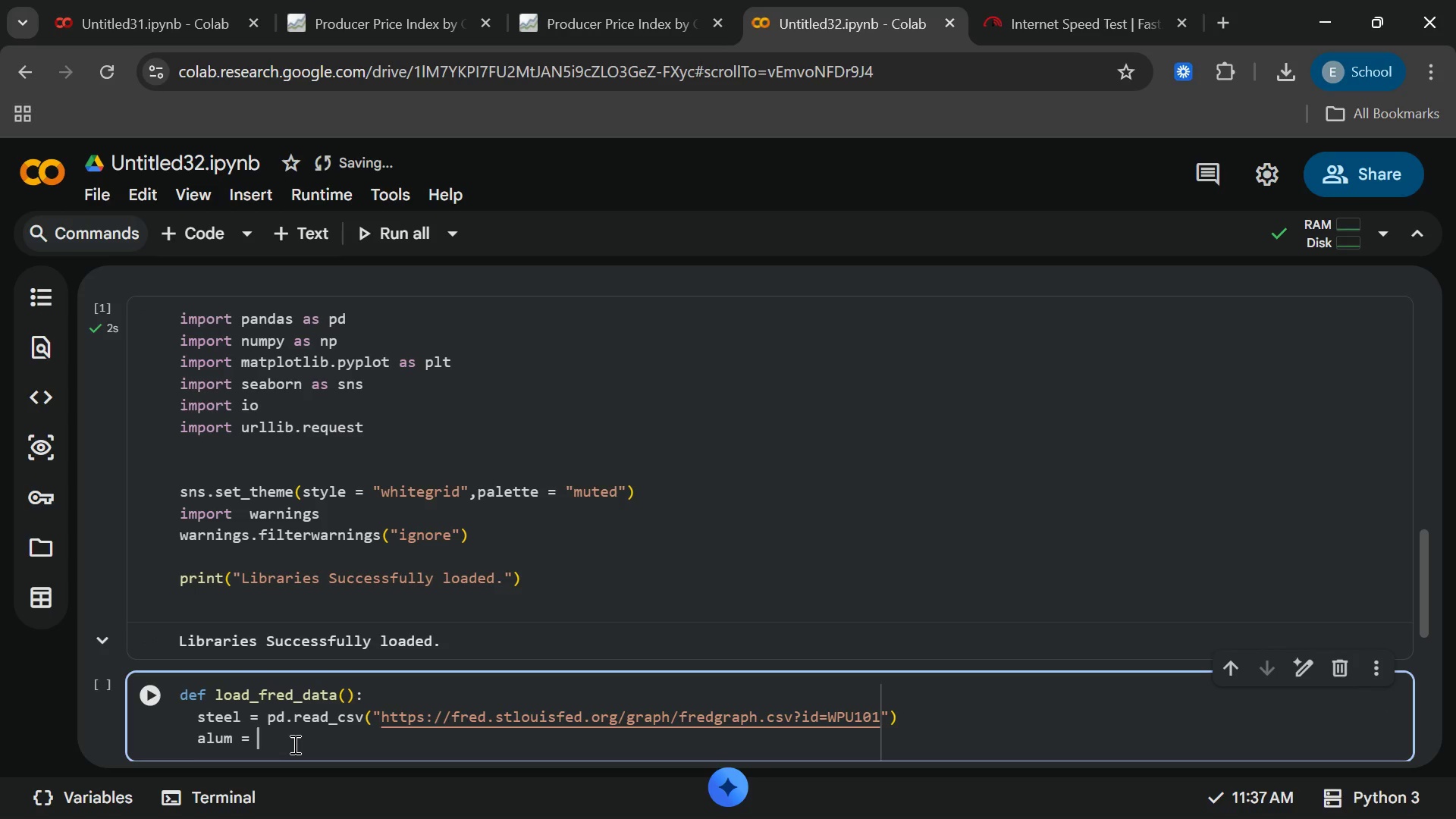 
key(Space)
 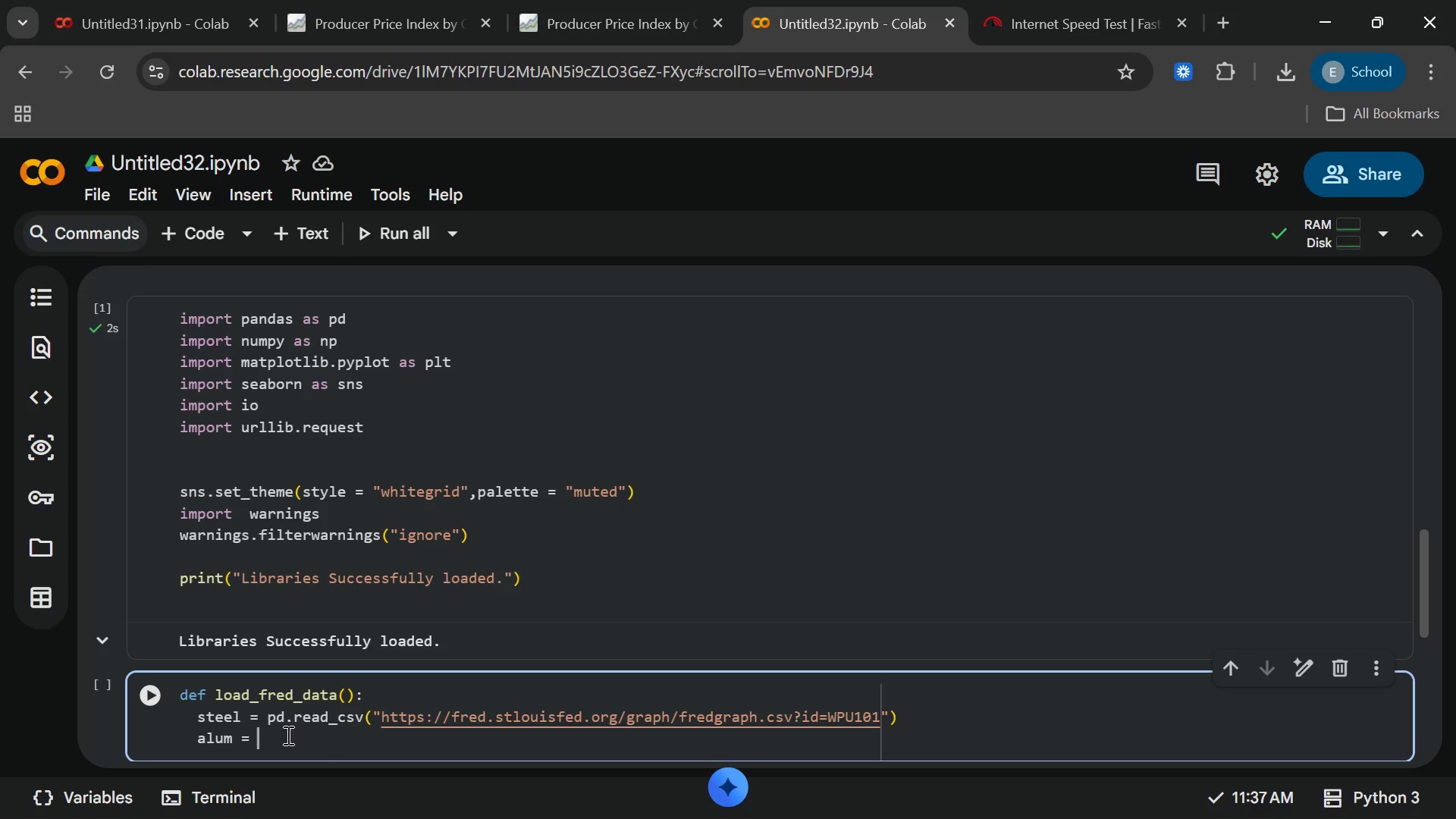 
key(Control+V)
 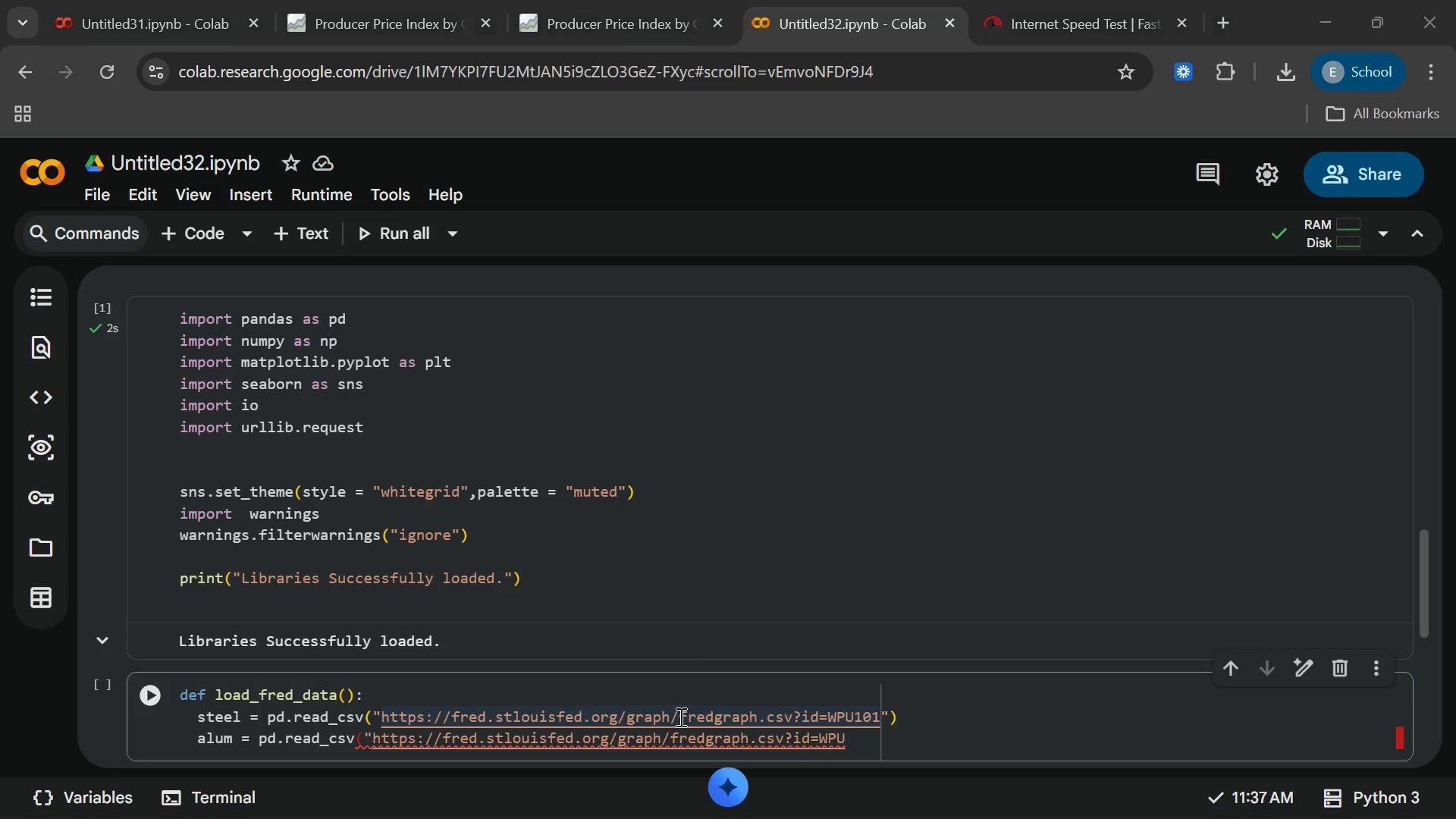 
key(Space)
 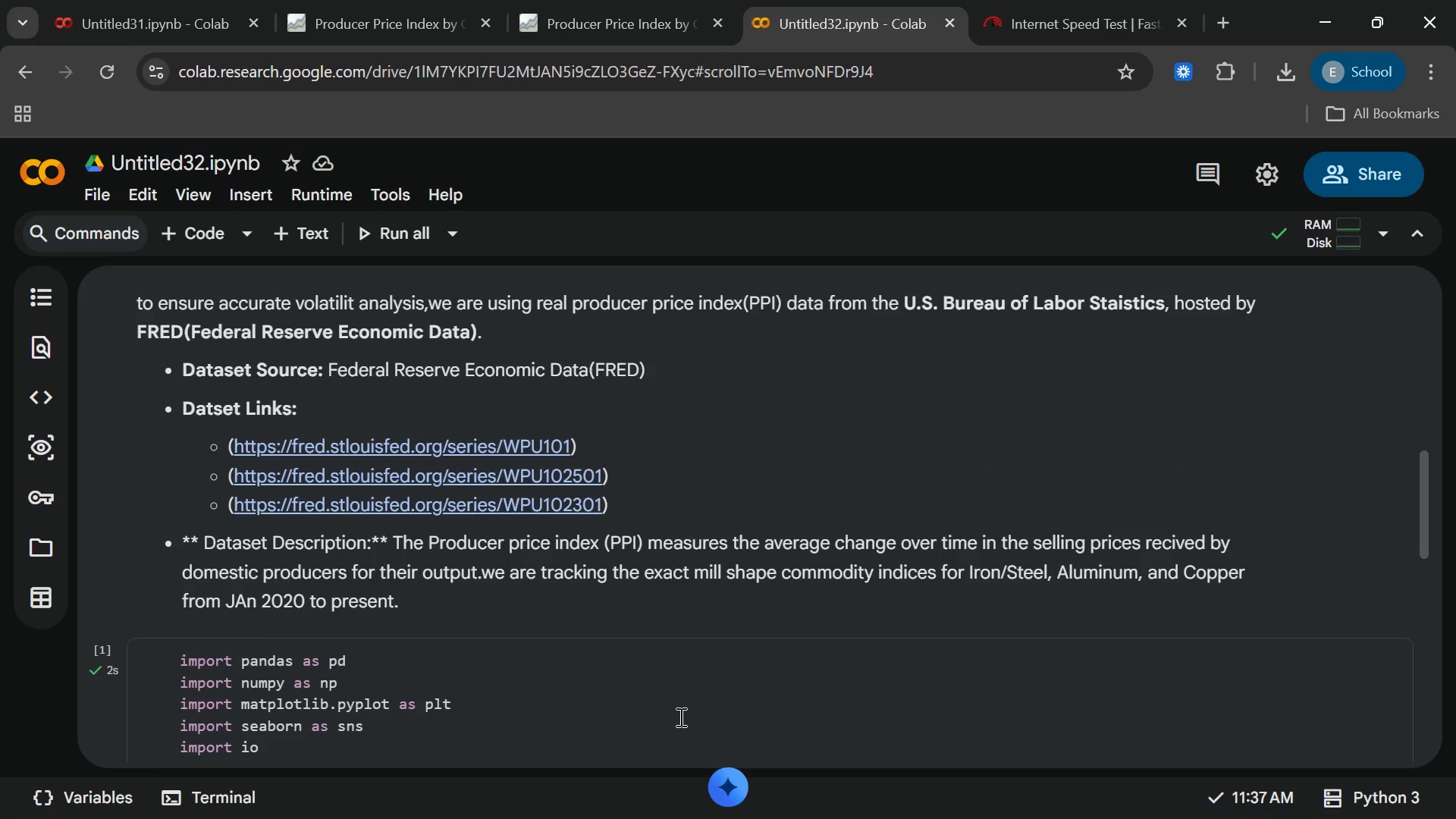 
wait(17.17)
 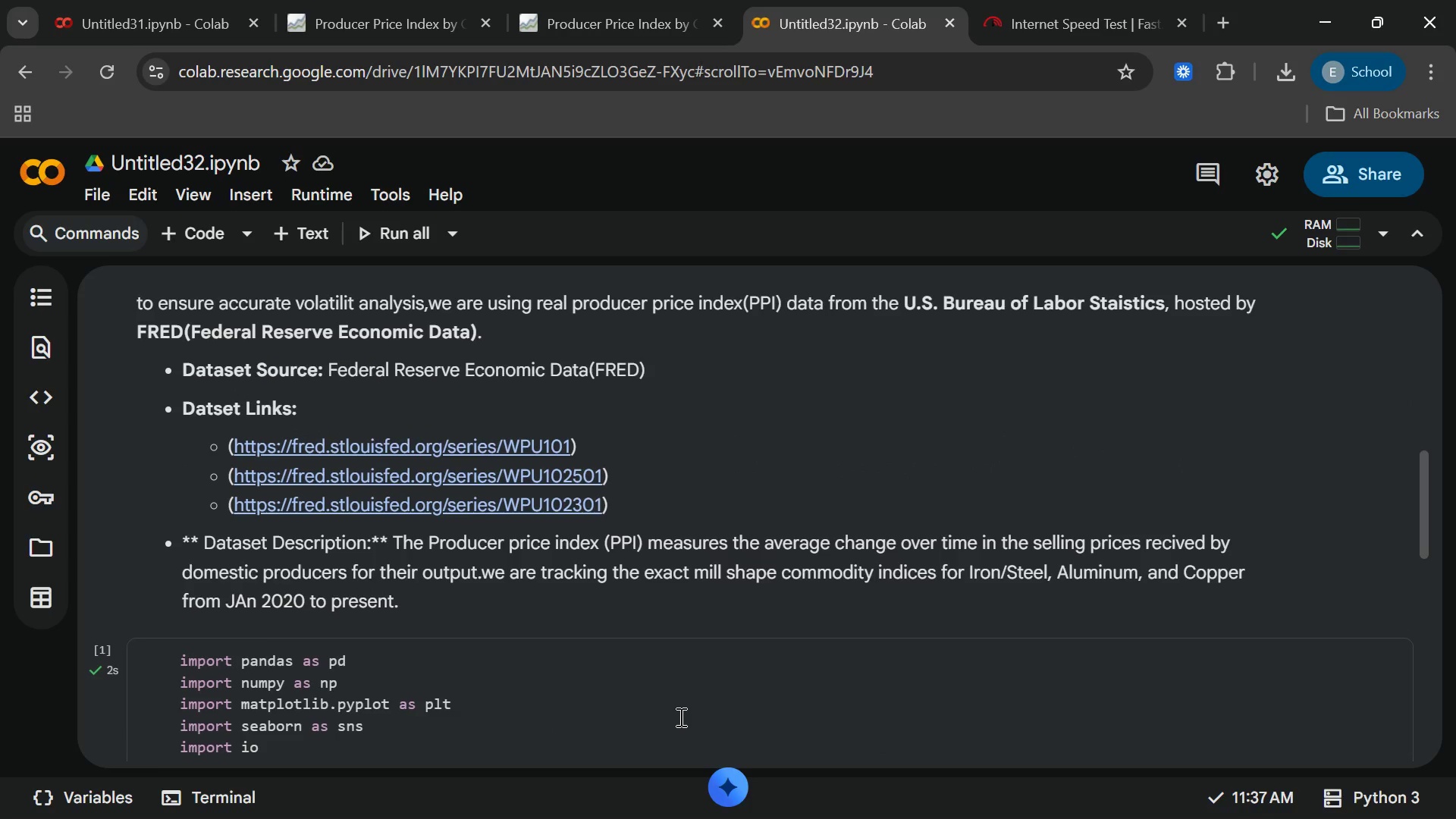 
type(10)
 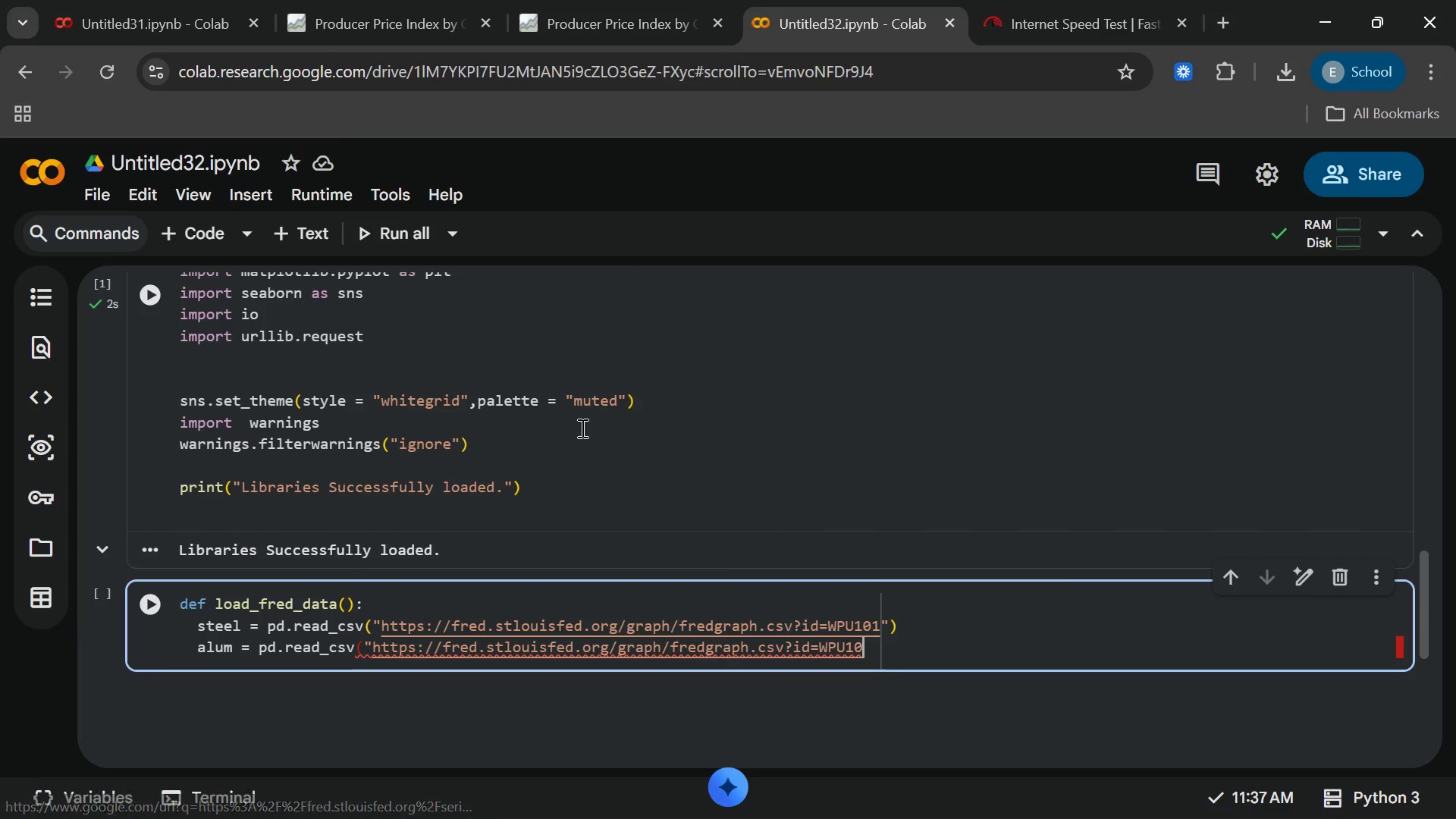 
type(25)
 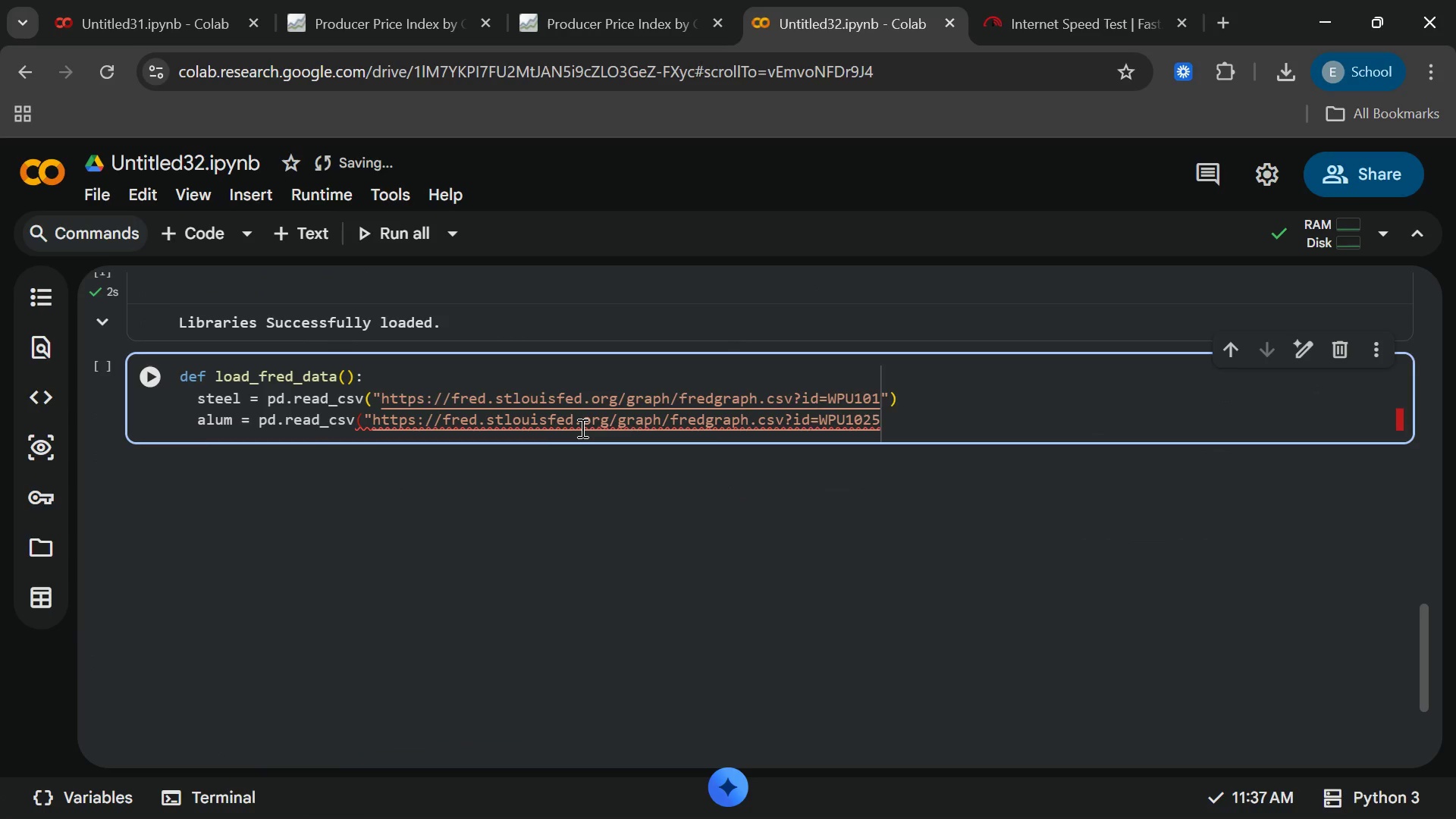 
type(01)
 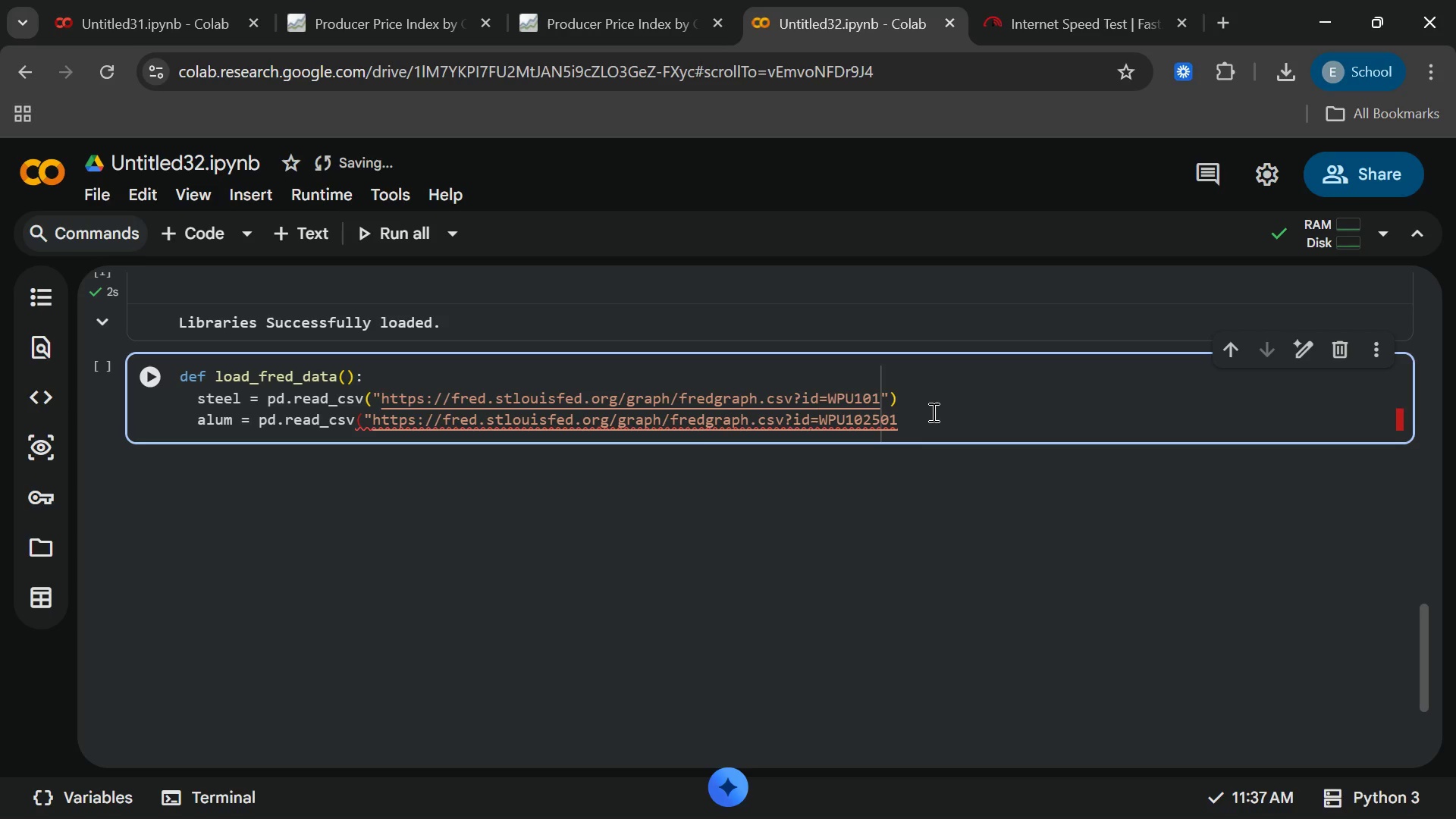 
key(Shift+Quote)
 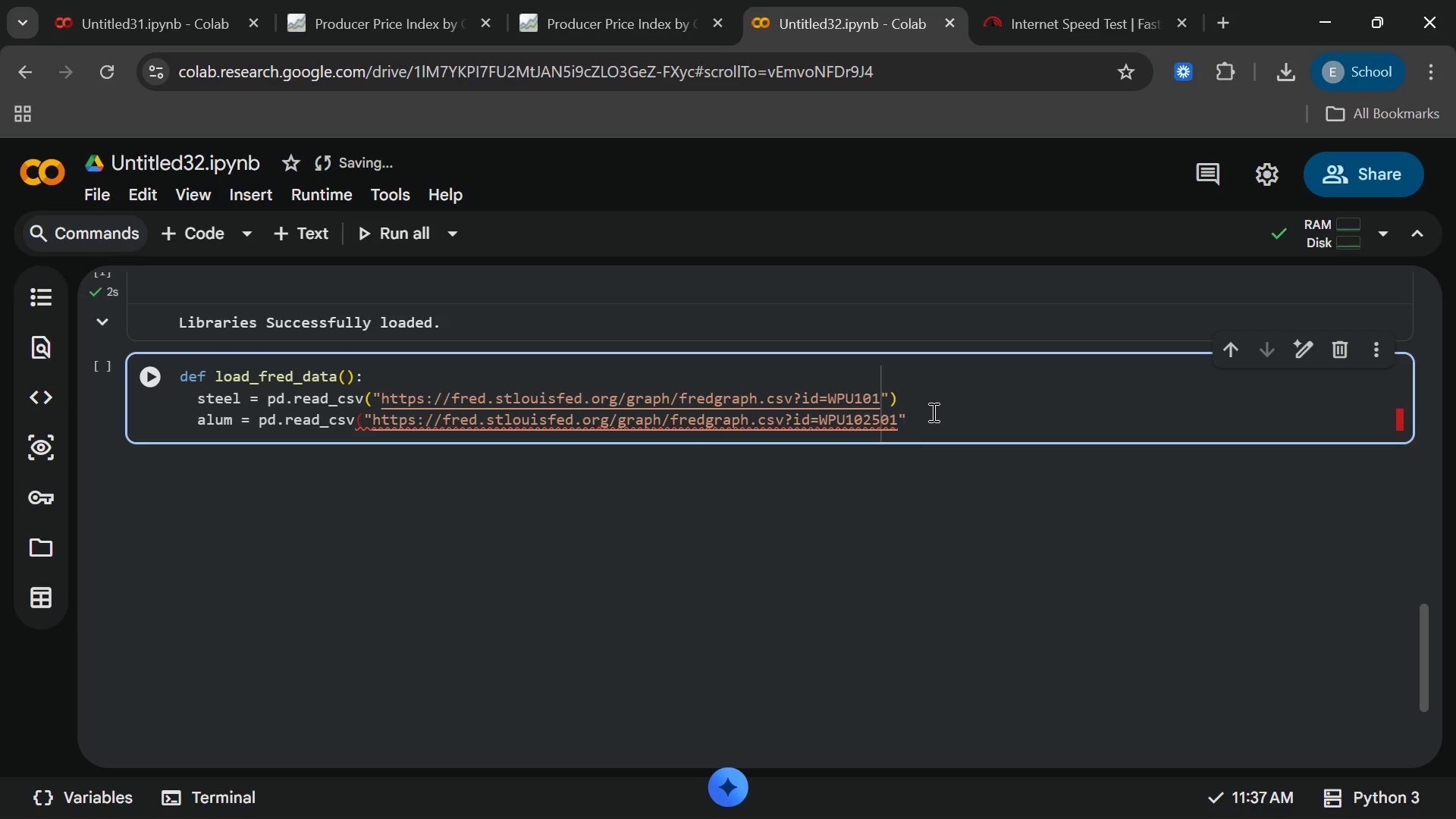 
key(Shift+0)
 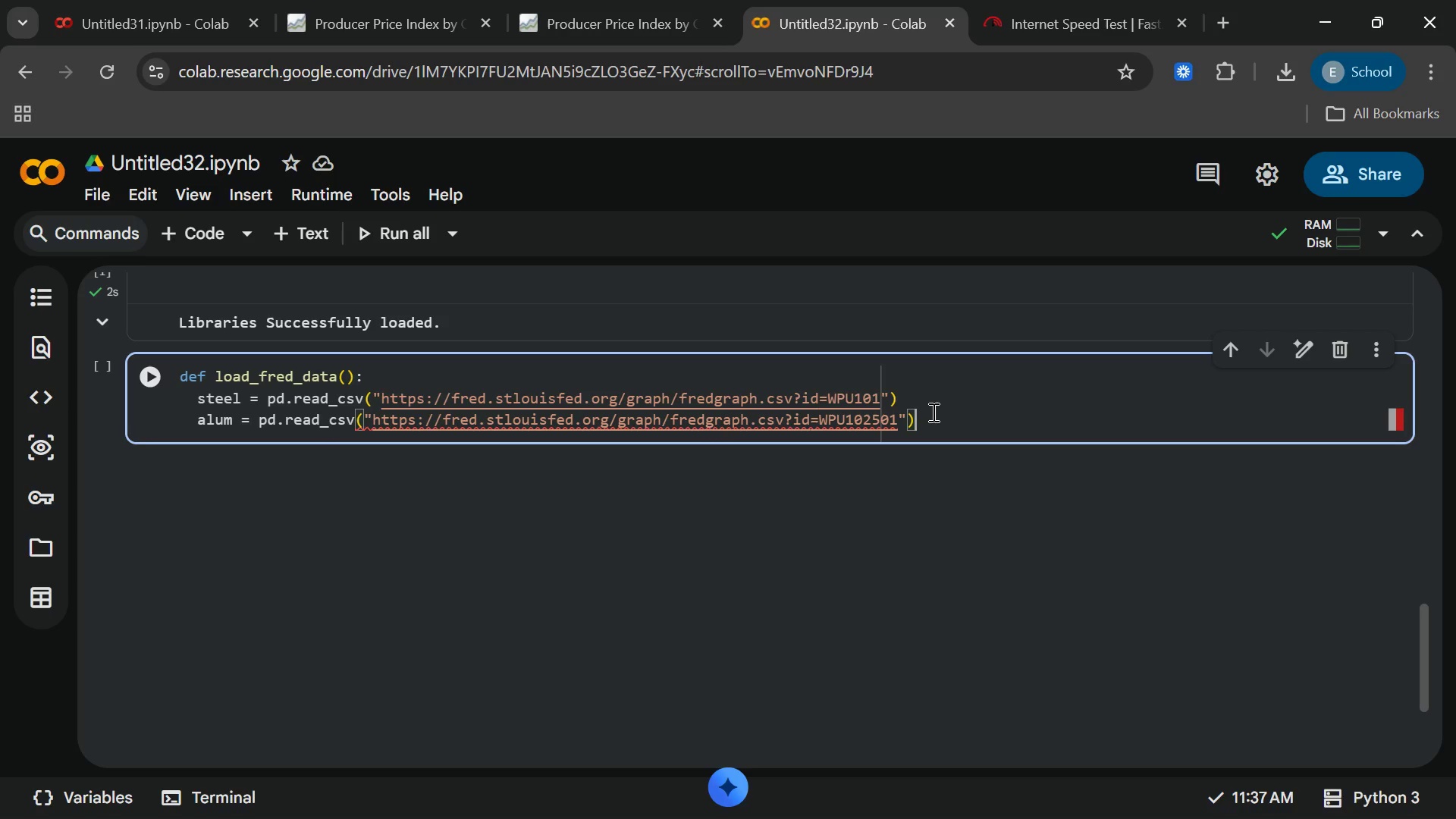 
key(Enter)
 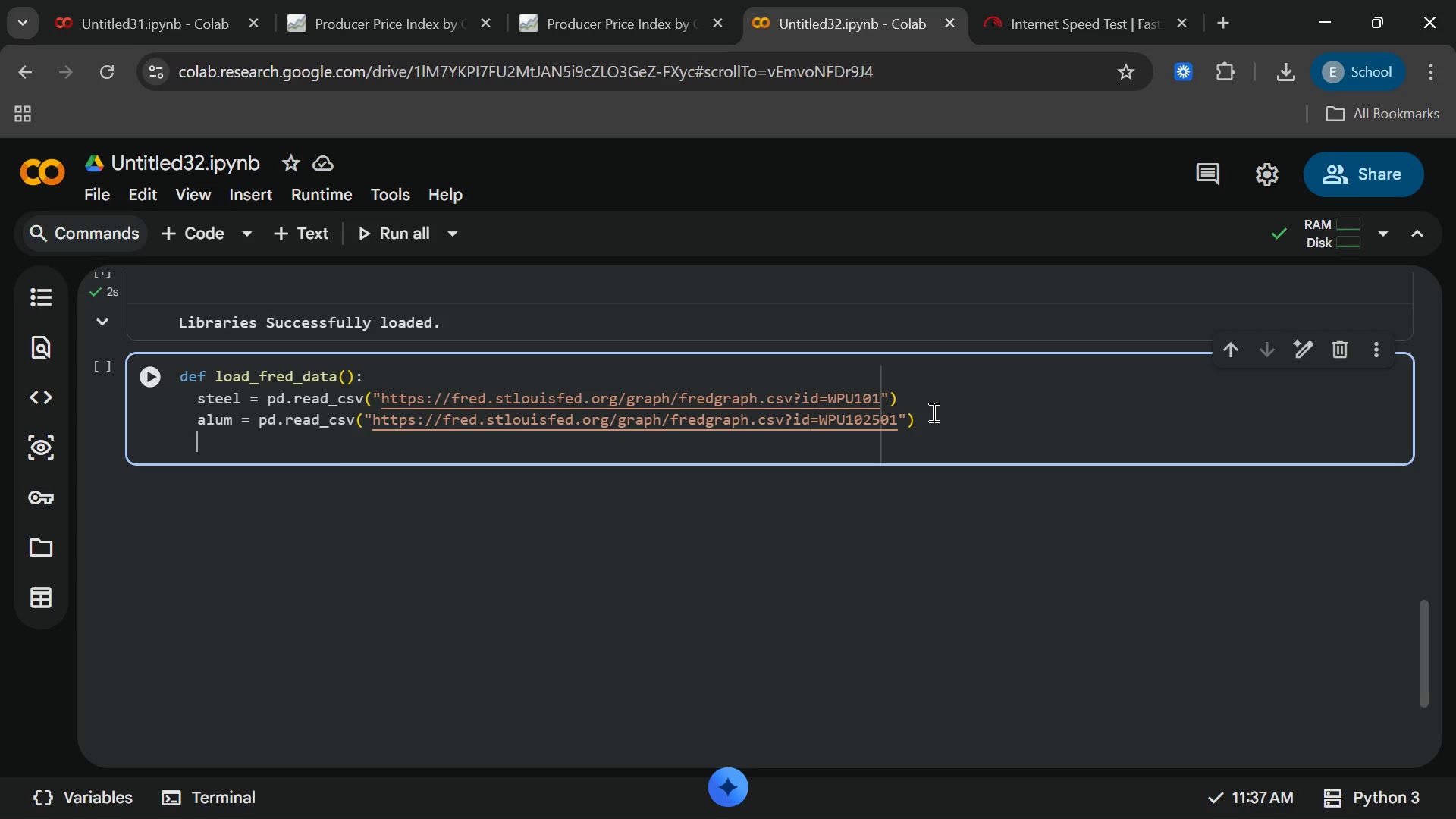 
wait(5.14)
 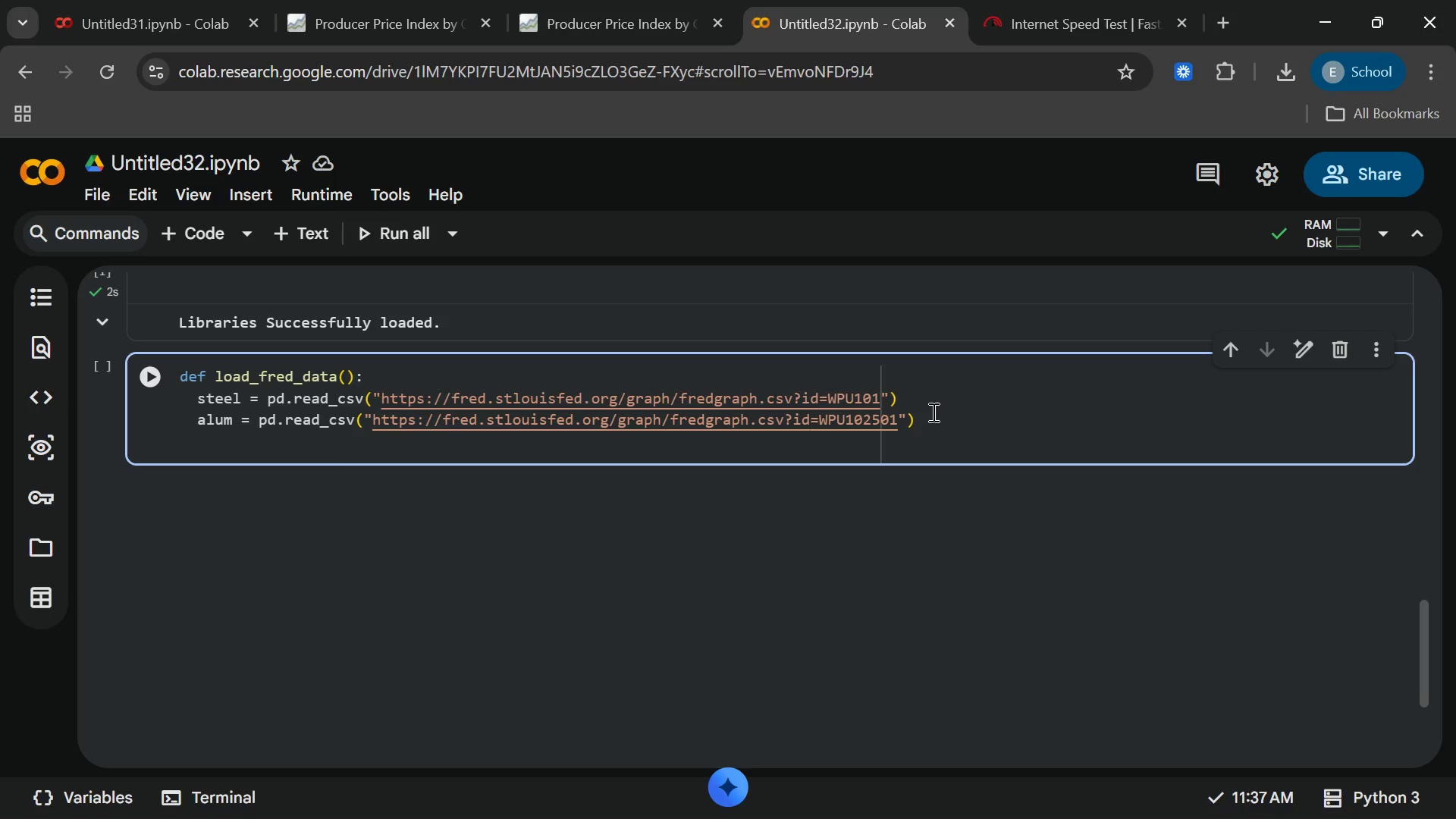 
type(copper = pd.)
 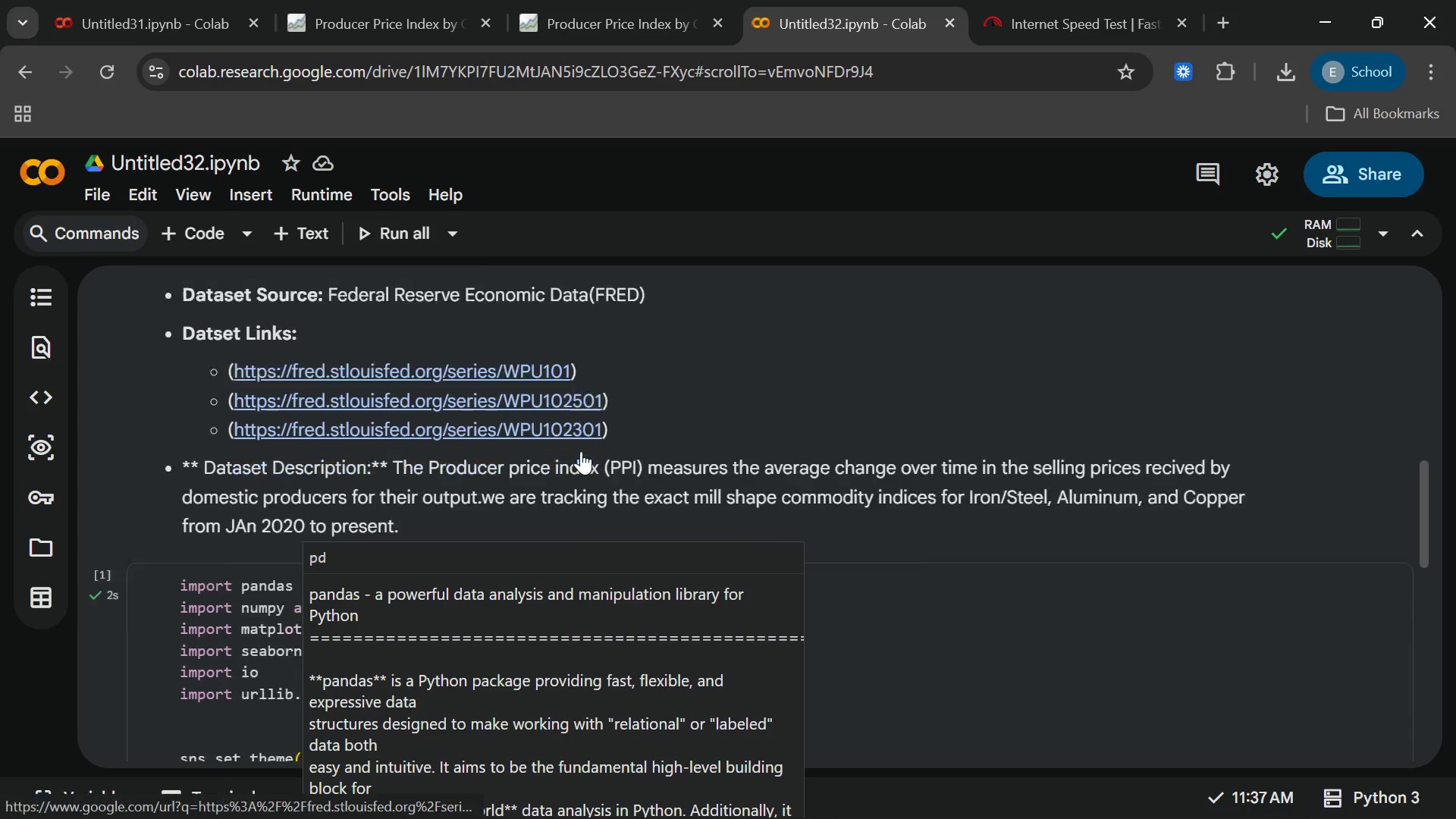 
wait(6.69)
 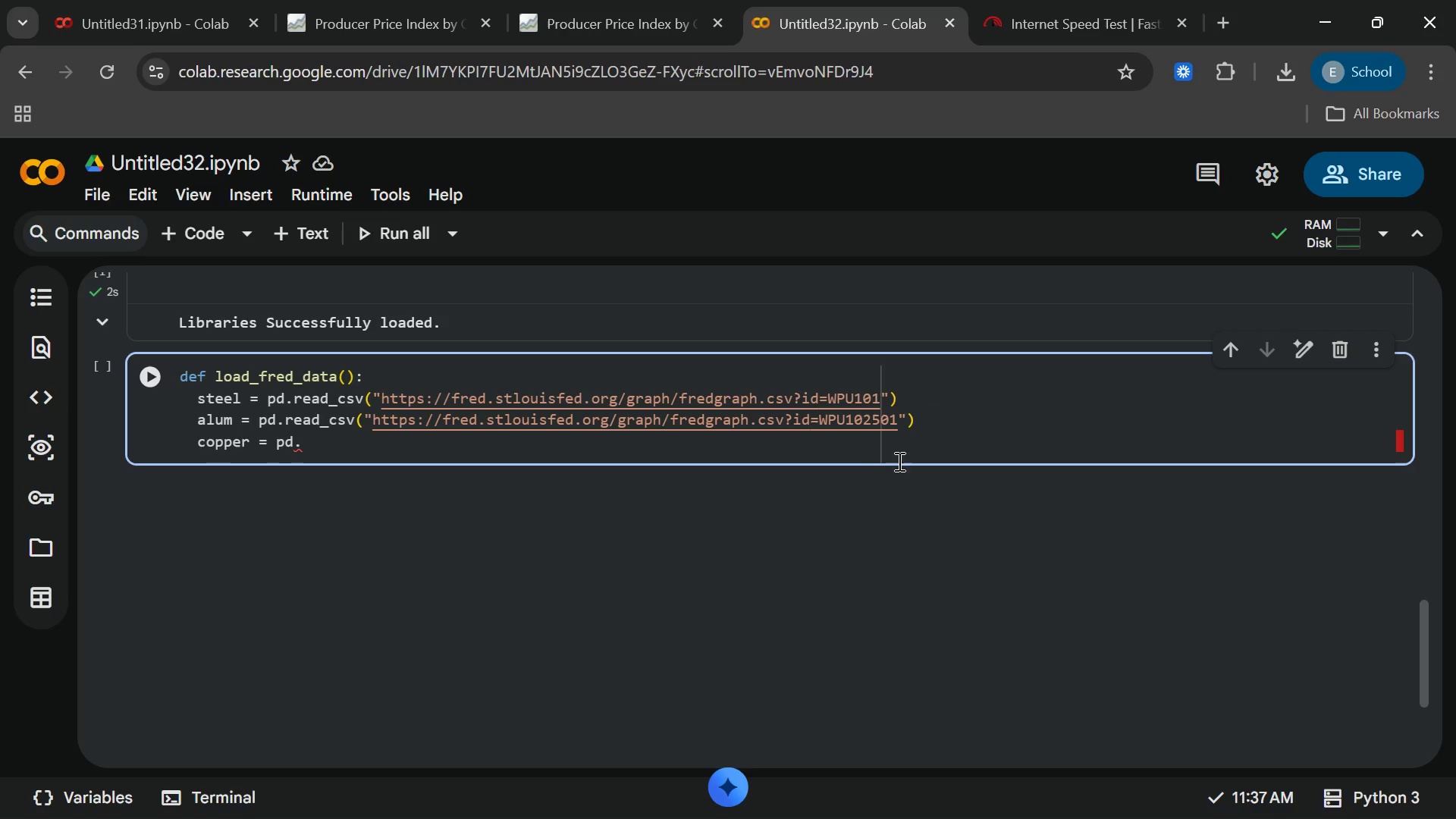 
left_click([868, 554])
 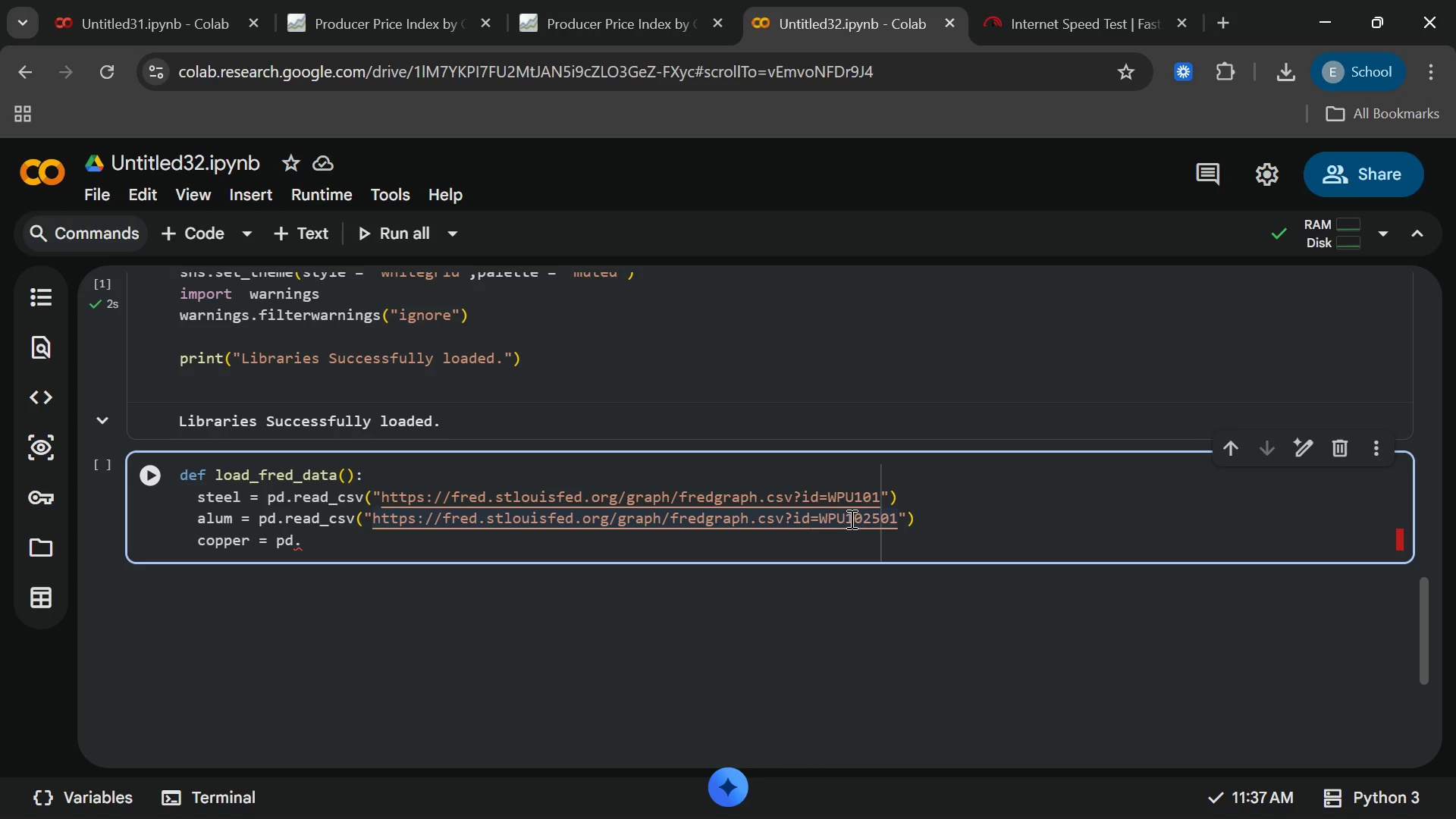 
left_click_drag(start_coordinate=[847, 519], to_coordinate=[366, 518])
 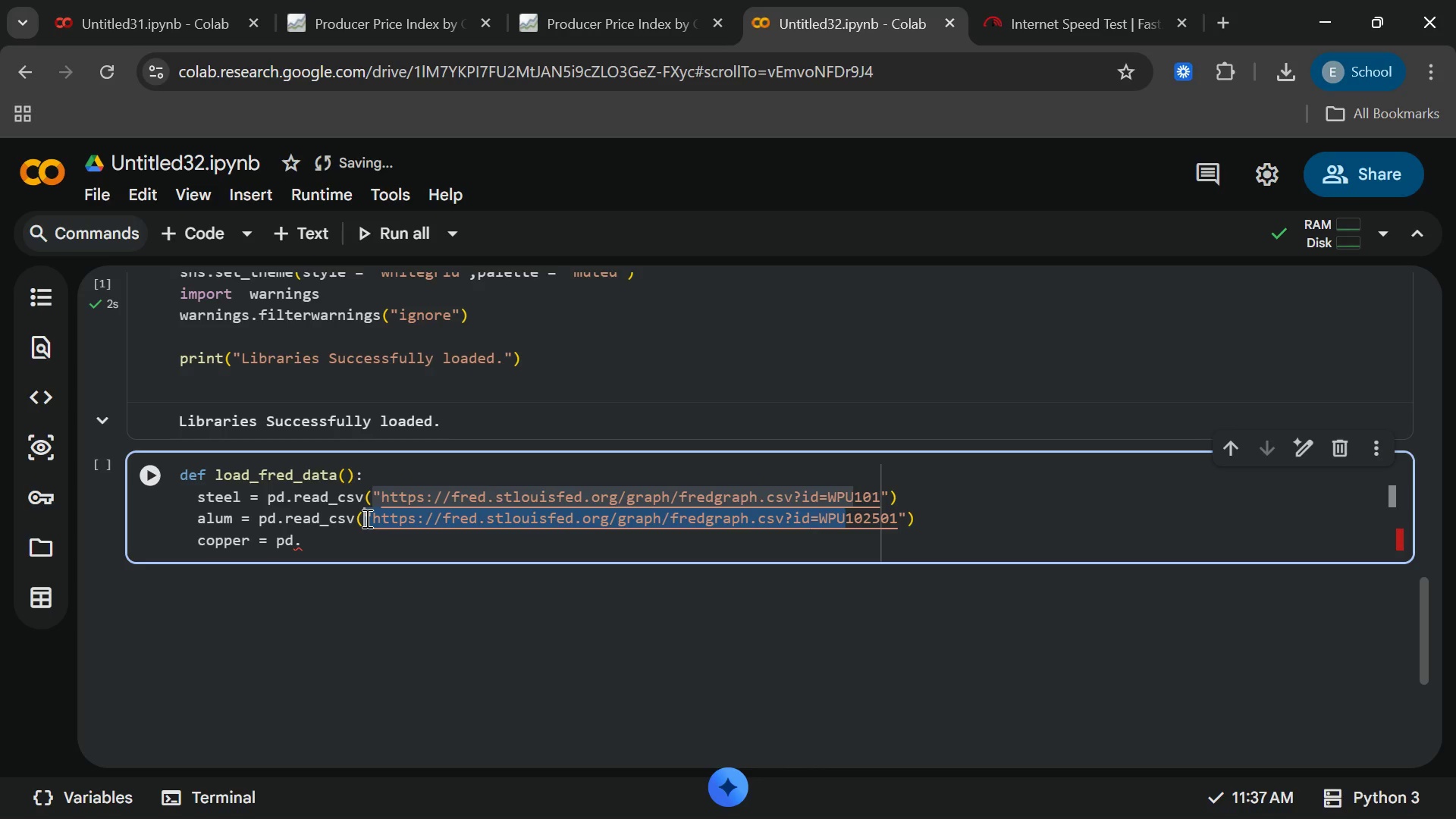 
hold_key(key=ControlLeft, duration=0.92)
 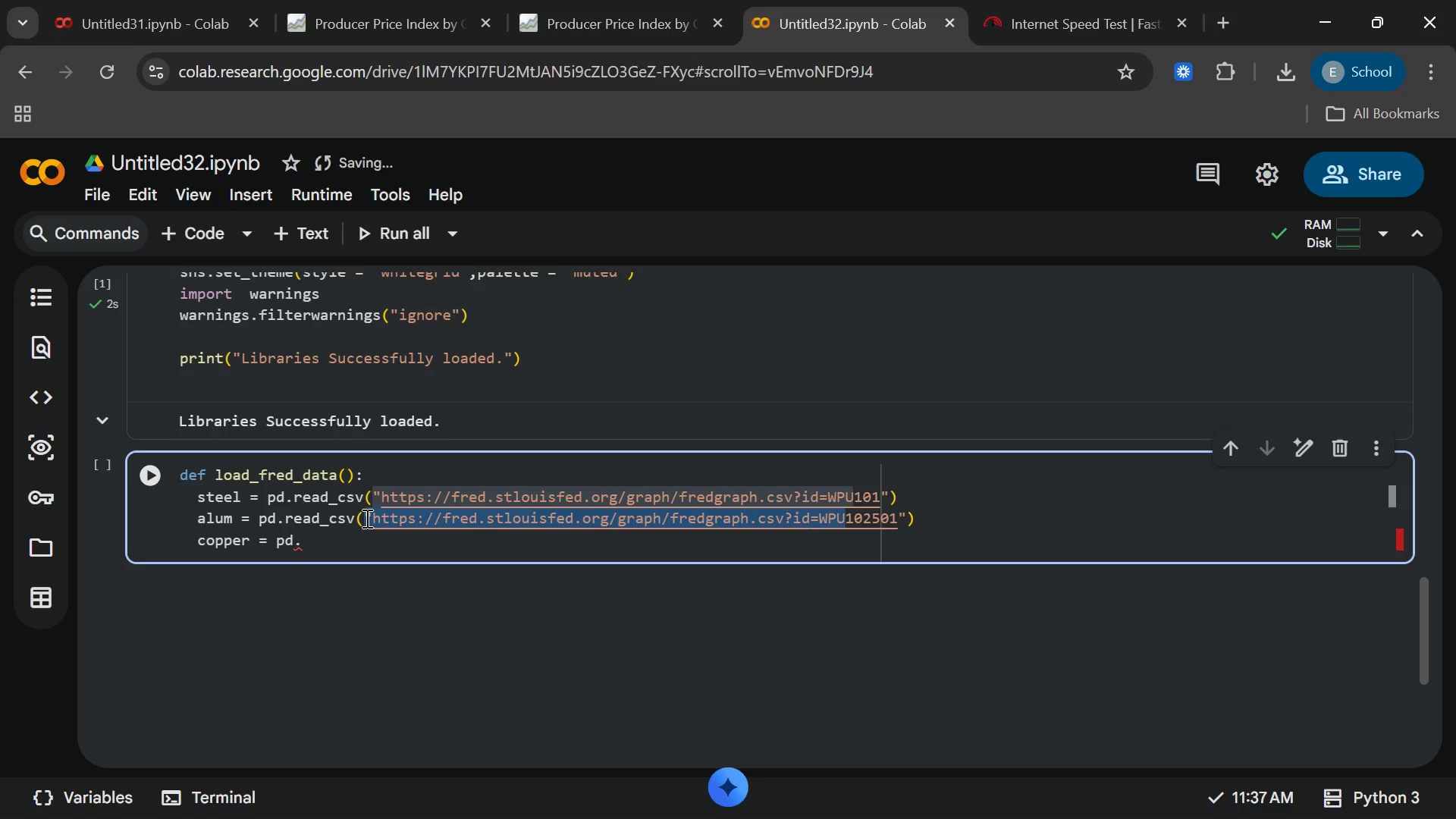 
left_click([366, 518])
 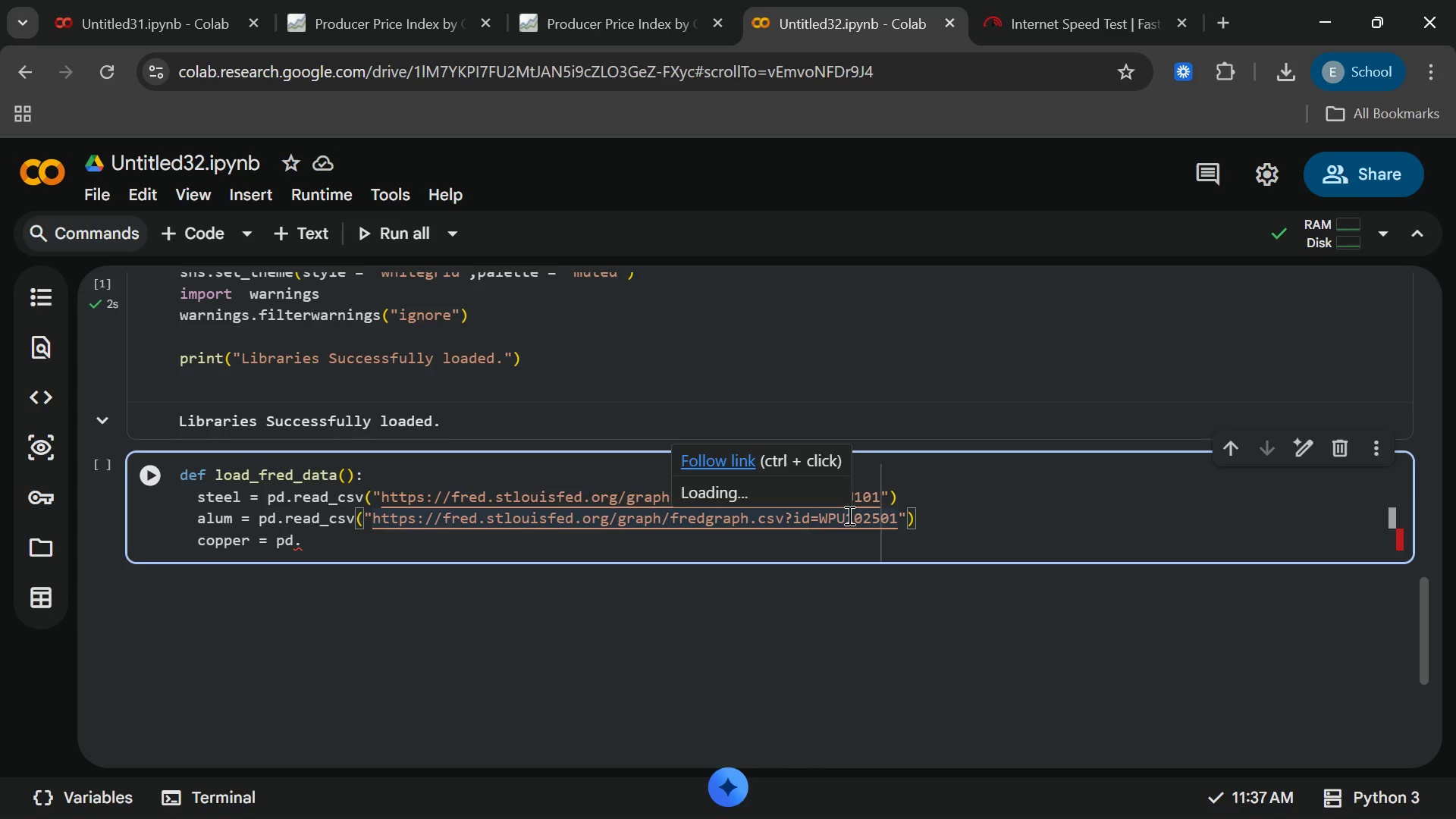 
left_click_drag(start_coordinate=[849, 517], to_coordinate=[260, 519])
 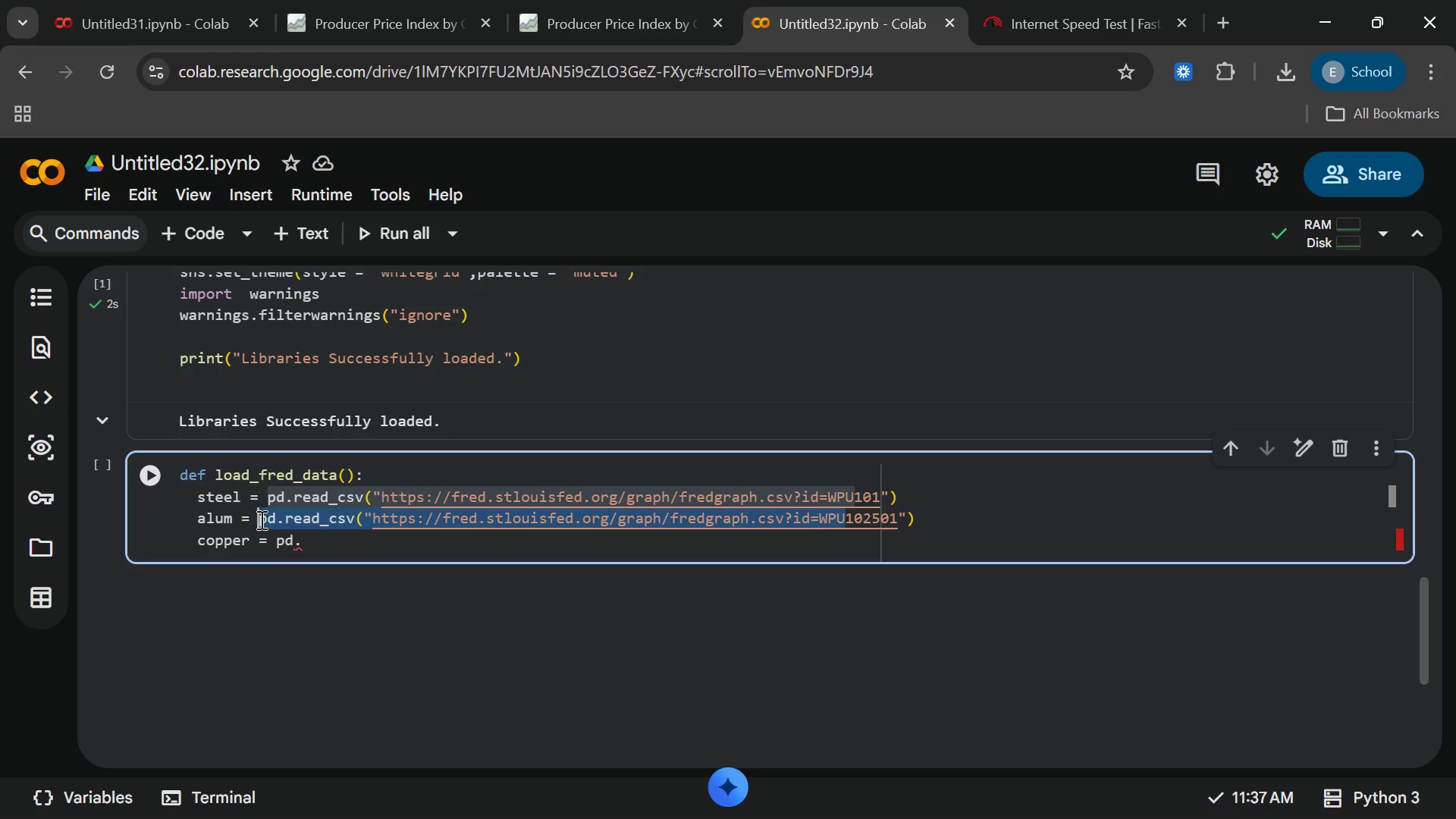 
key(Control+C)
 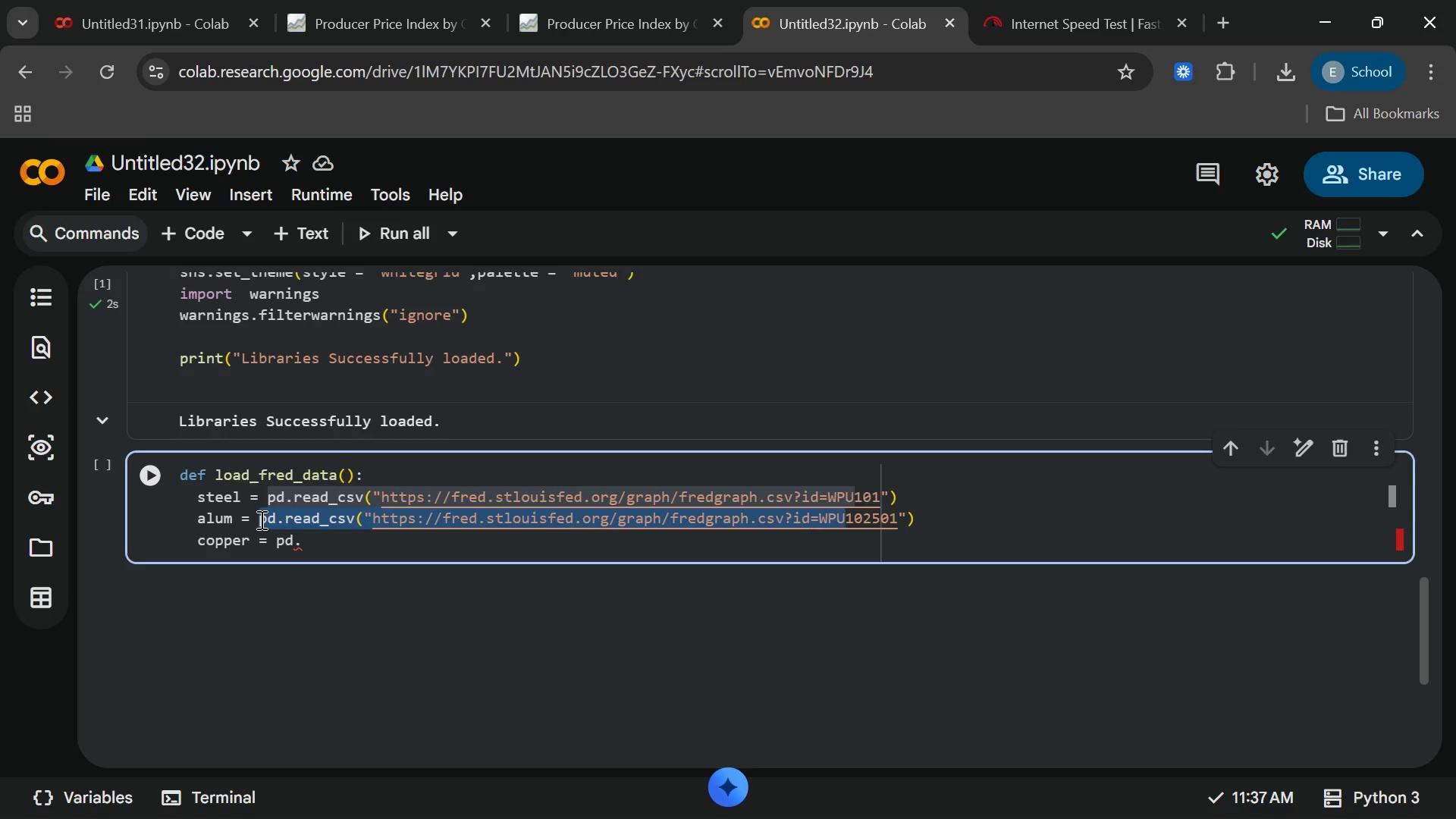 
key(Control+C)
 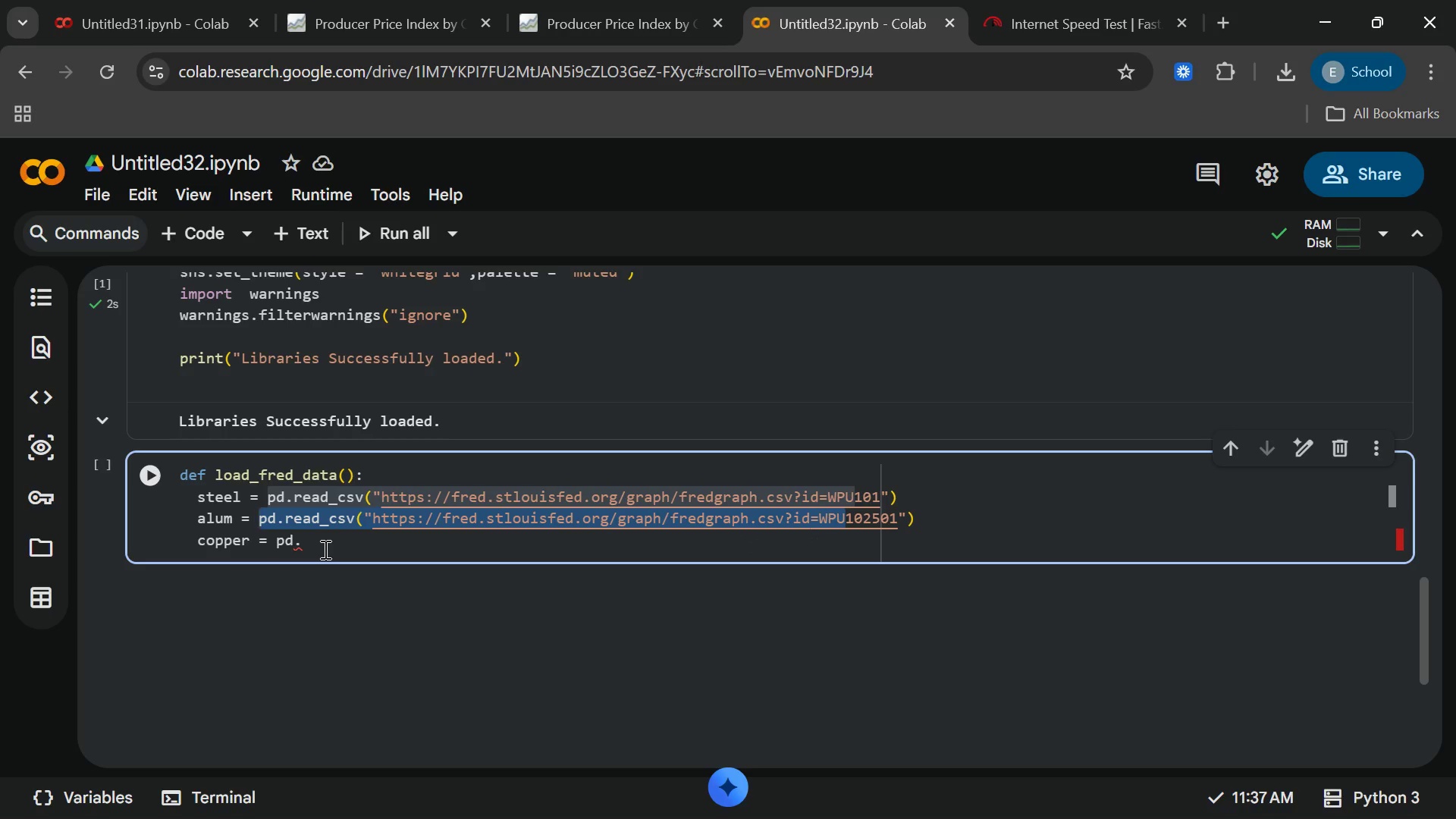 
left_click_drag(start_coordinate=[324, 549], to_coordinate=[275, 544])
 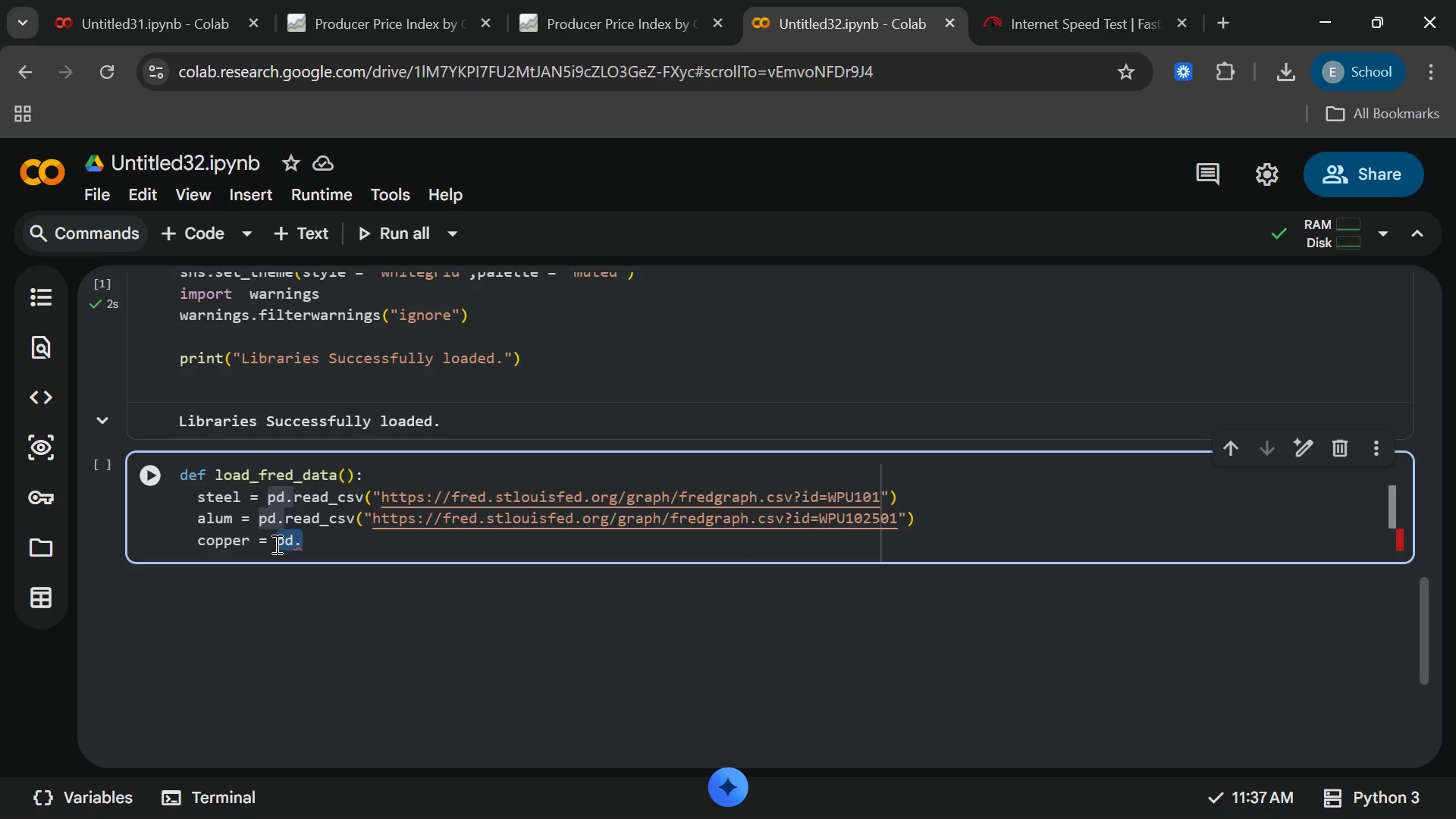 
key(Control+V)
 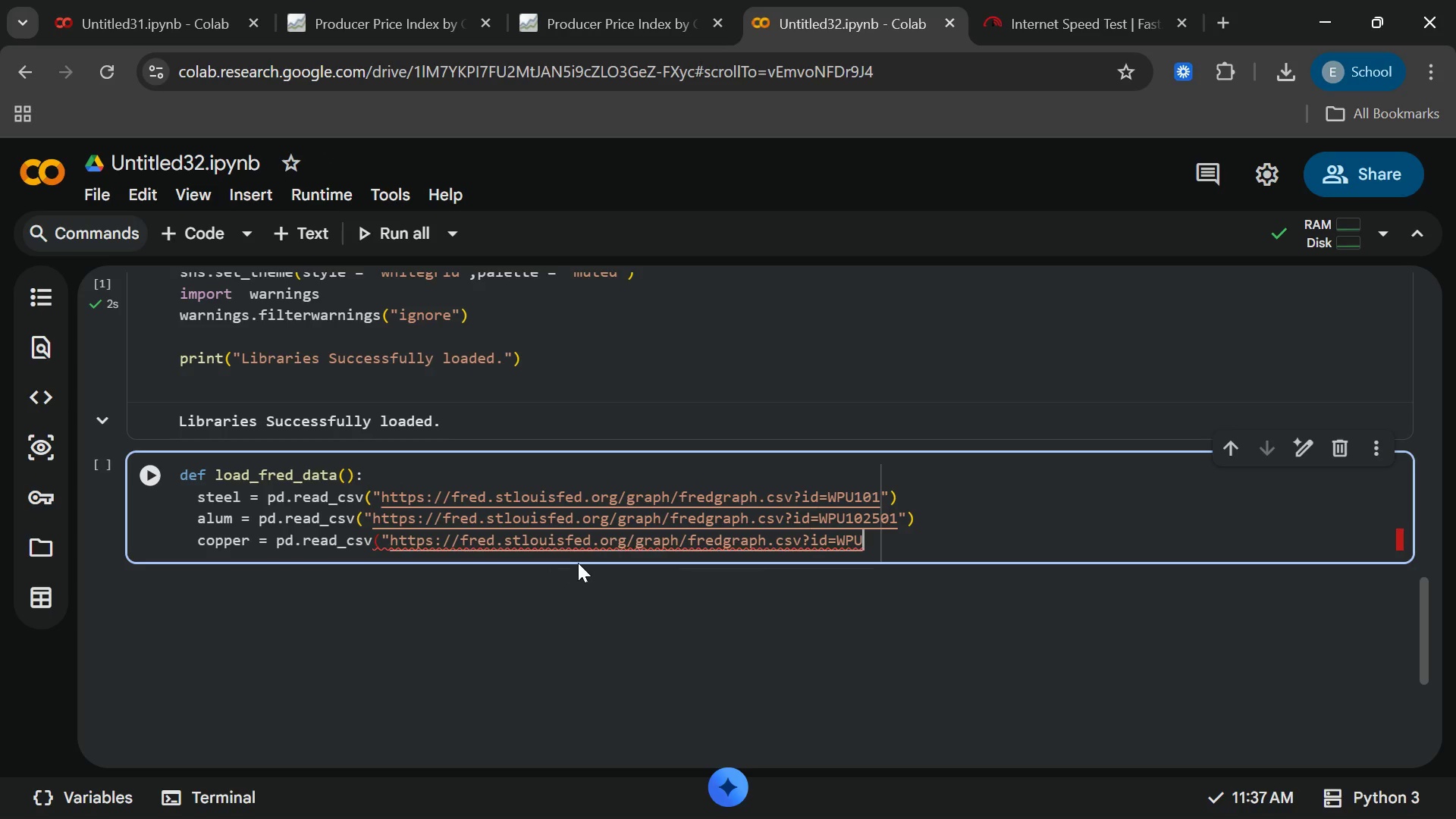 
mouse_move([702, 534])
 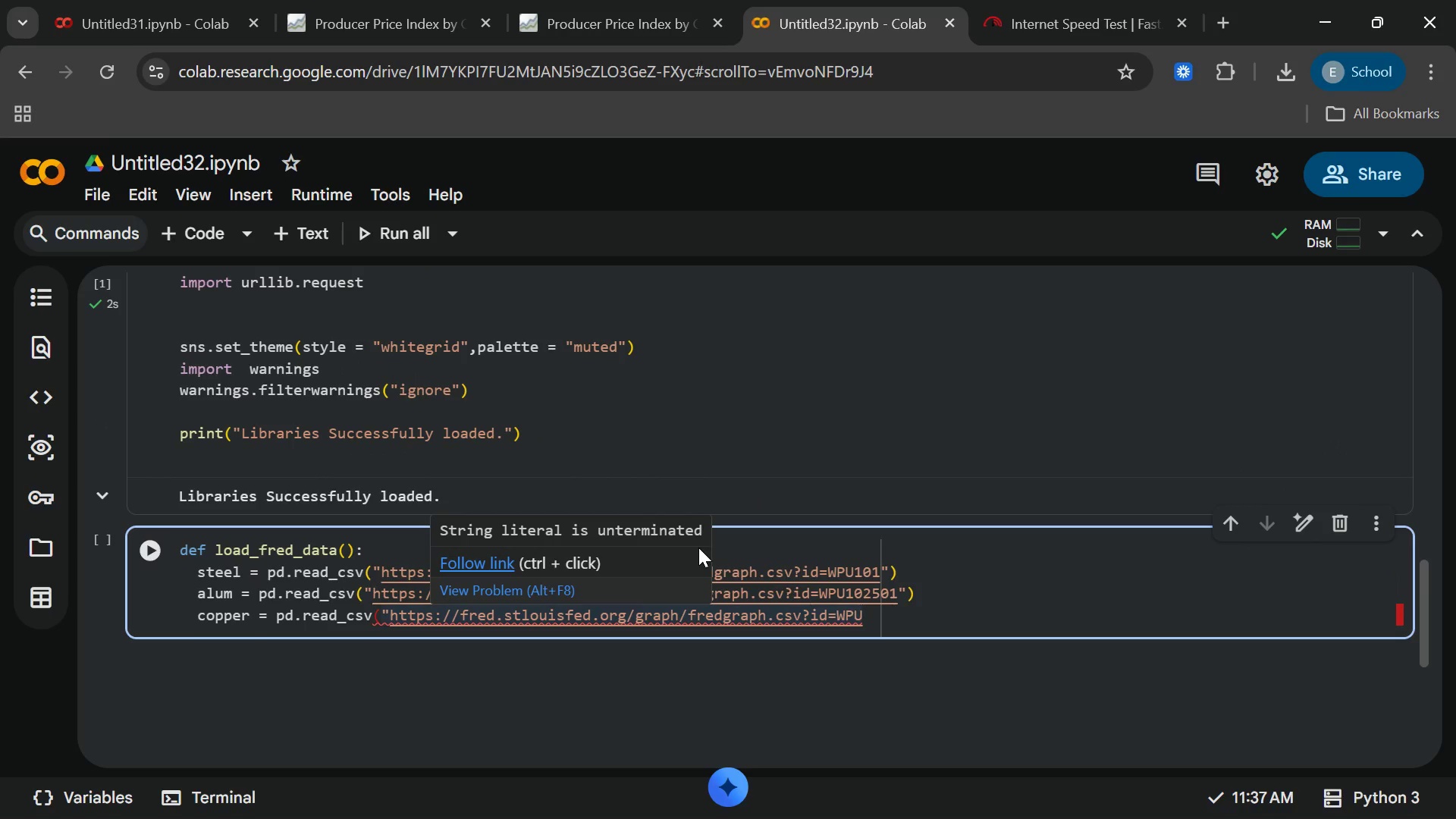 
mouse_move([688, 498])
 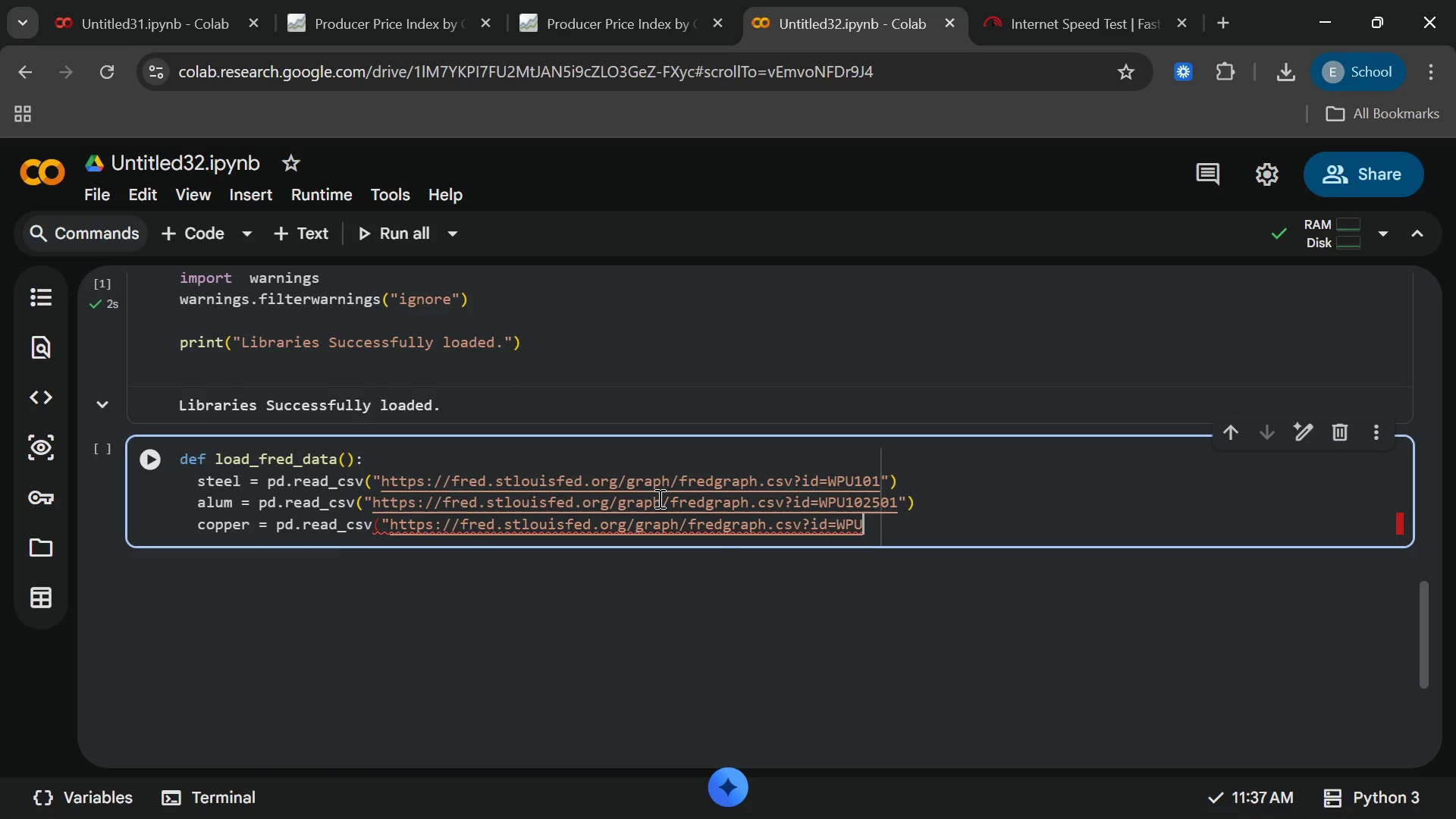 
wait(5.41)
 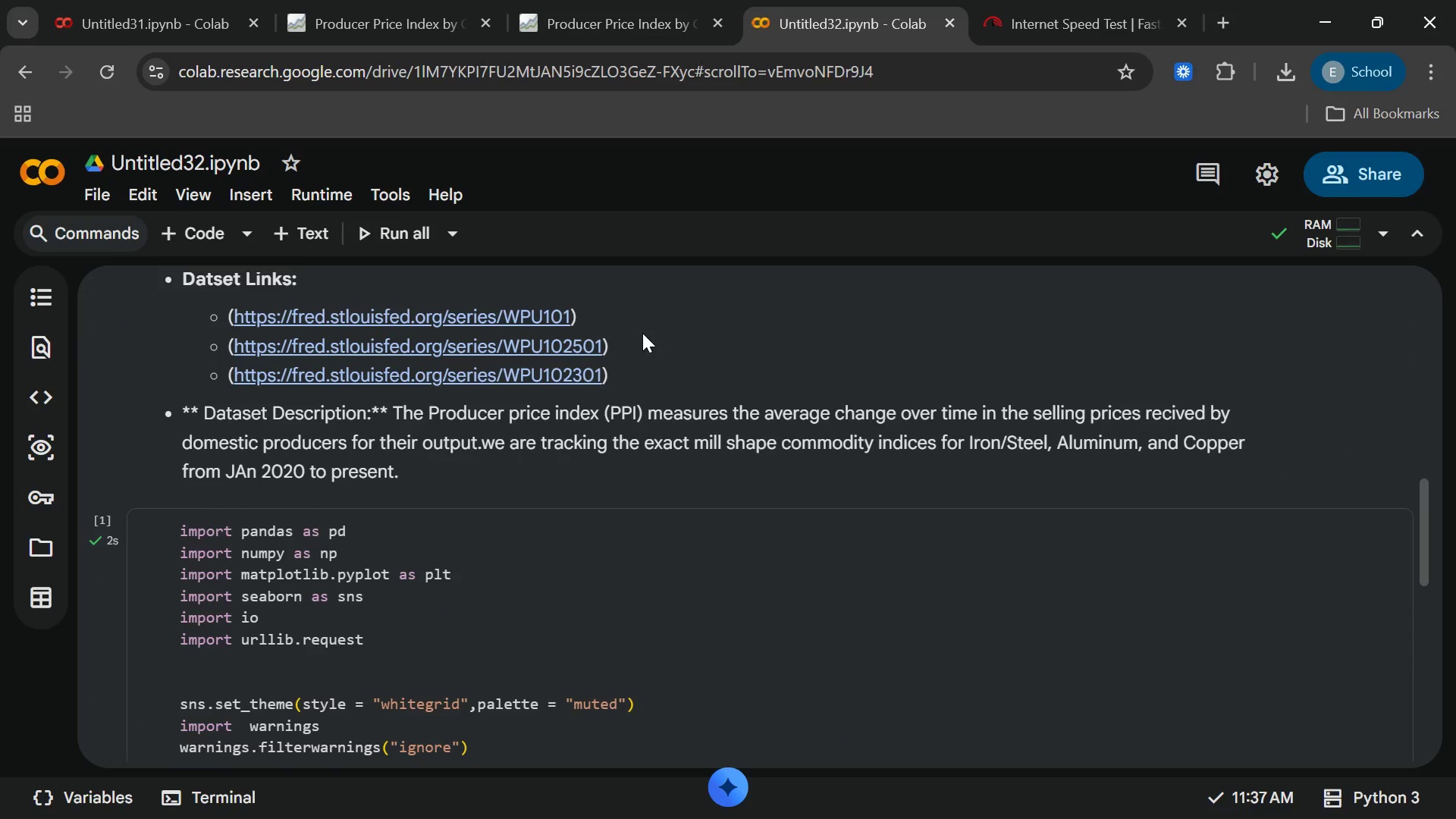 
type(102301")
 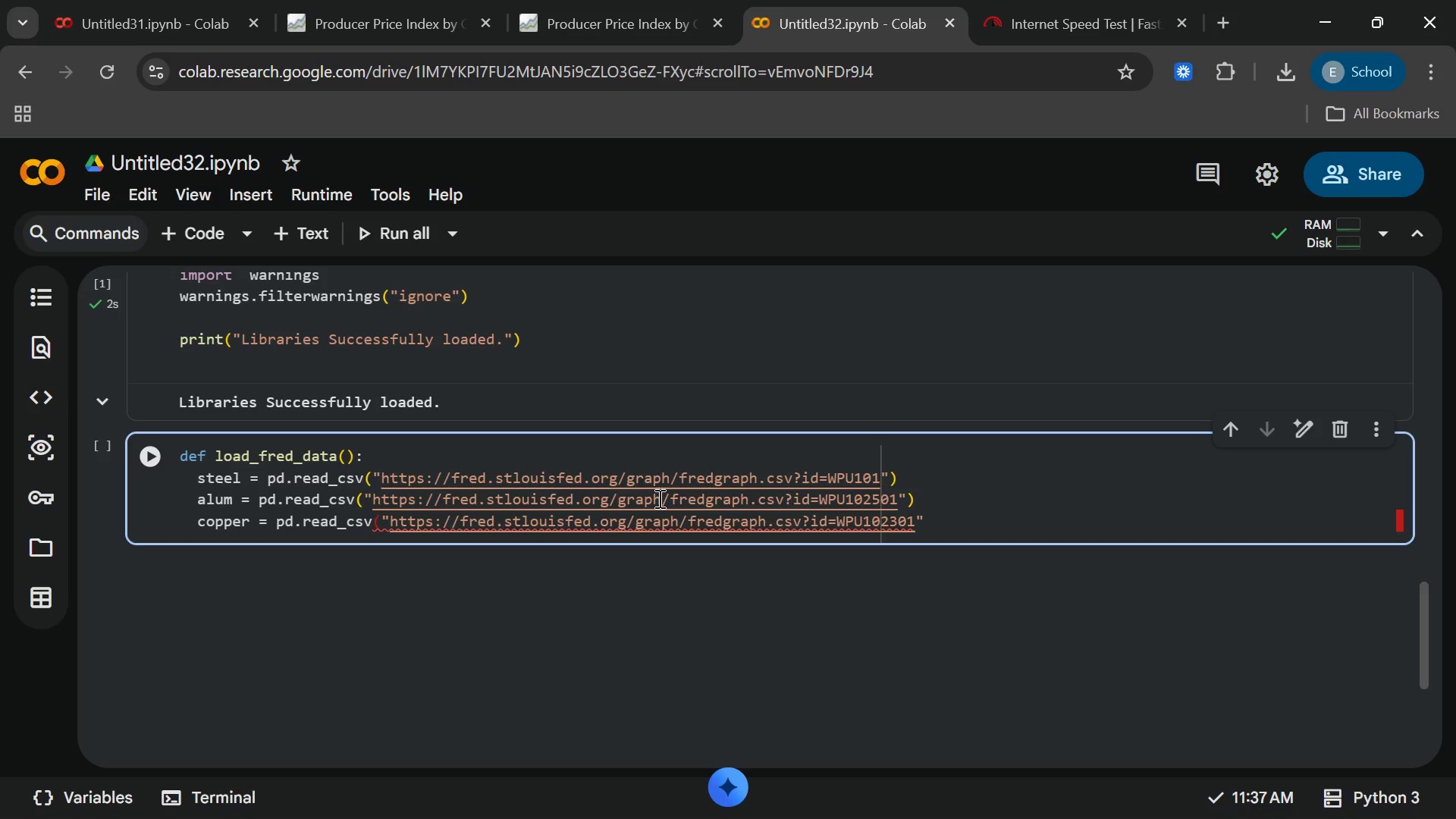 
key(Shift+0)
 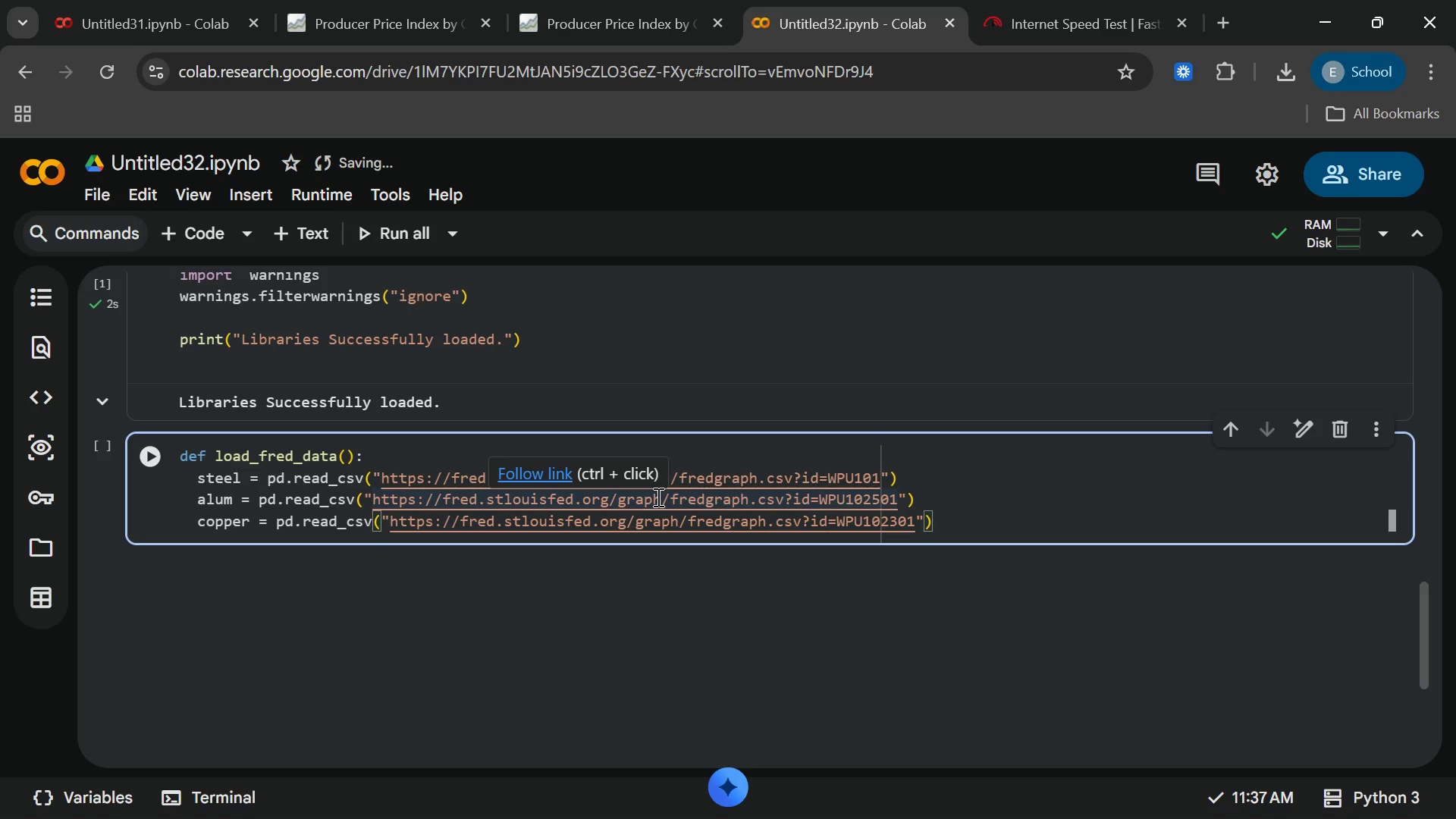 
wait(8.34)
 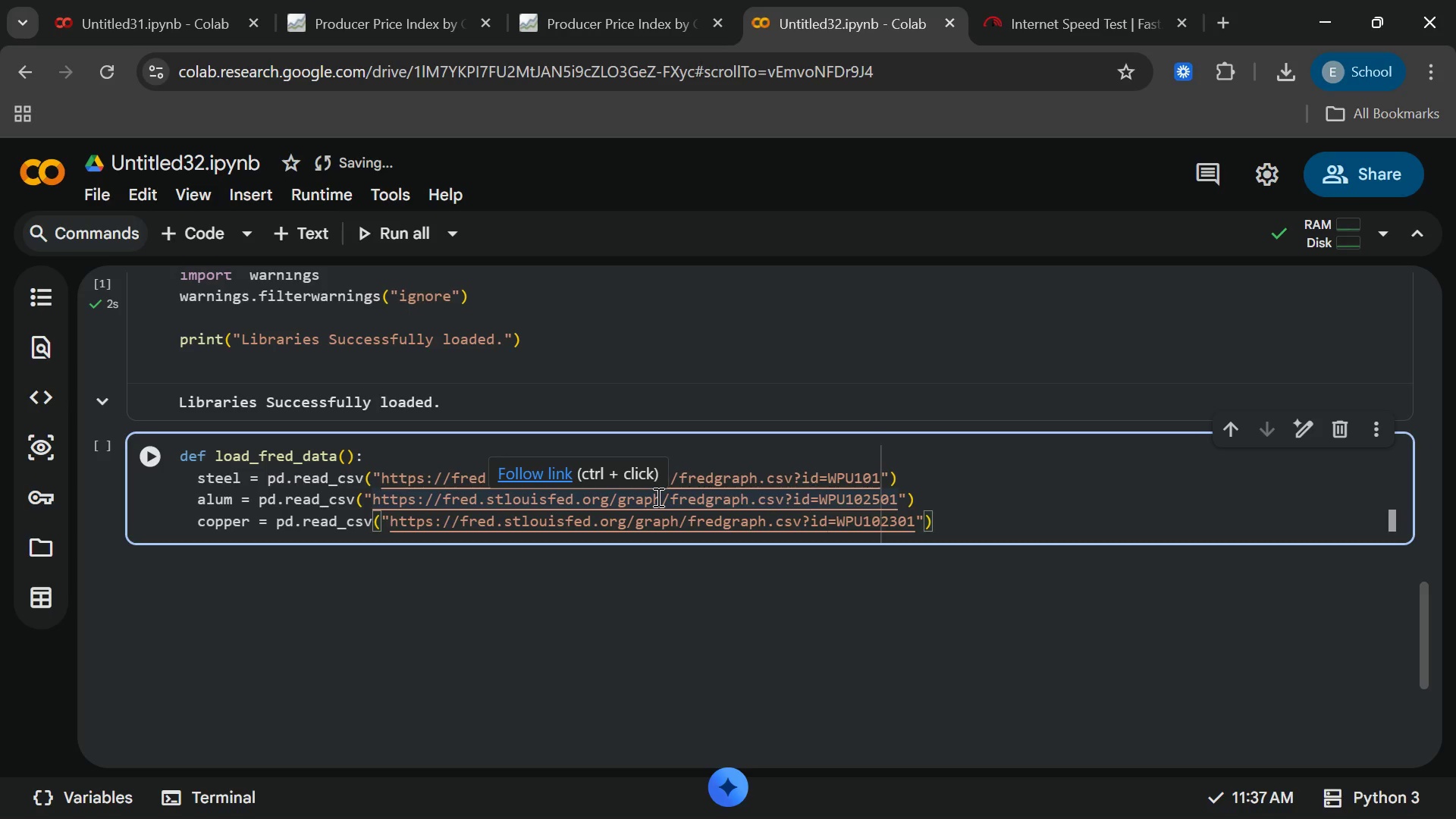 
key(Enter)
 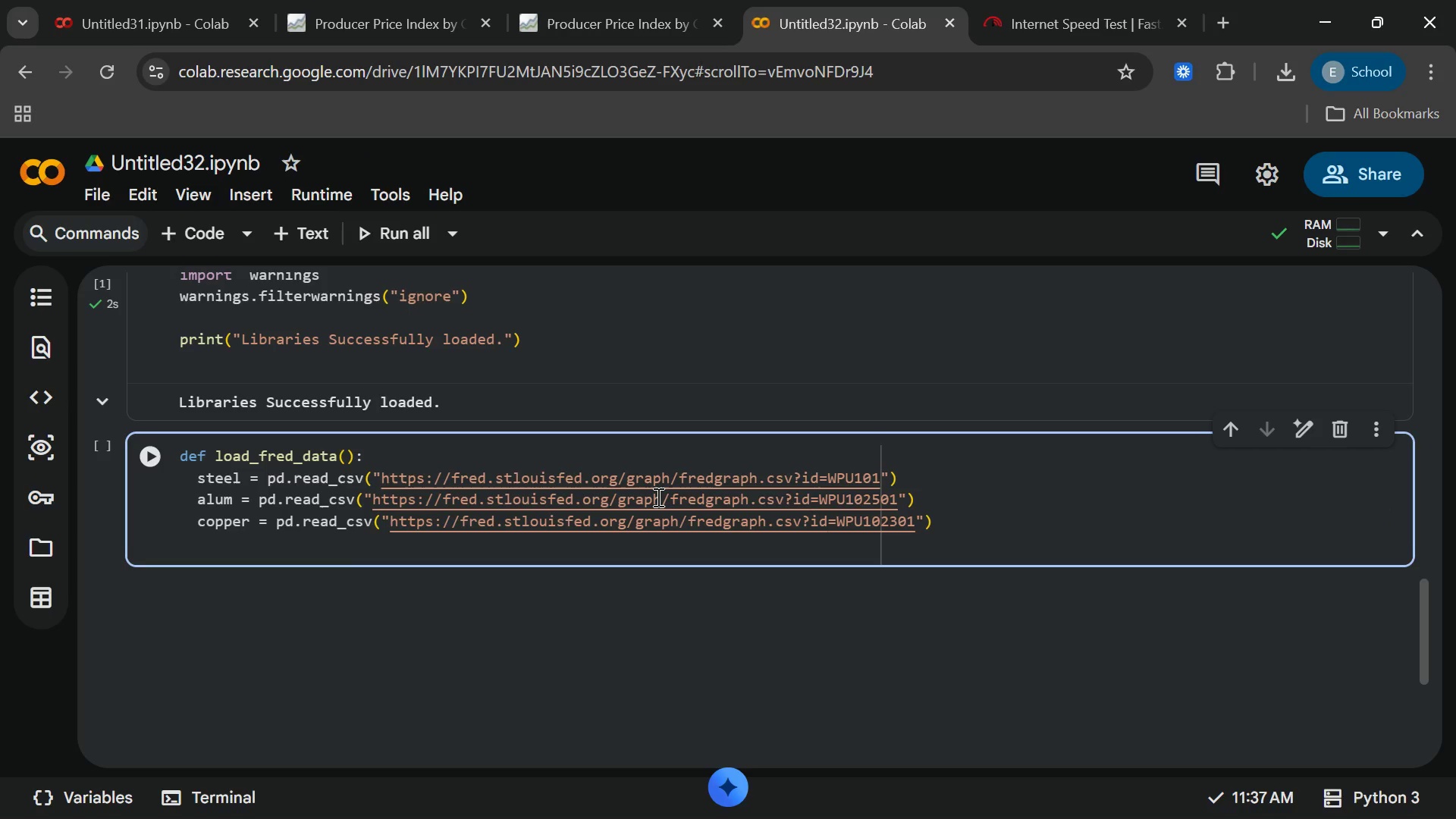 
key(Enter)
 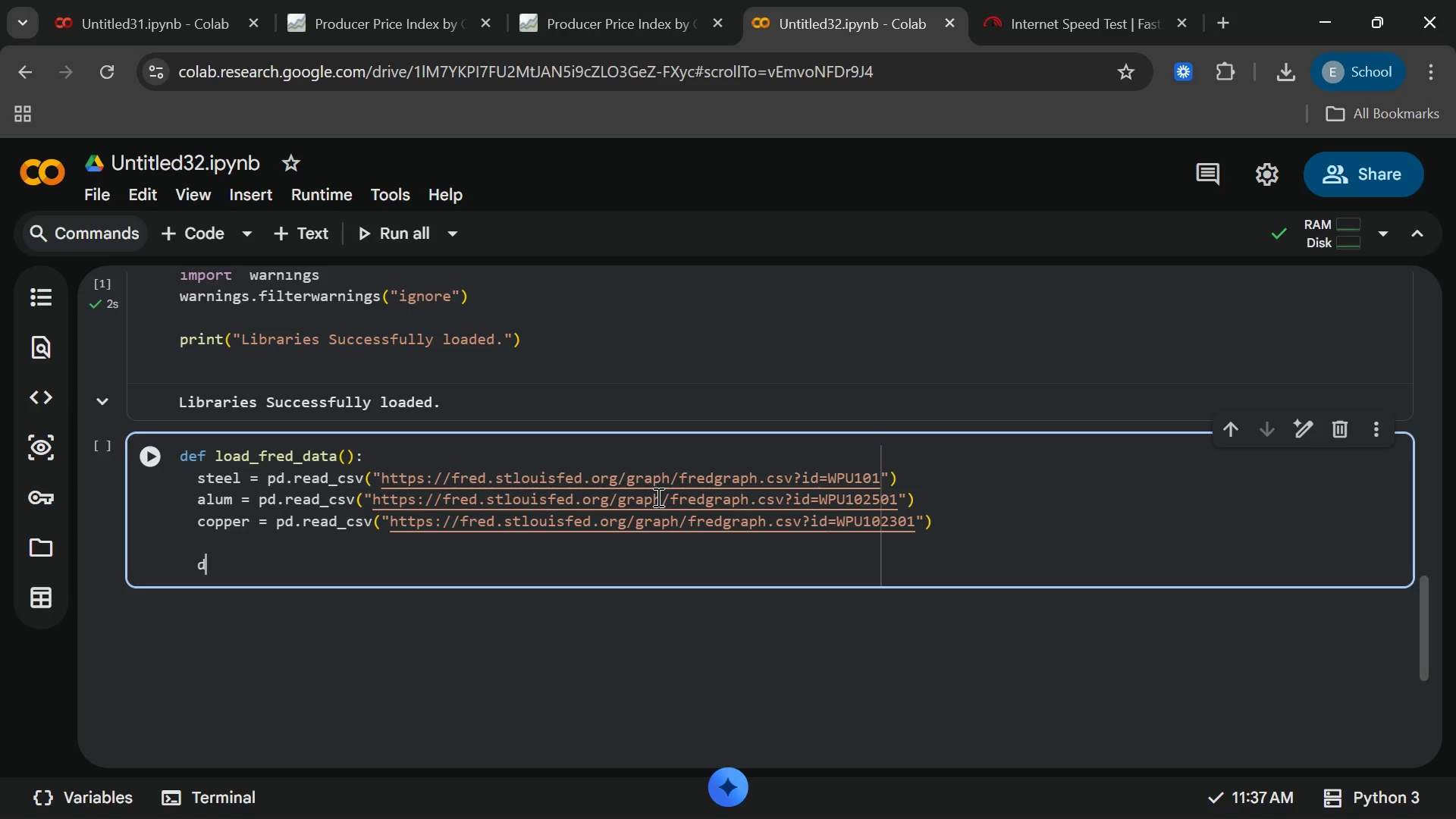 
type(df = steel.merge(alum,on="DATE)
 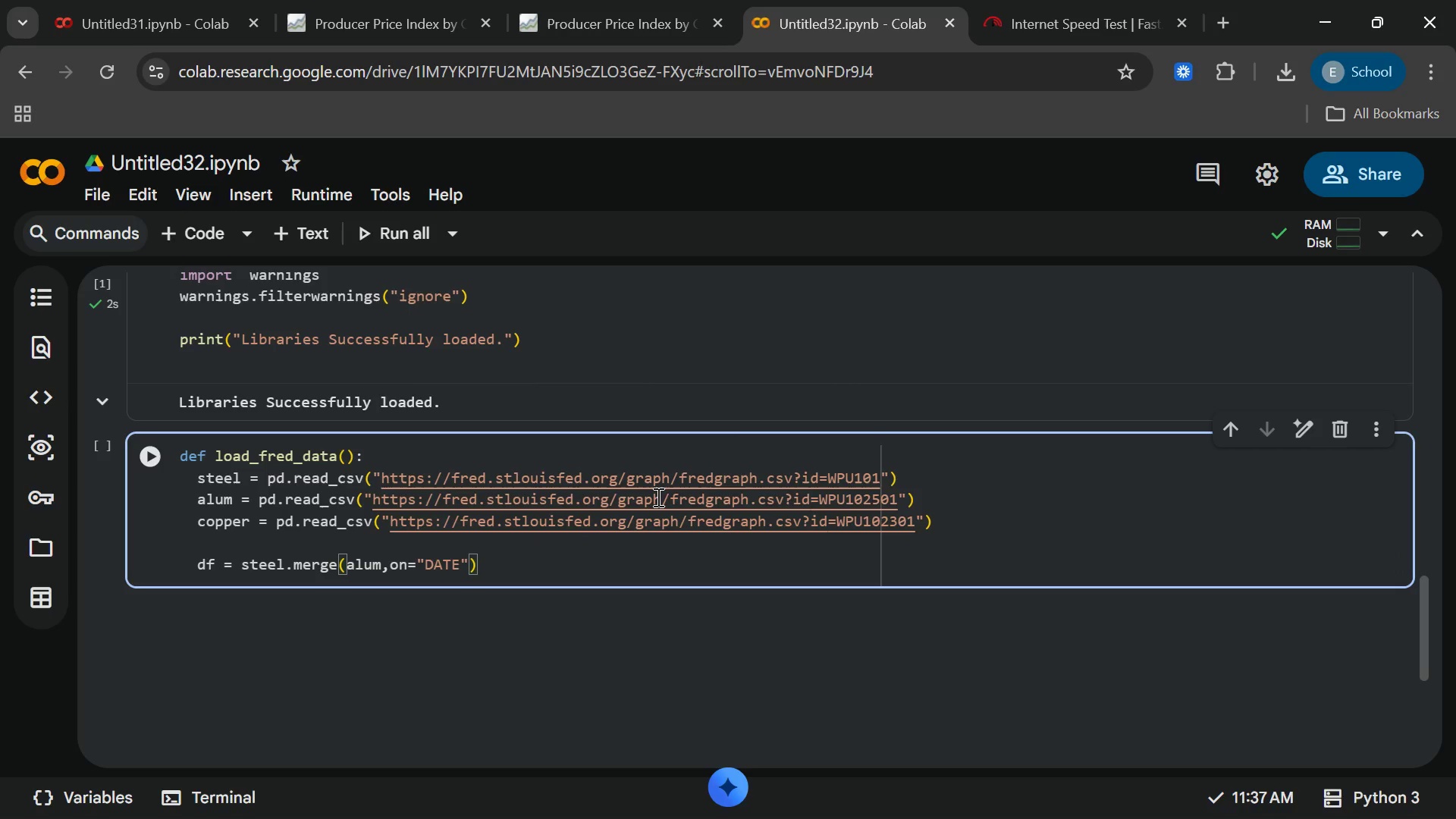 
key(ArrowRight)
 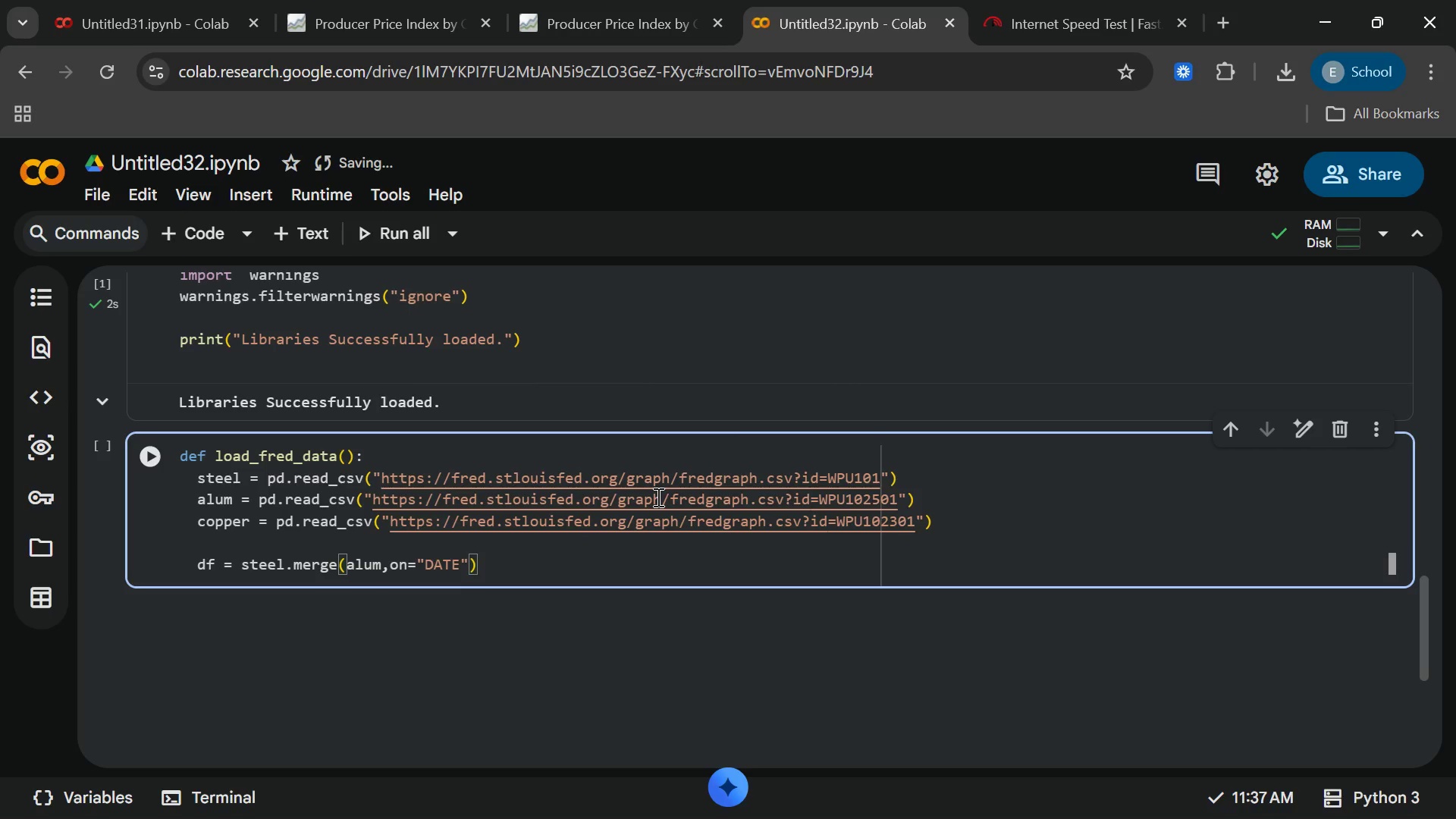 
type(,how)
 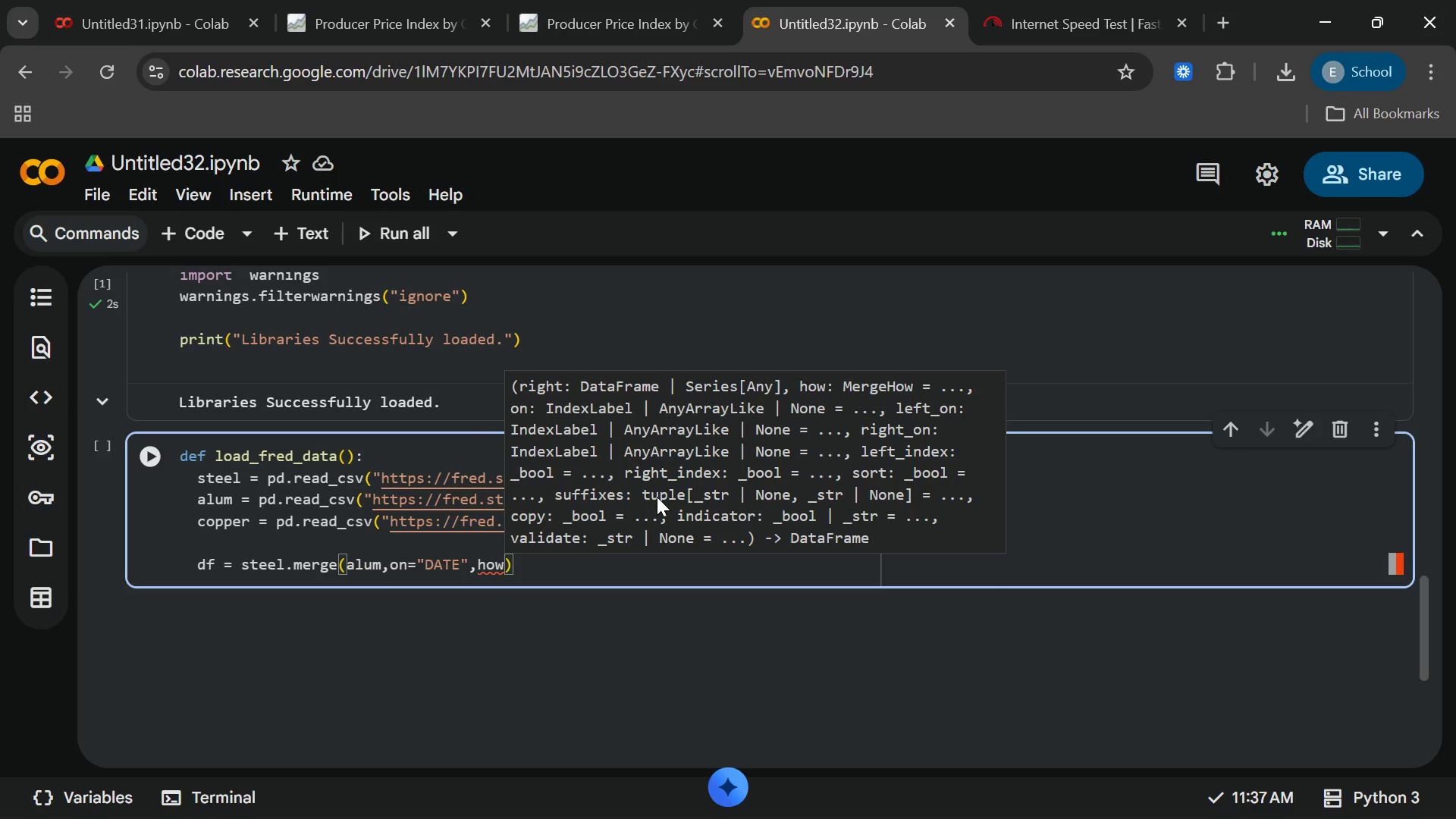 
key(Equal)
 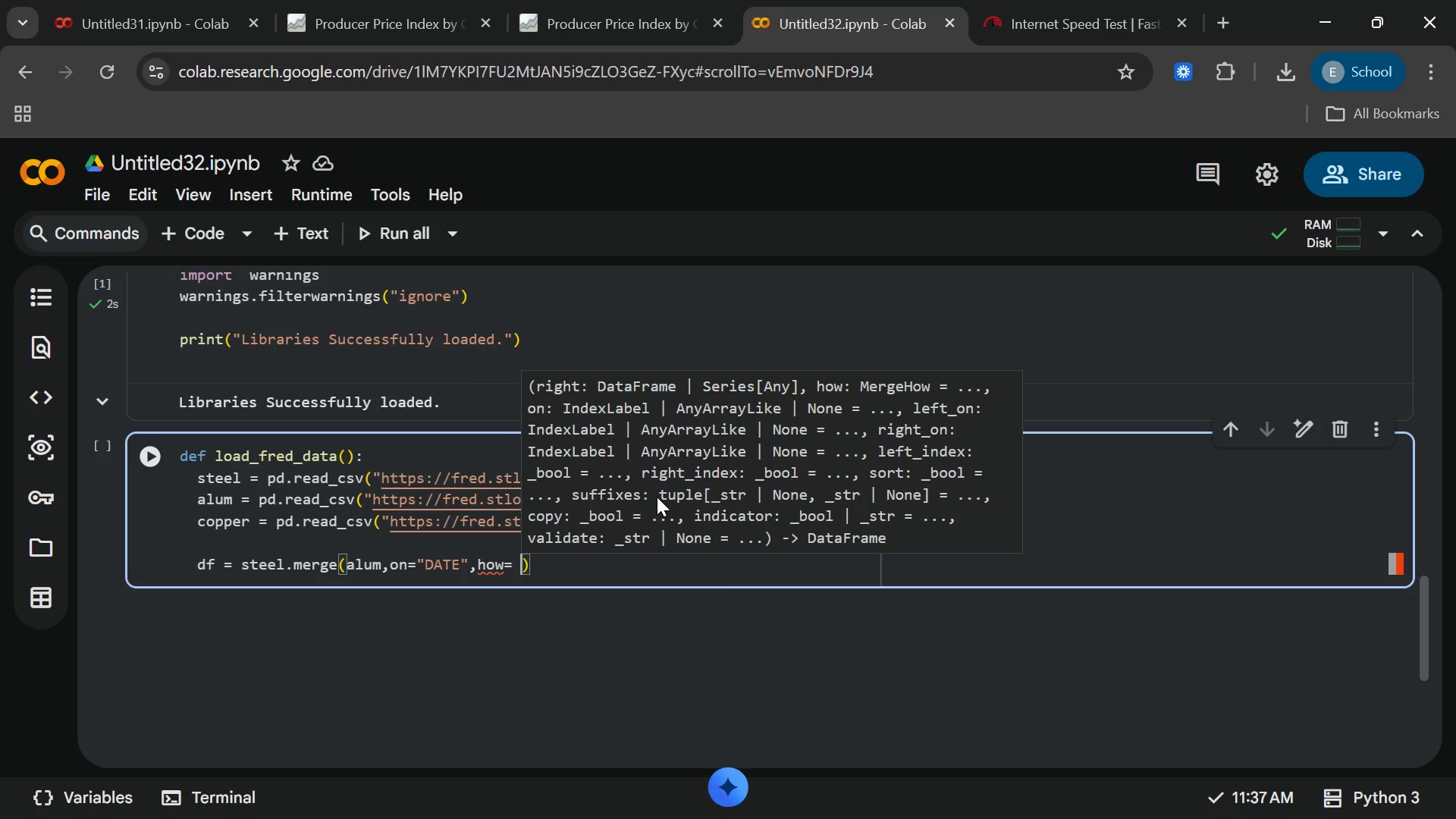 
key(Space)
 